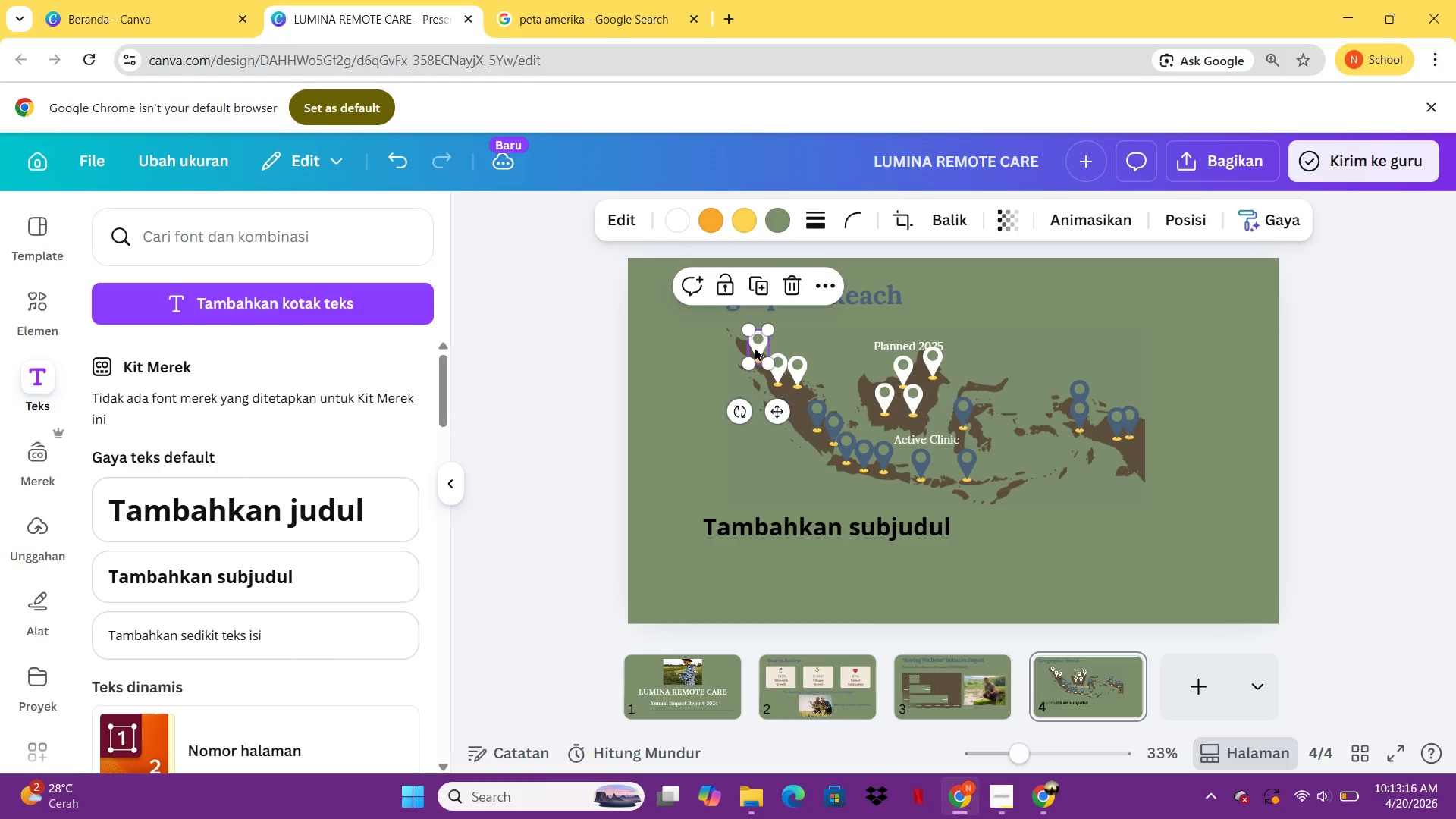 
key(Control+C)
 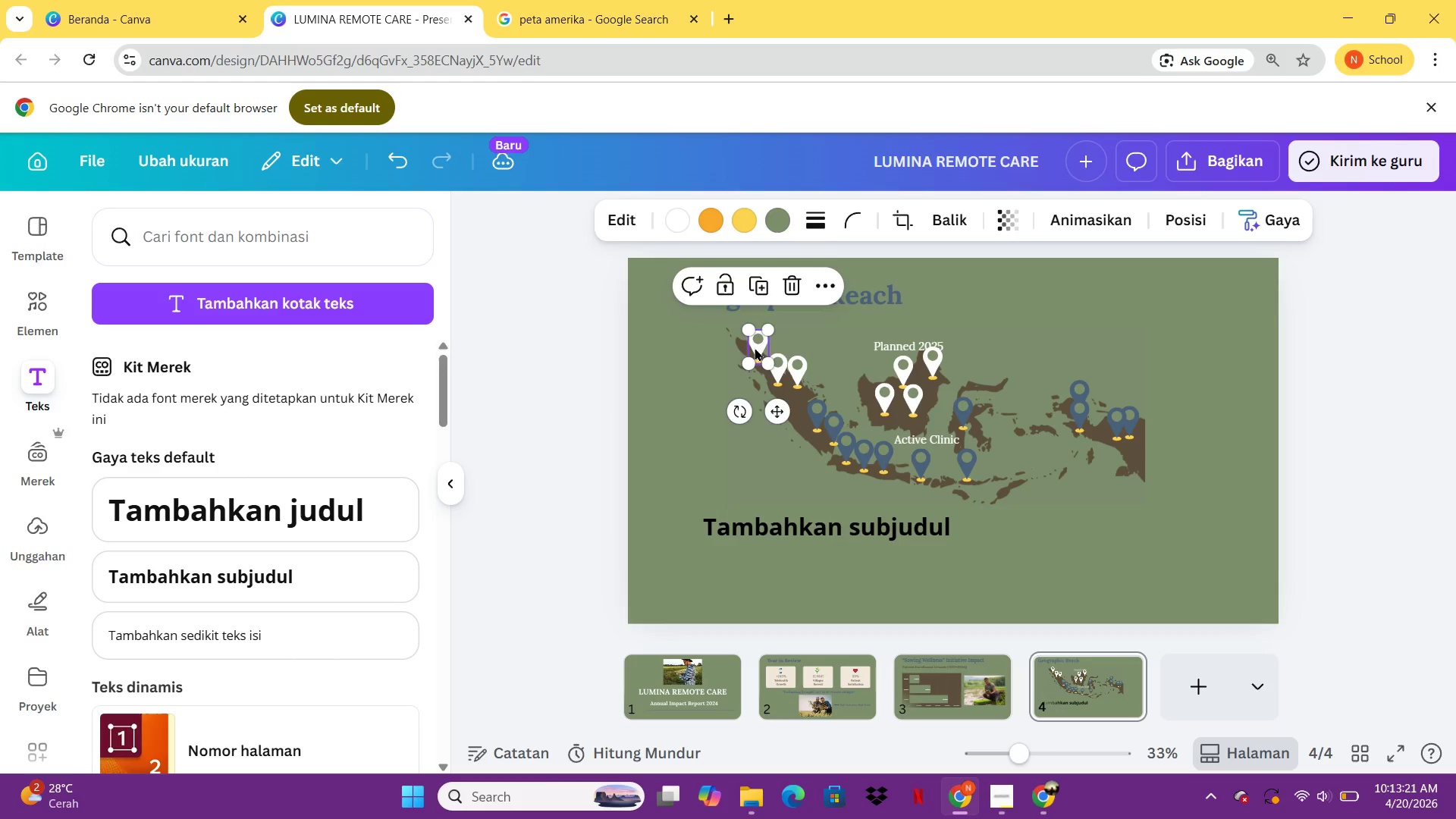 
key(Control+V)
 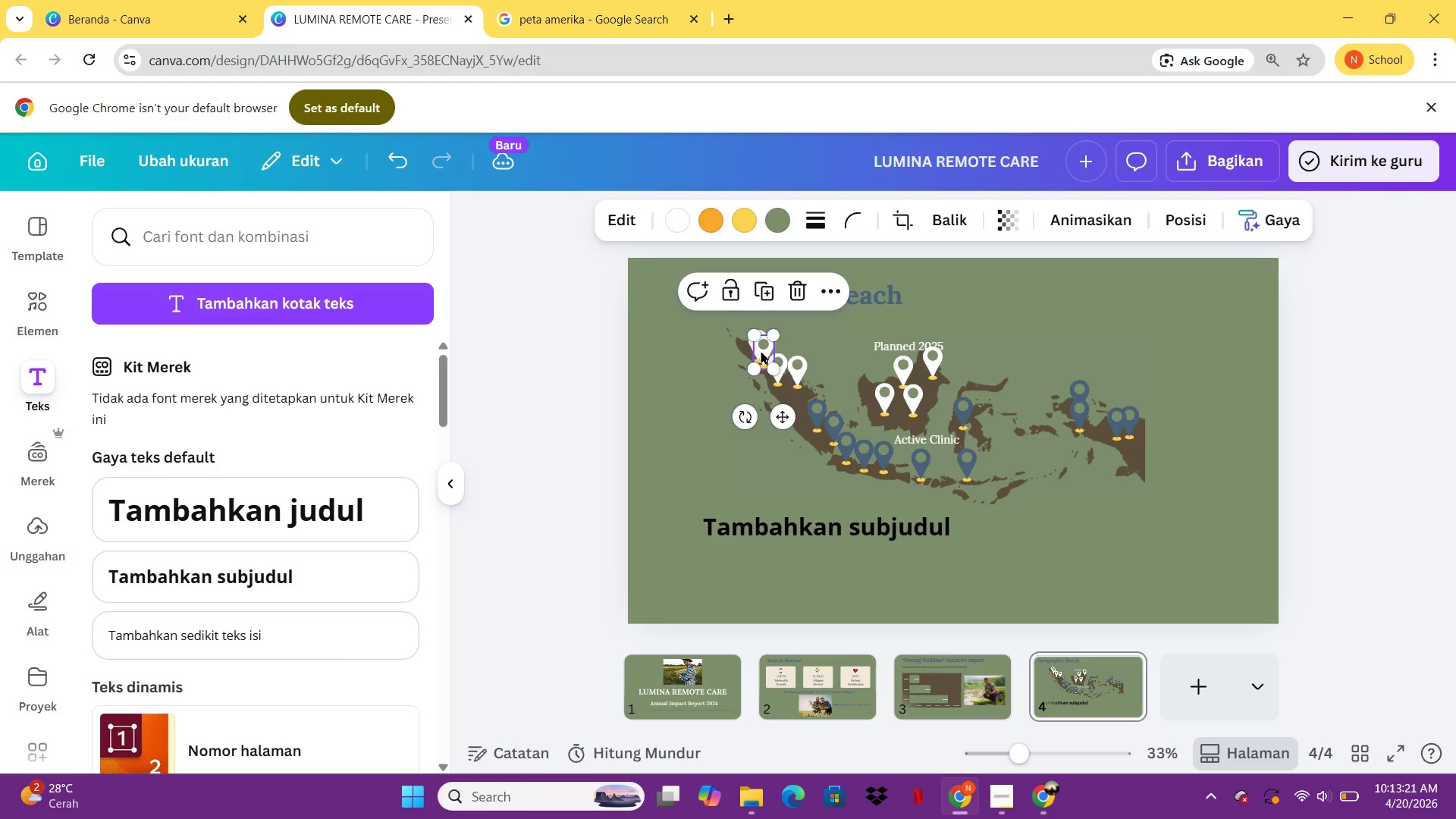 
left_click_drag(start_coordinate=[761, 350], to_coordinate=[789, 394])
 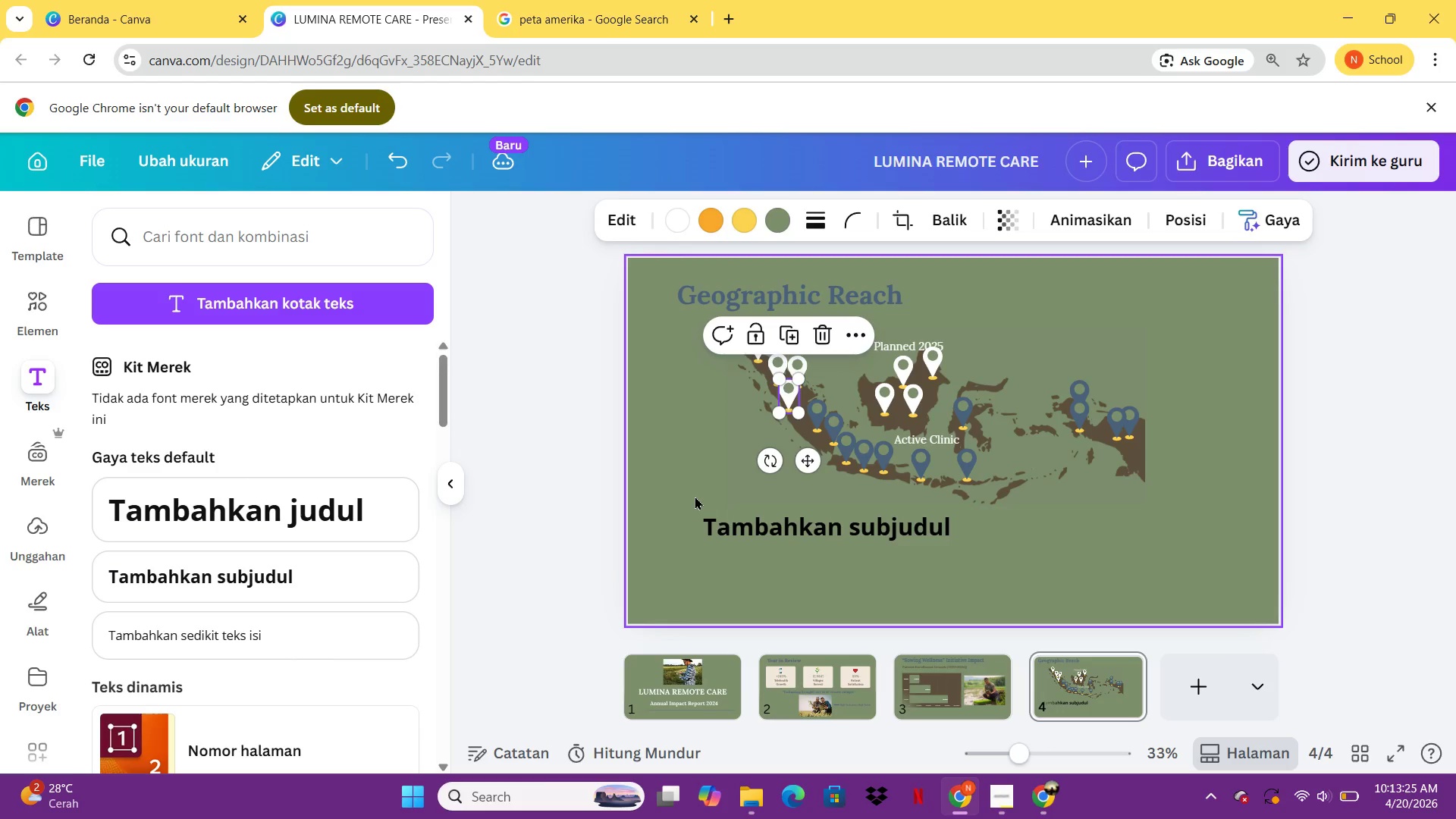 
left_click([695, 496])
 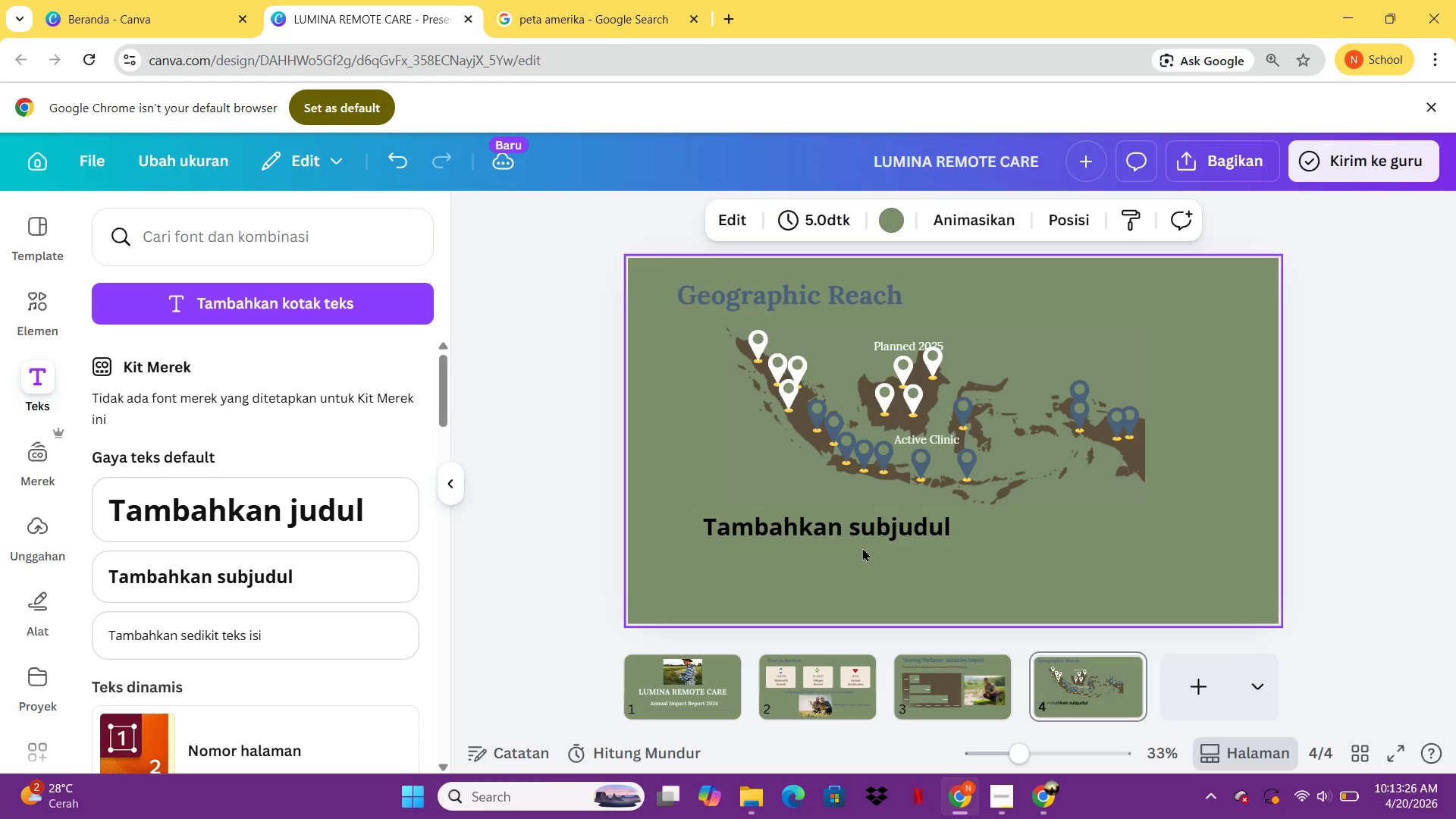 
left_click([864, 529])
 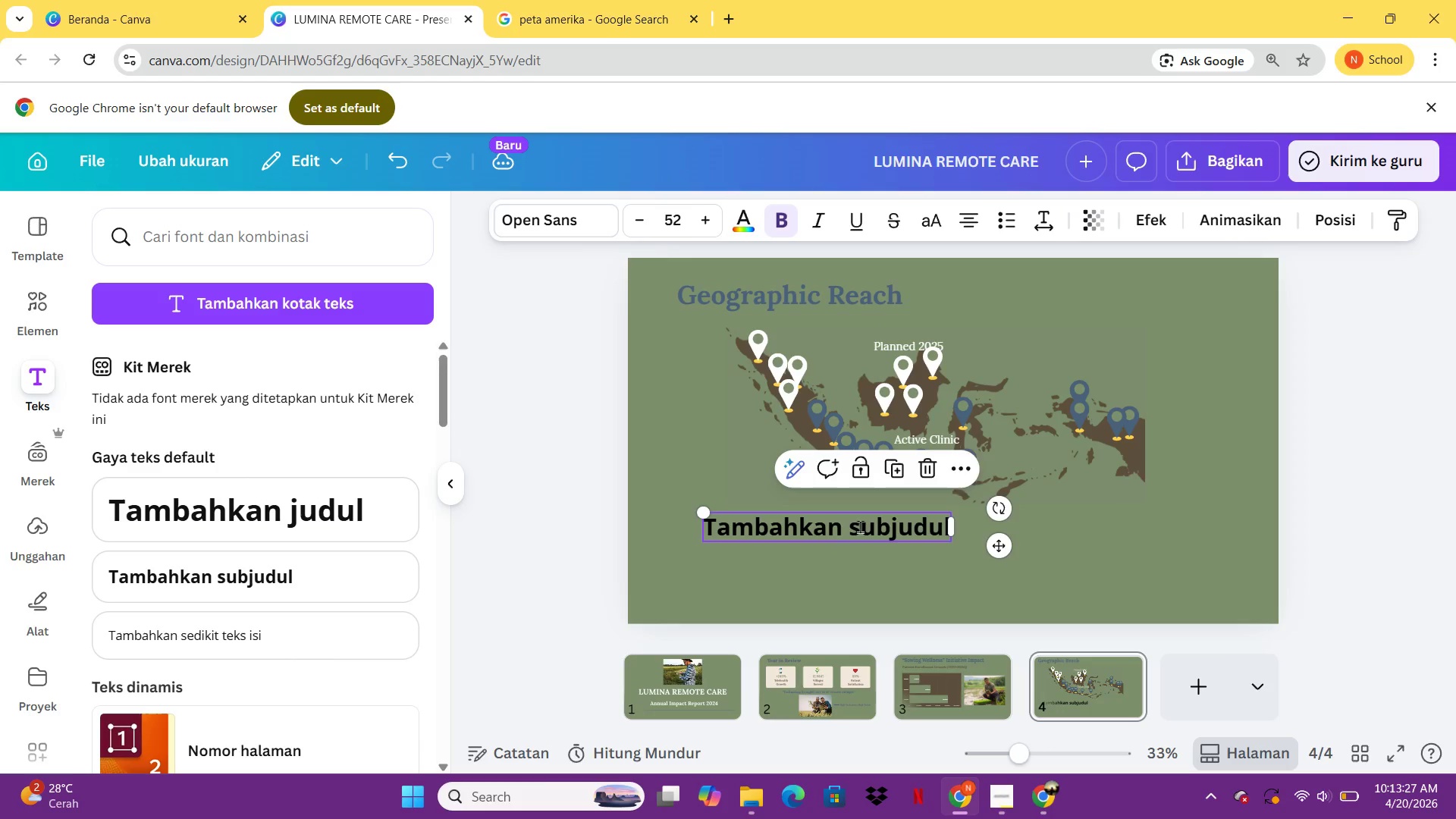 
triple_click([860, 526])
 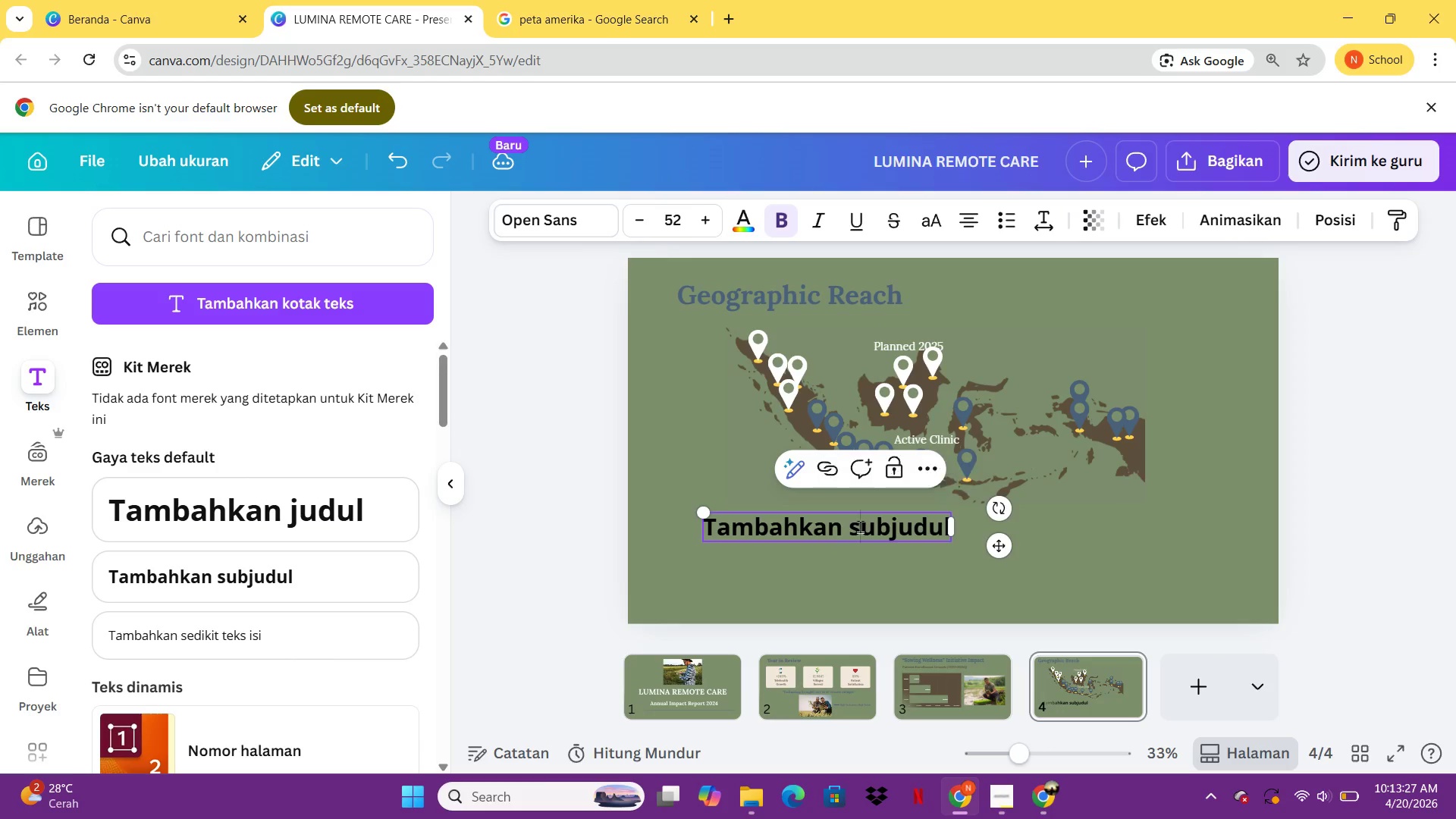 
triple_click([860, 526])
 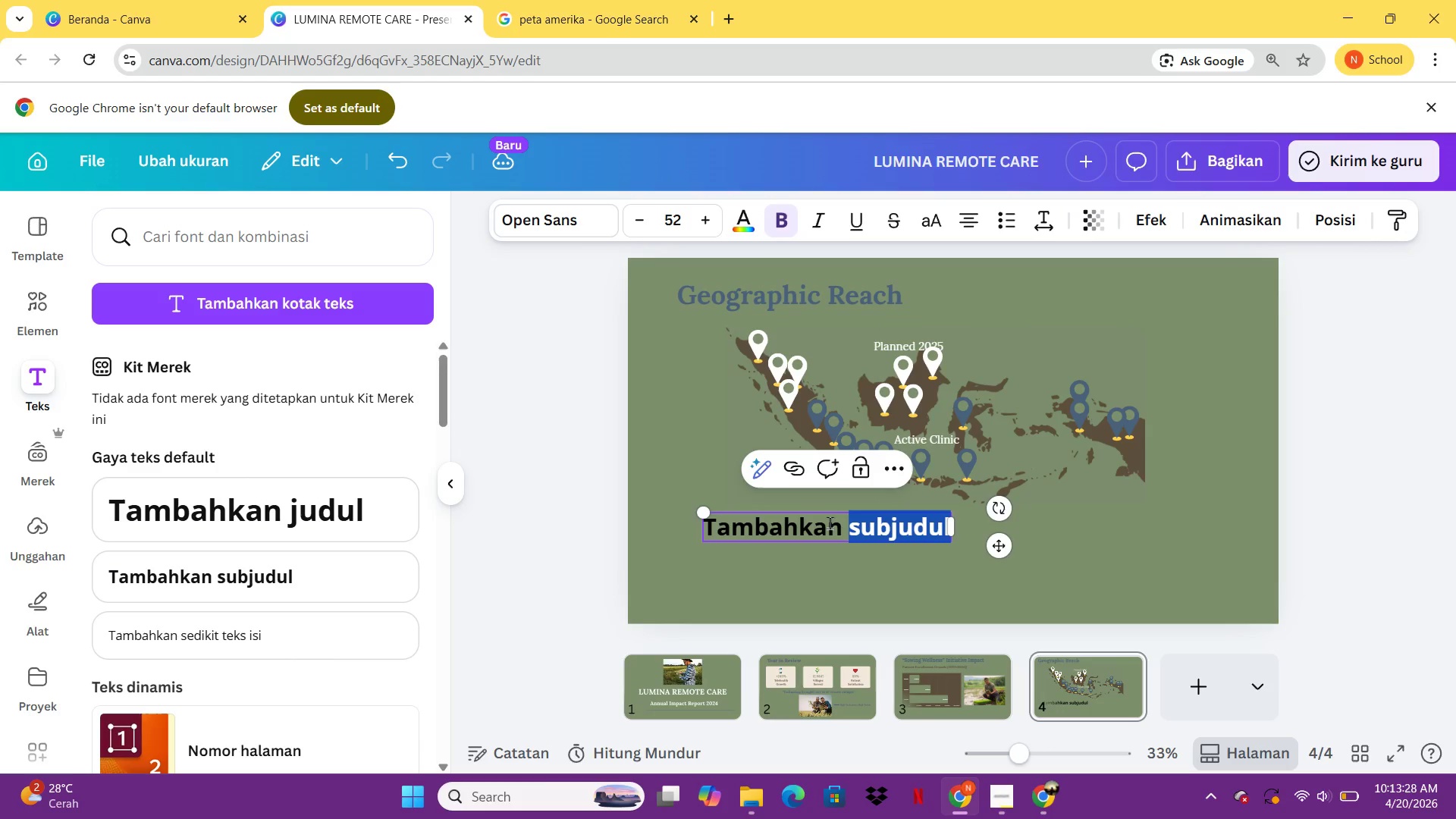 
key(Control+A)
 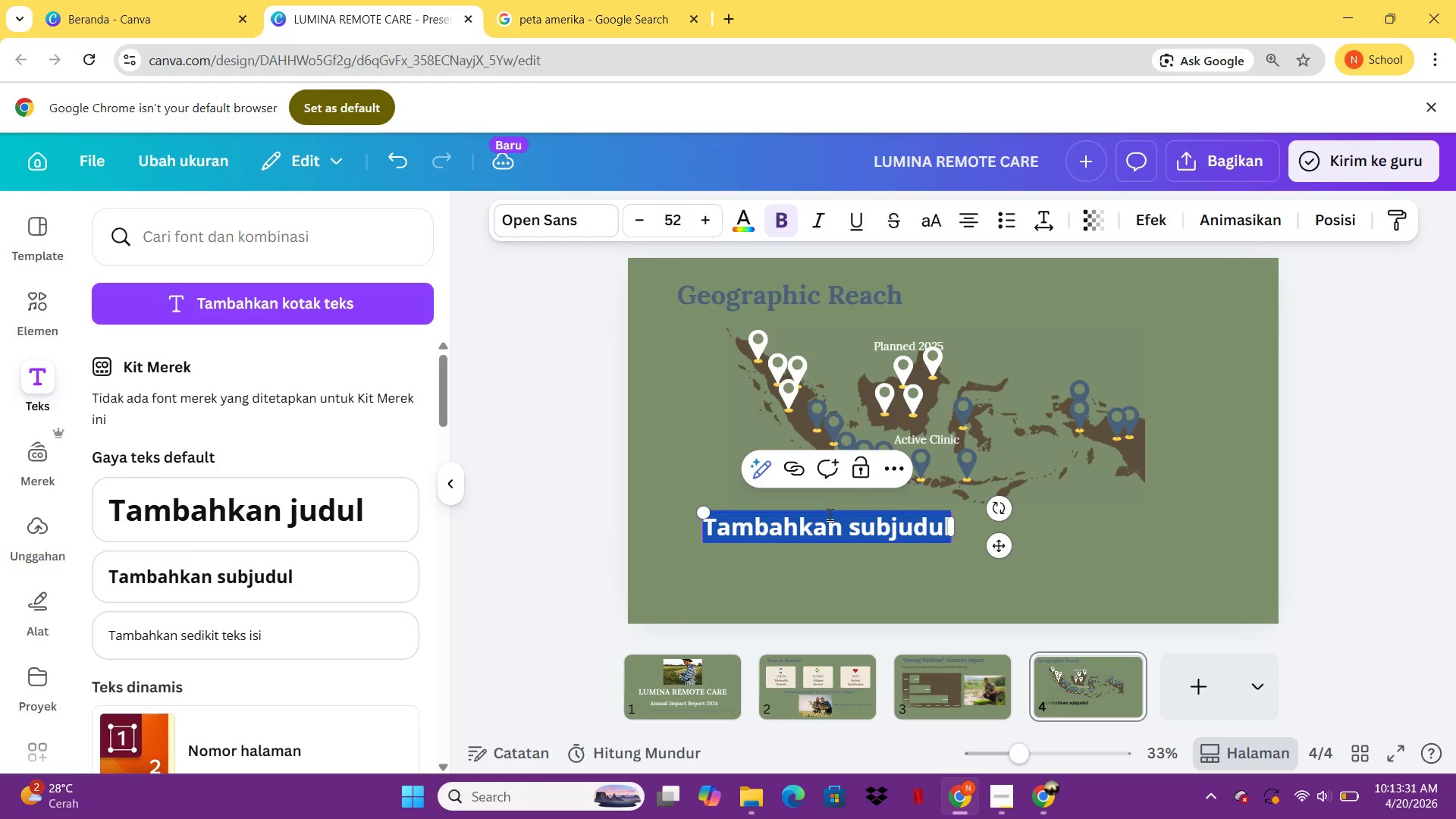 
type(Active Clinic (12))
 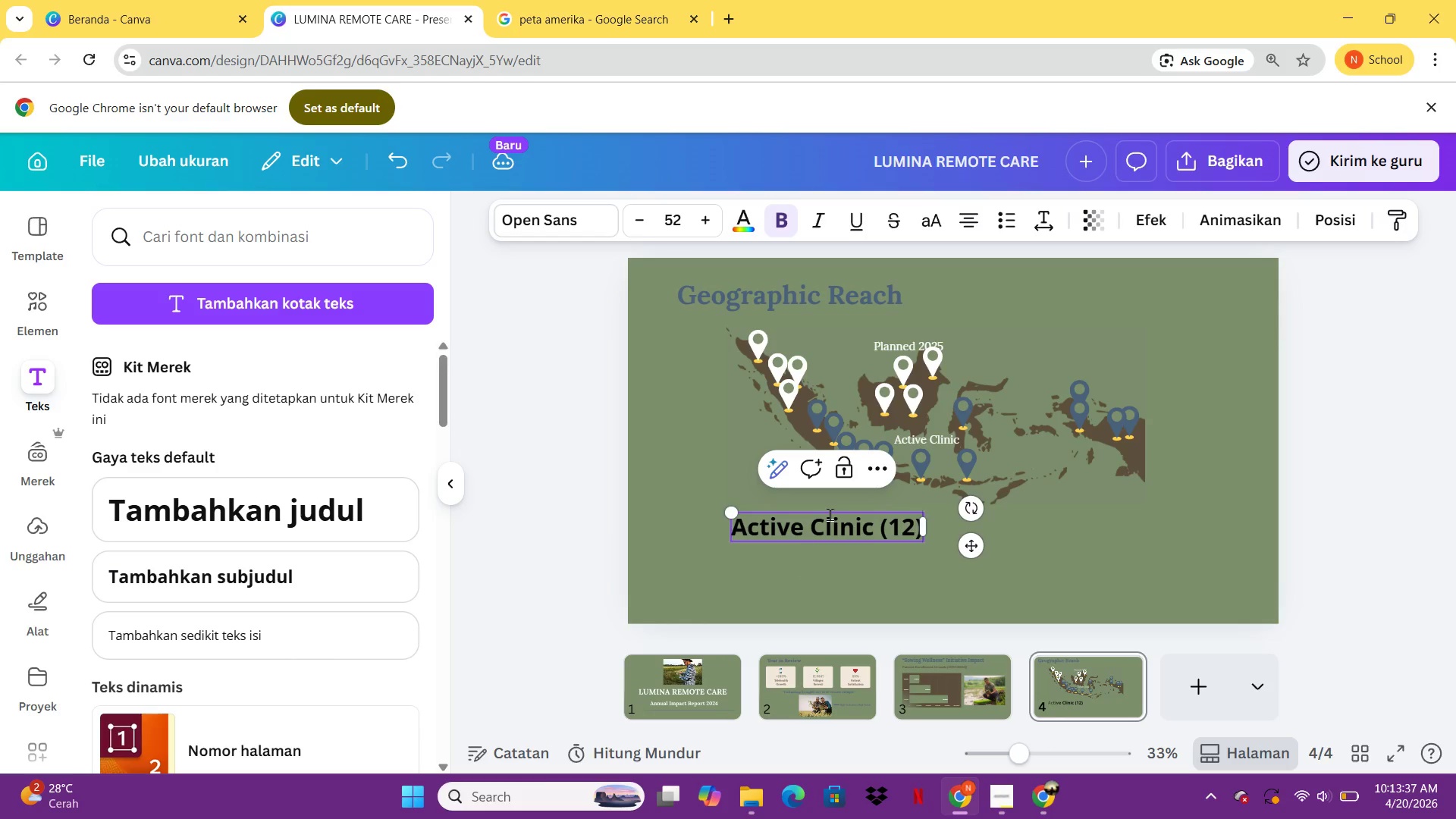 
key(Enter)
 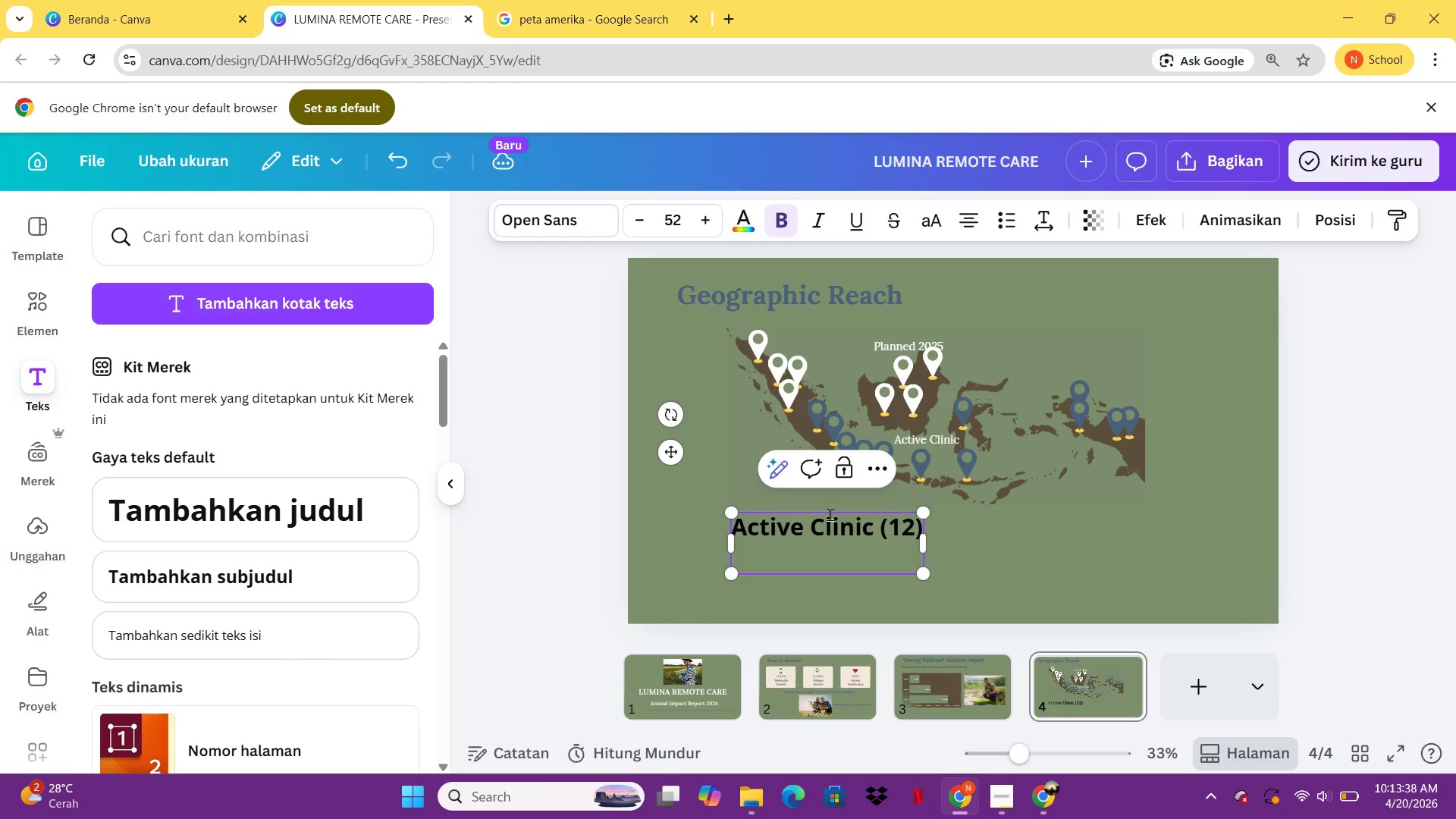 
type(Planned 2025 (8))
 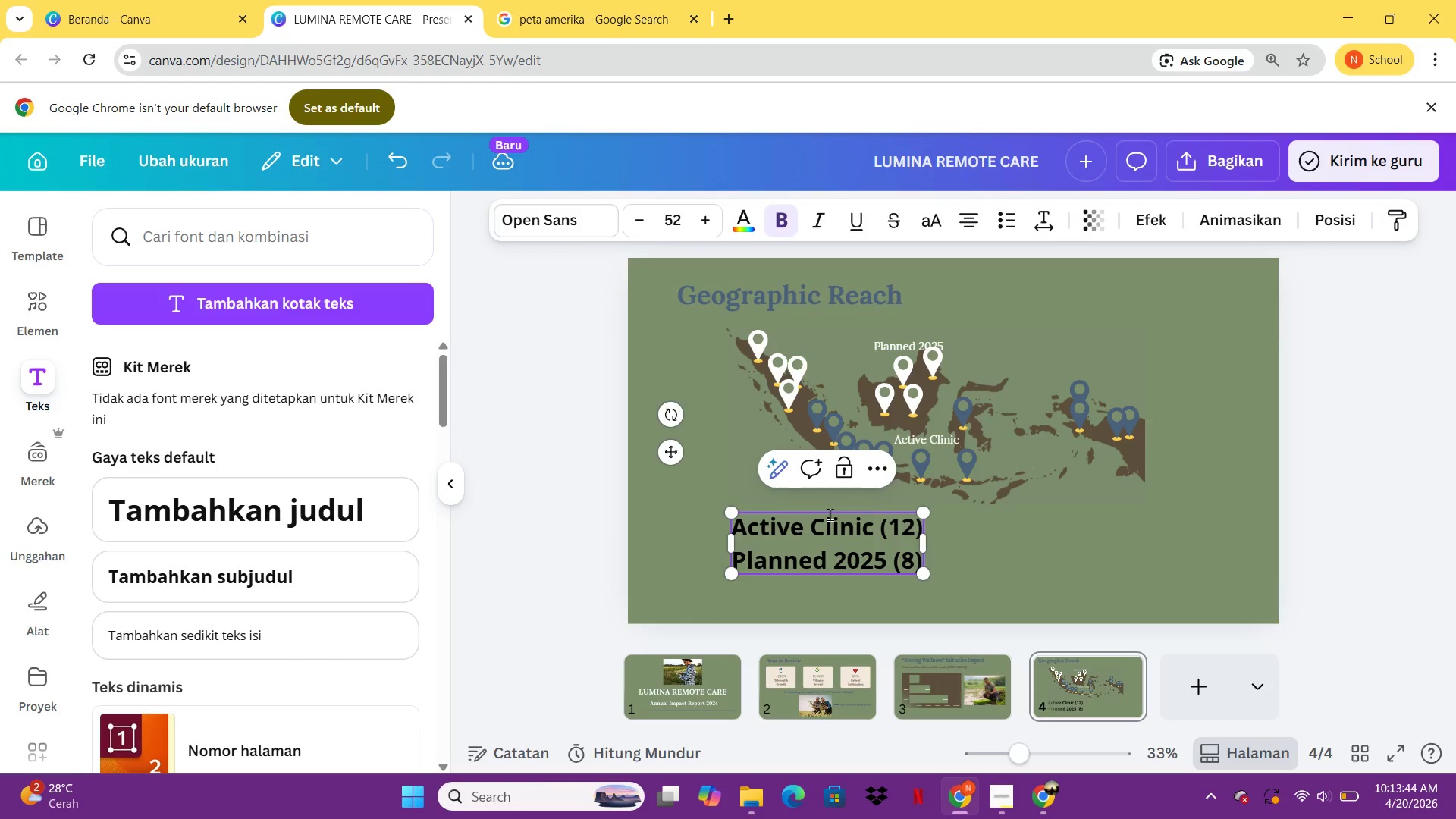 
key(Control+A)
 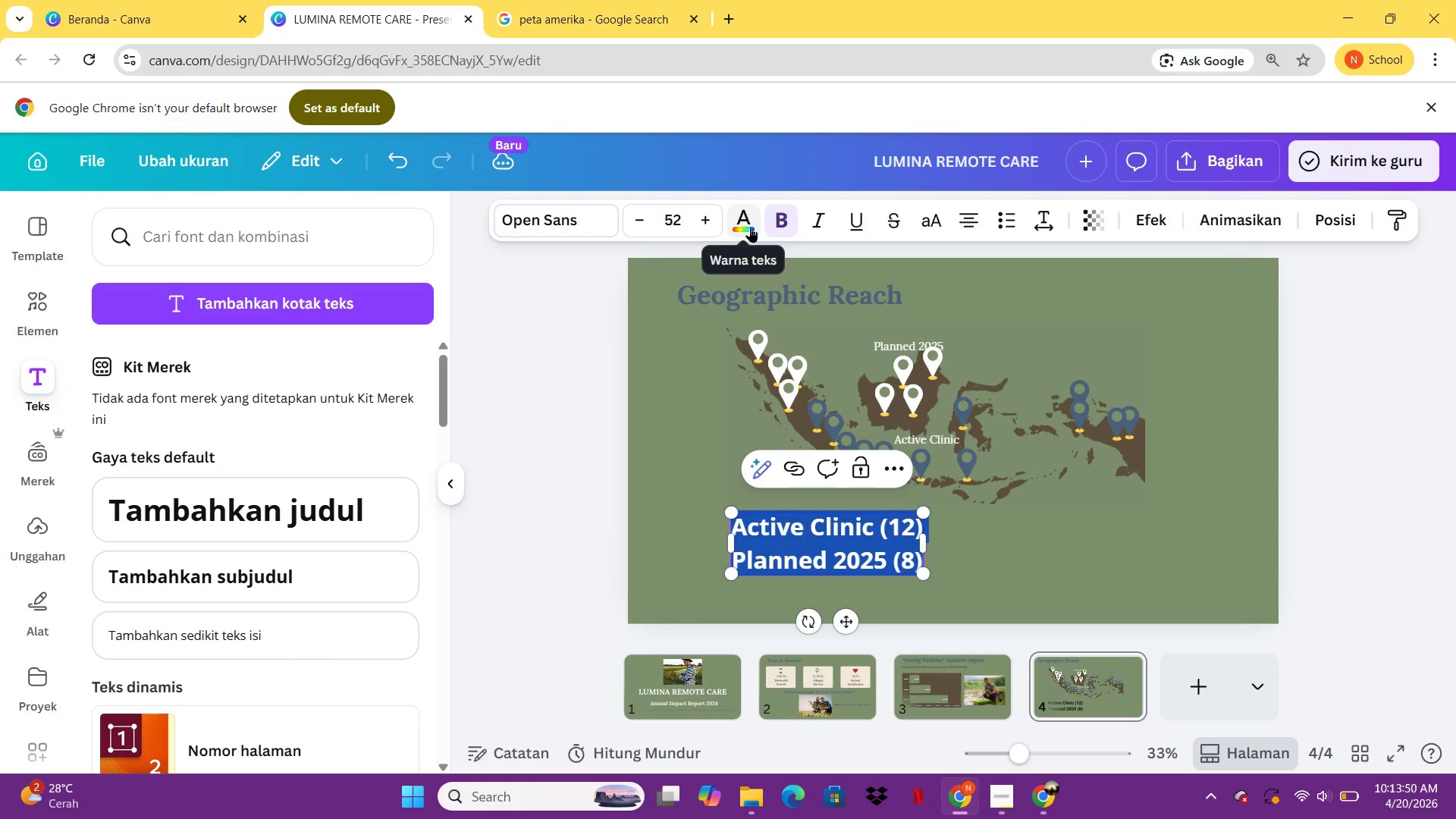 
wait(6.25)
 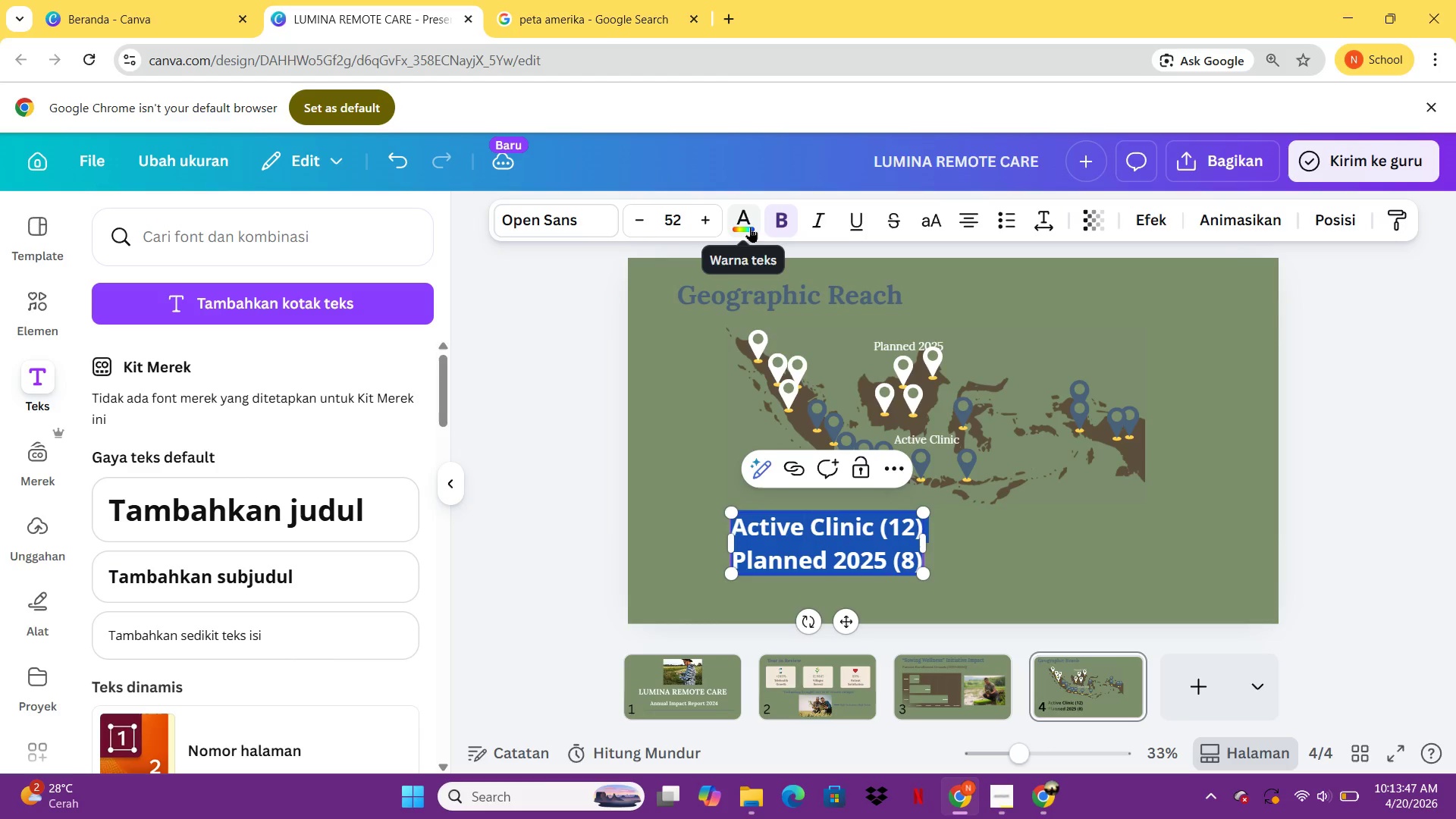 
left_click([750, 227])
 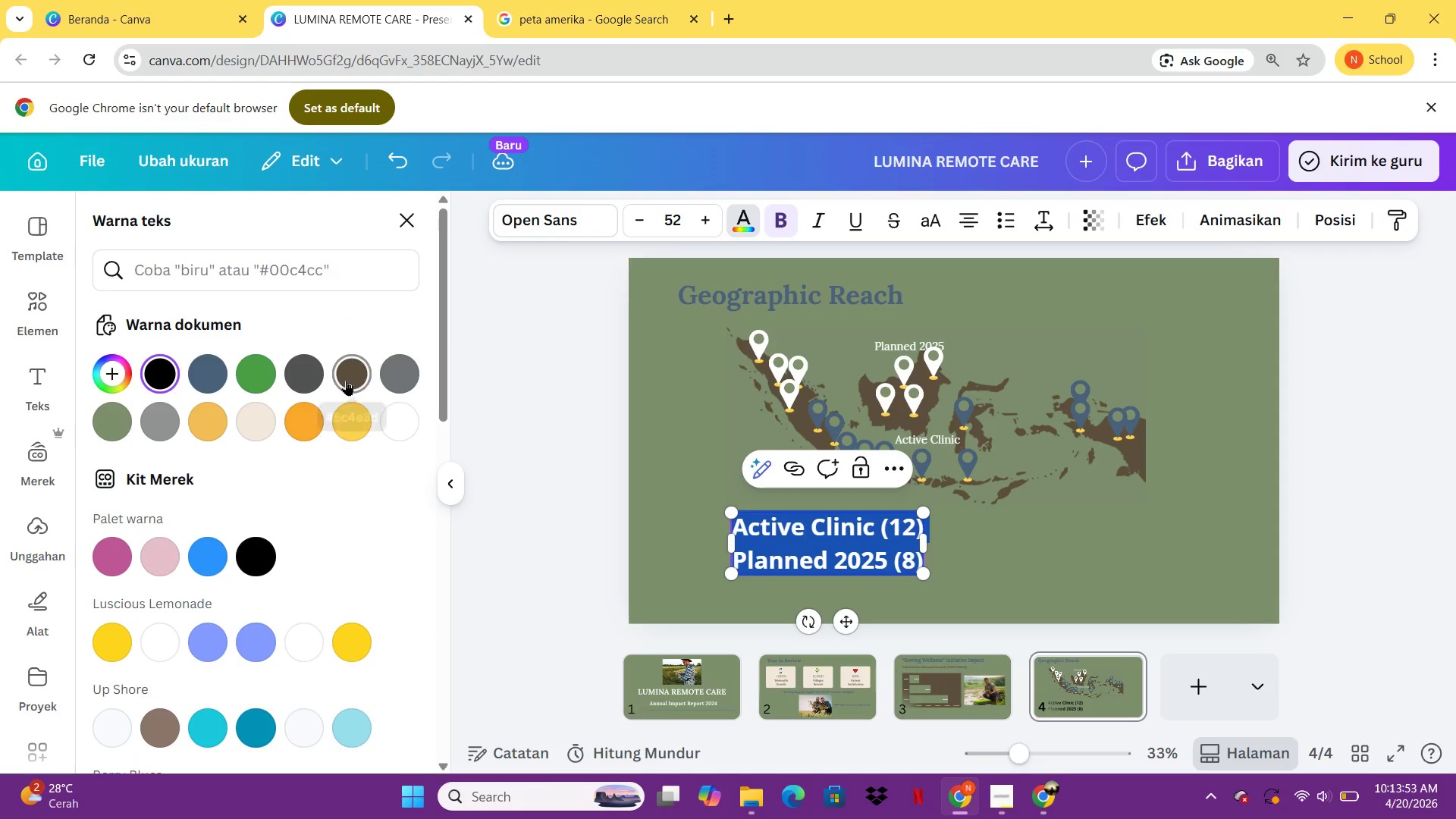 
left_click([346, 380])
 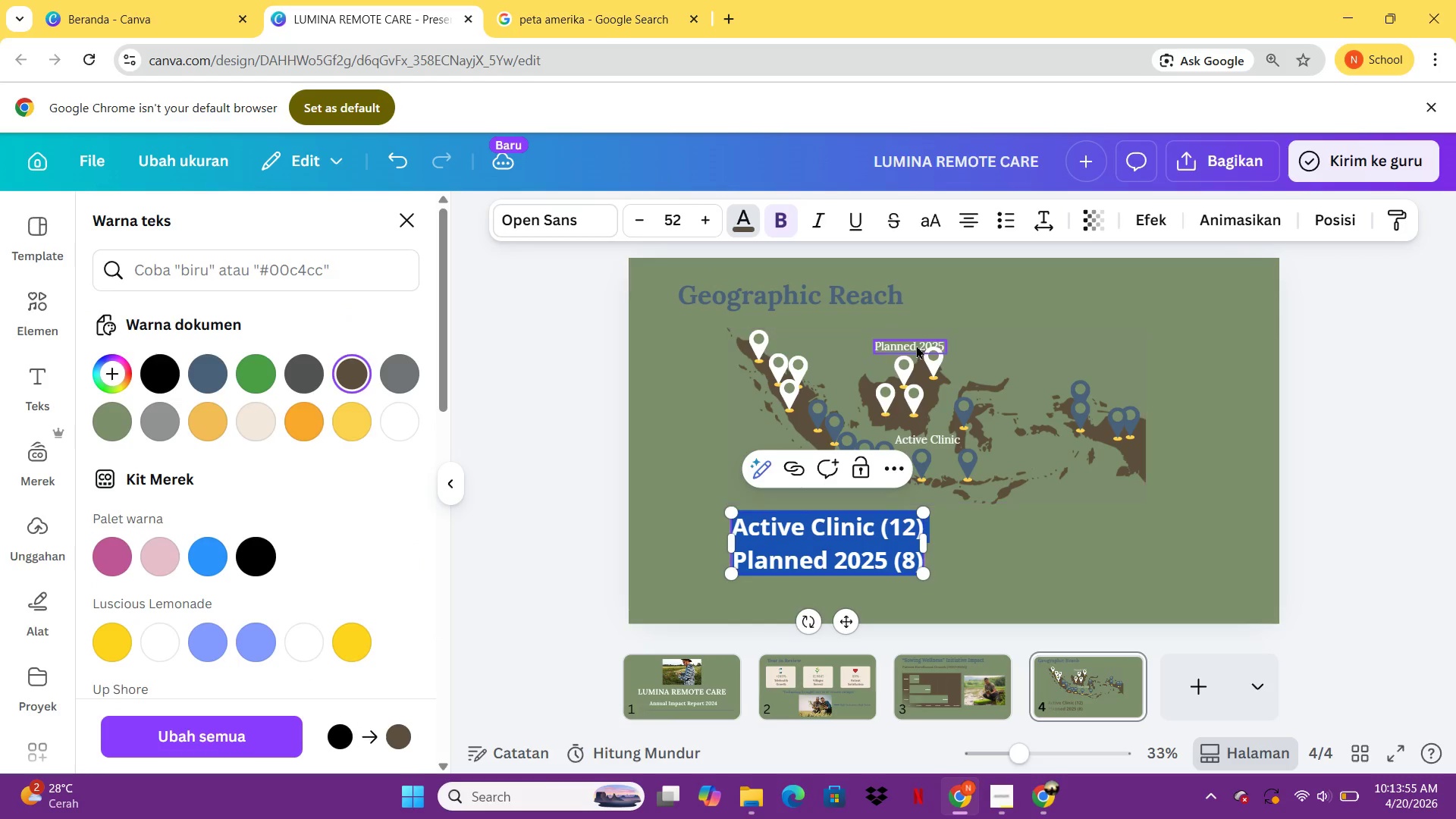 
left_click([916, 346])
 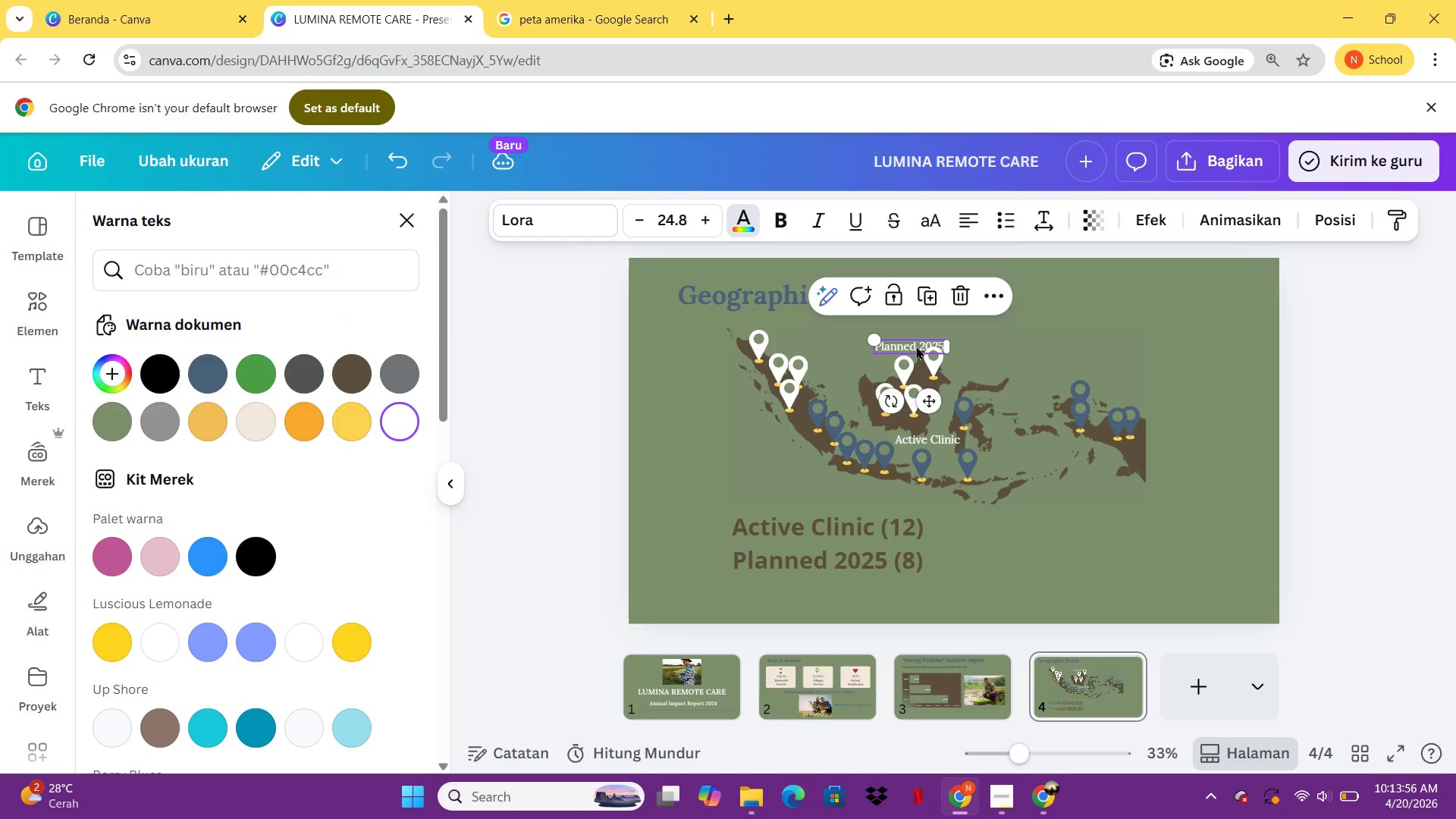 
hold_key(key=ArrowUp, duration=1.06)
 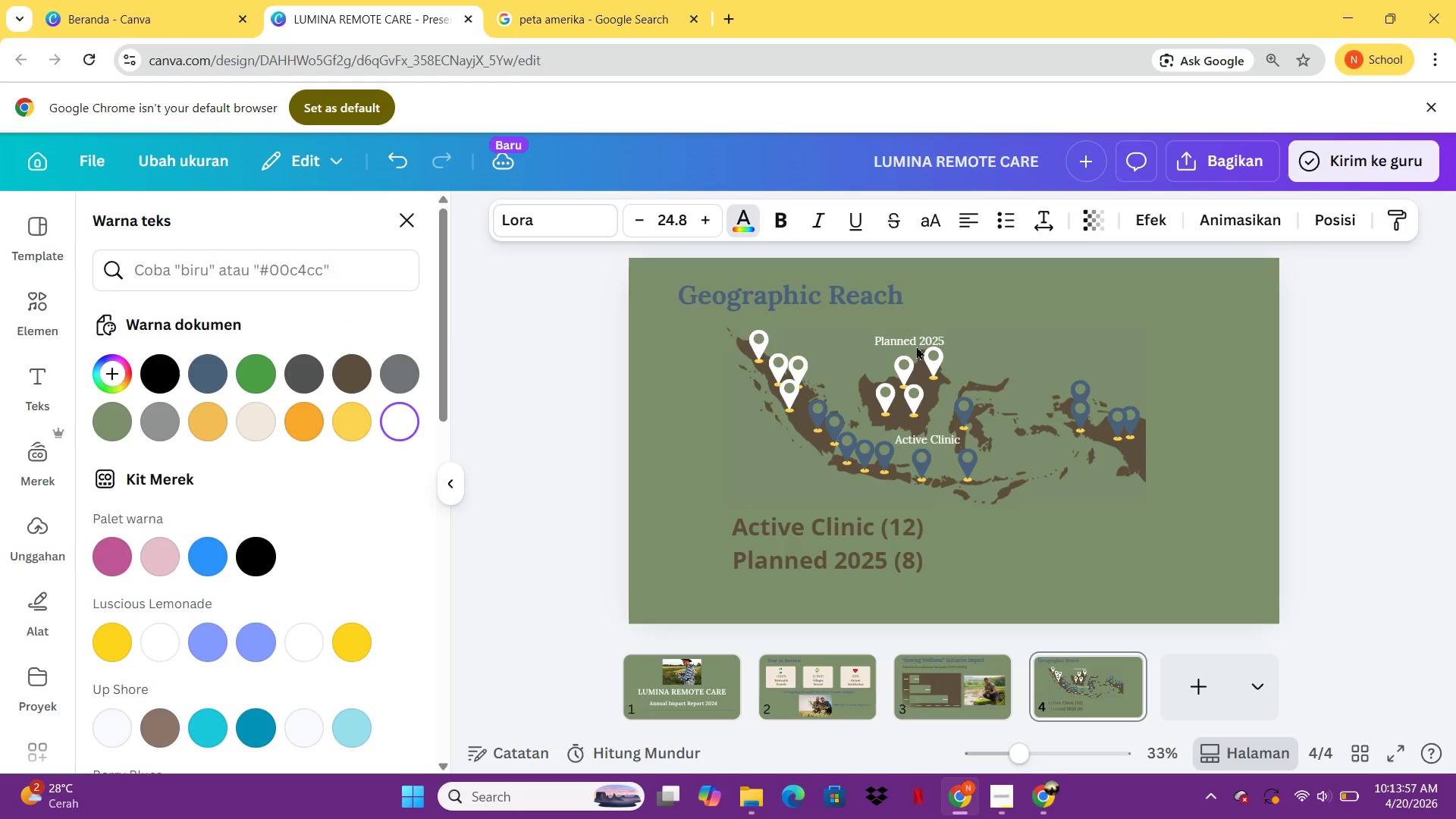 
key(ArrowUp)
 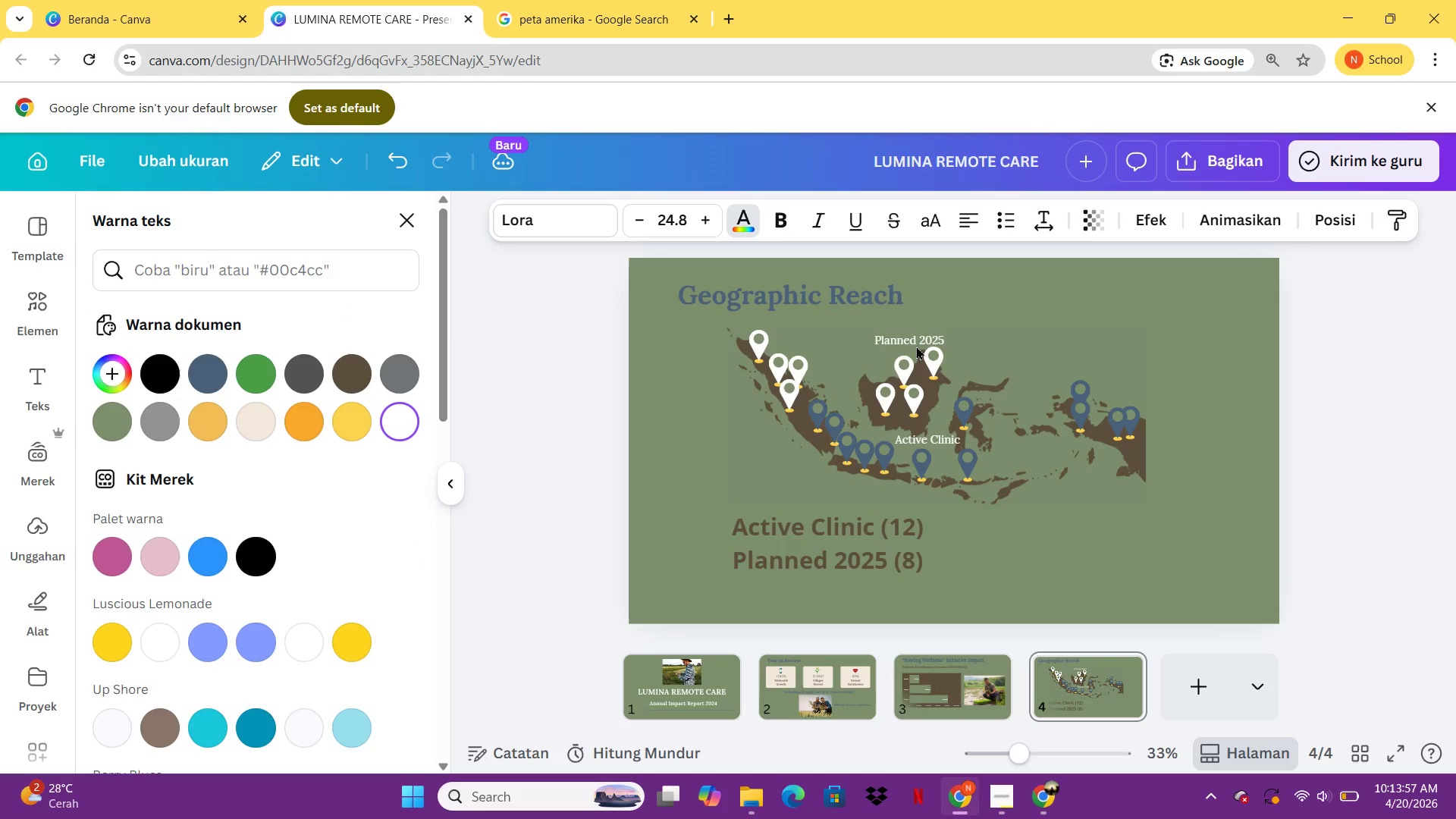 
key(ArrowUp)
 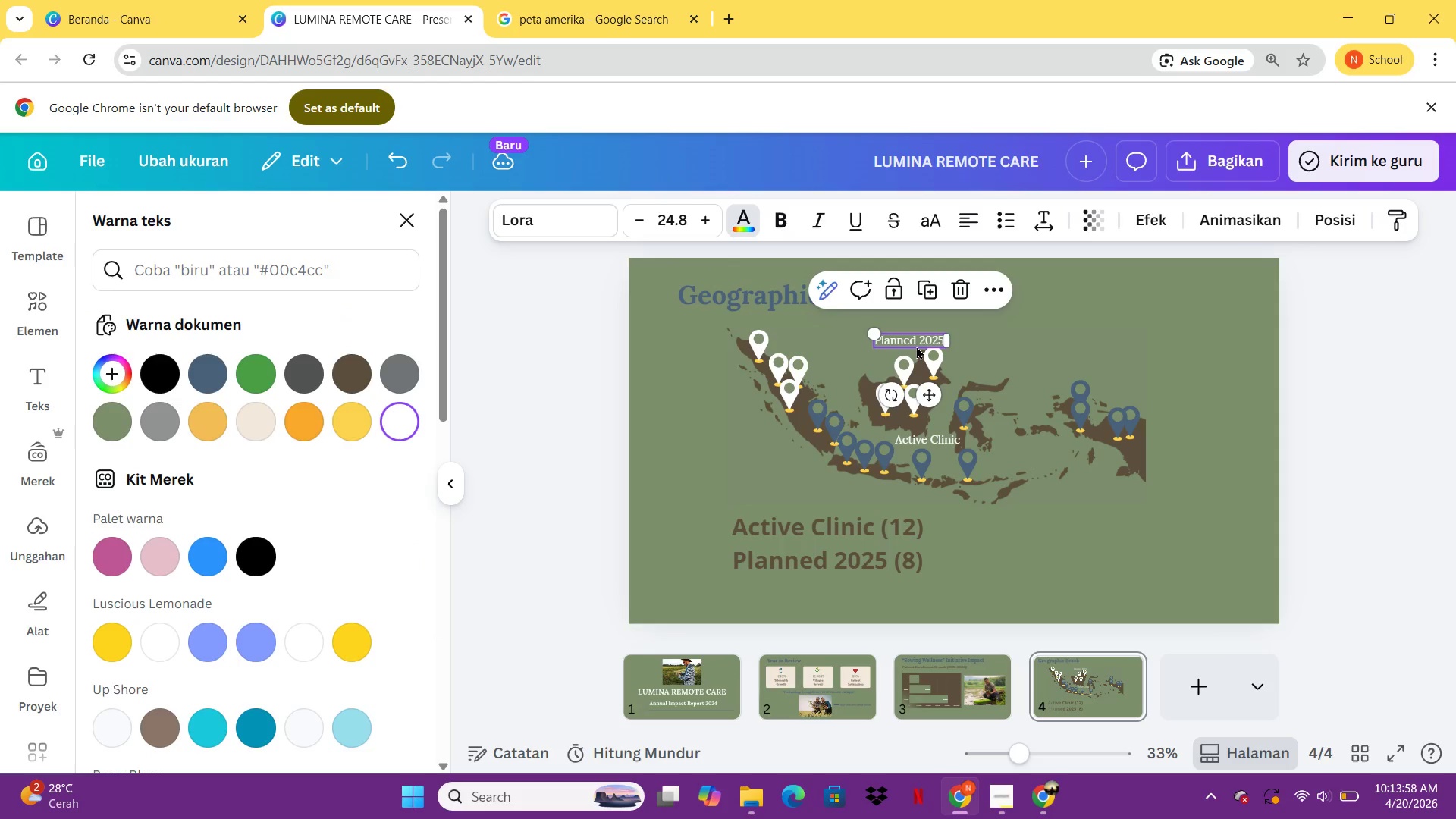 
hold_key(key=ArrowRight, duration=1.5)
 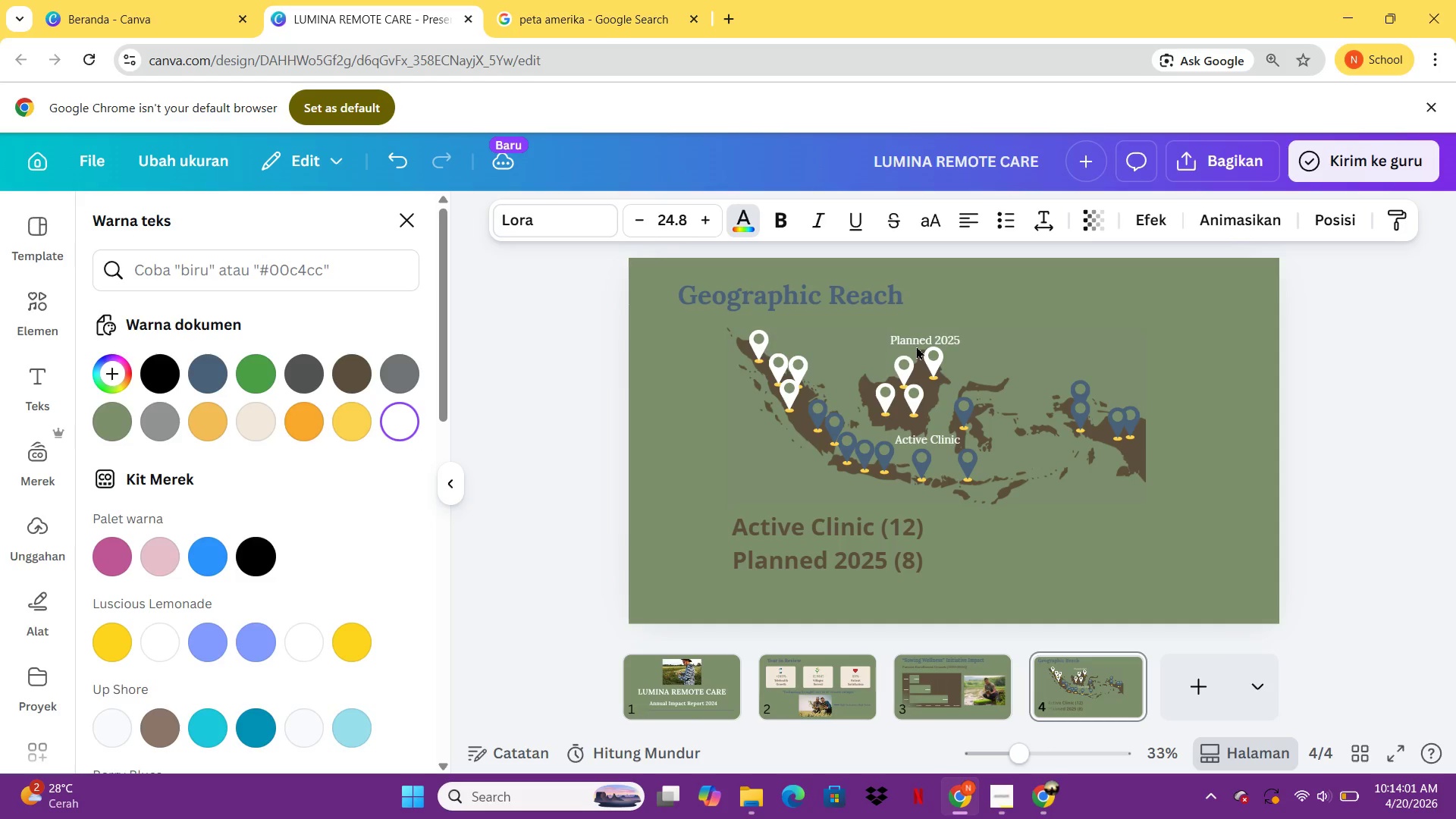 
hold_key(key=ArrowRight, duration=0.97)
 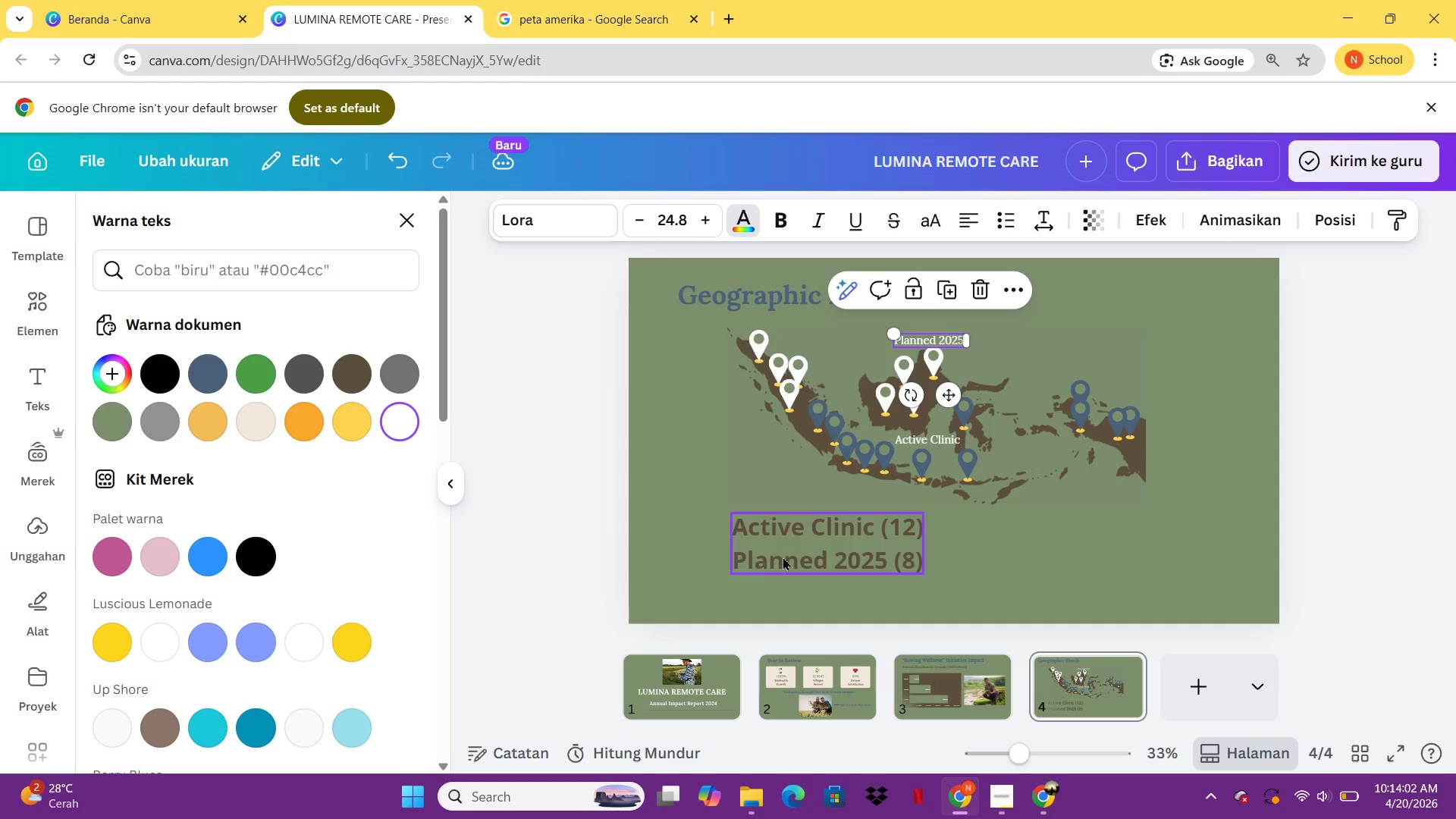 
left_click_drag(start_coordinate=[783, 557], to_coordinate=[783, 551])
 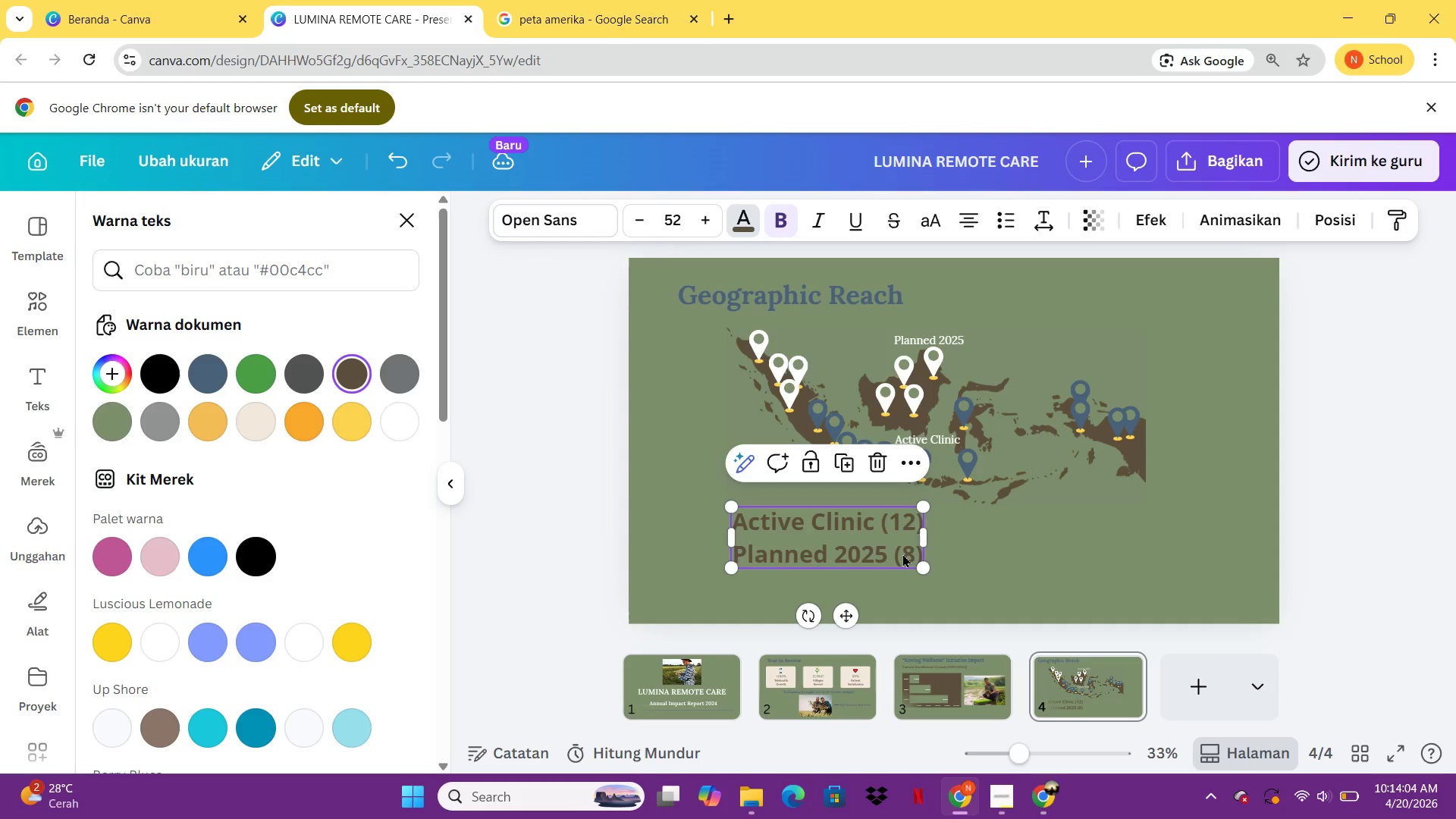 
left_click([902, 554])
 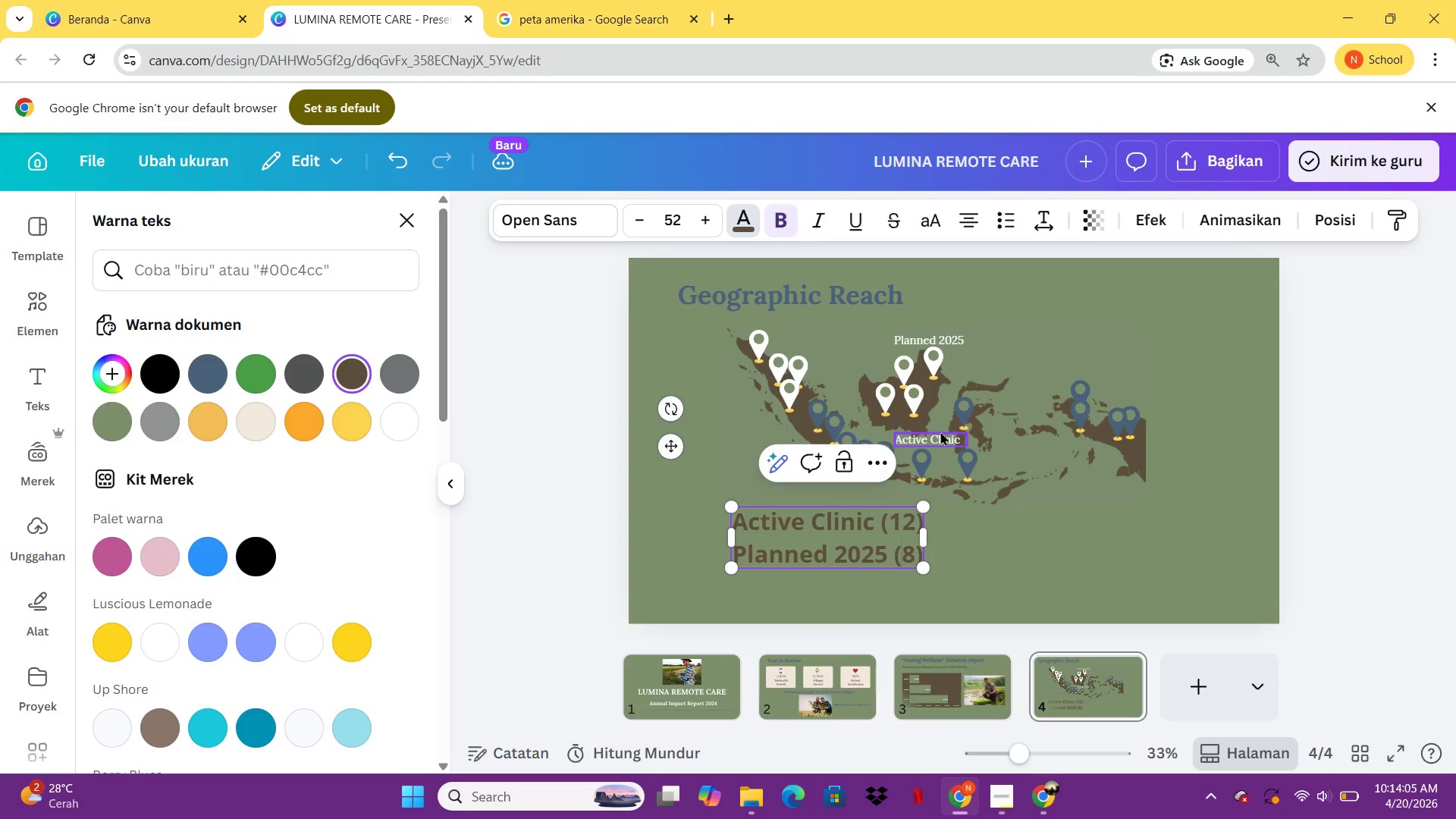 
left_click([939, 435])
 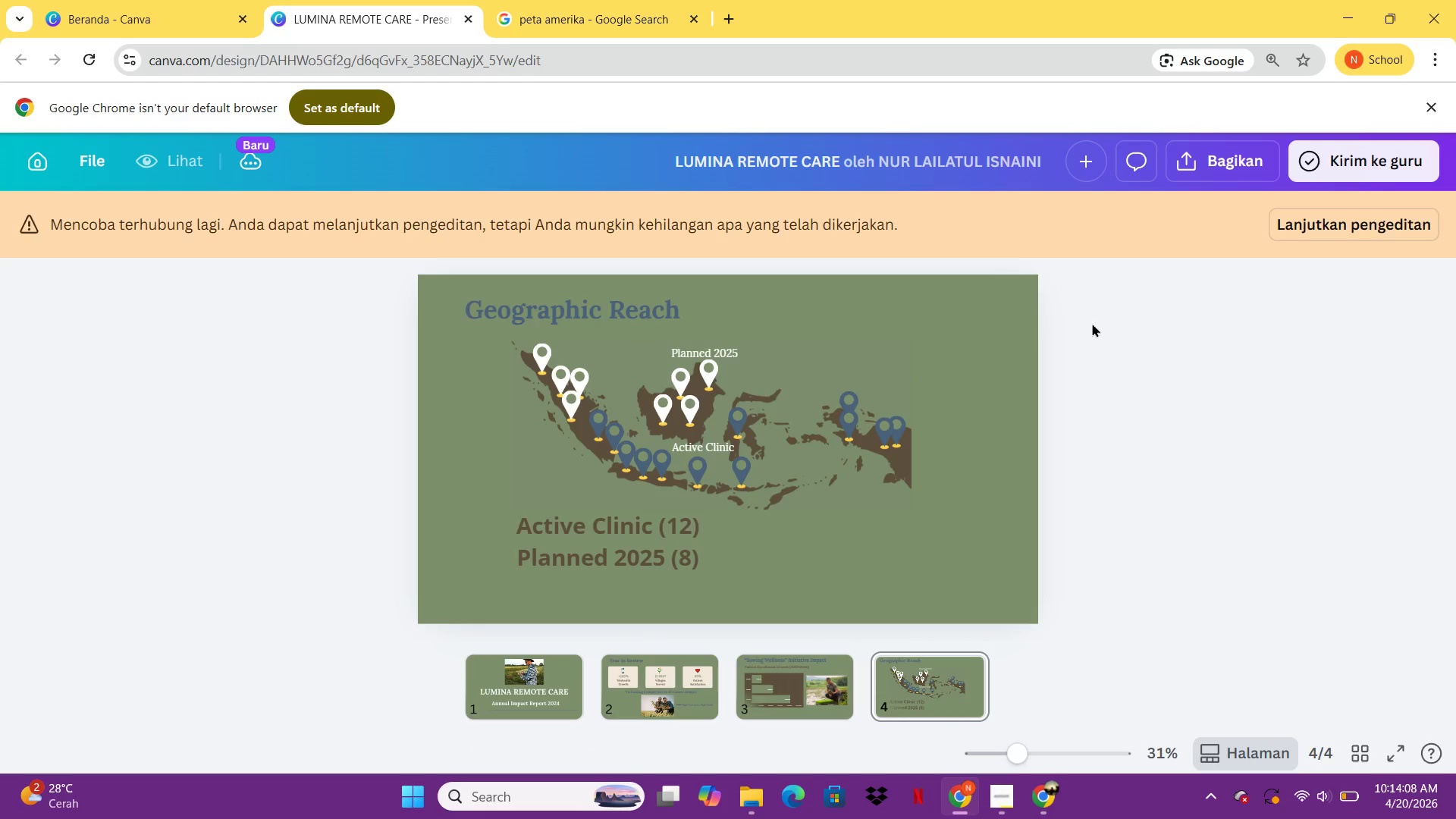 
left_click([1314, 220])
 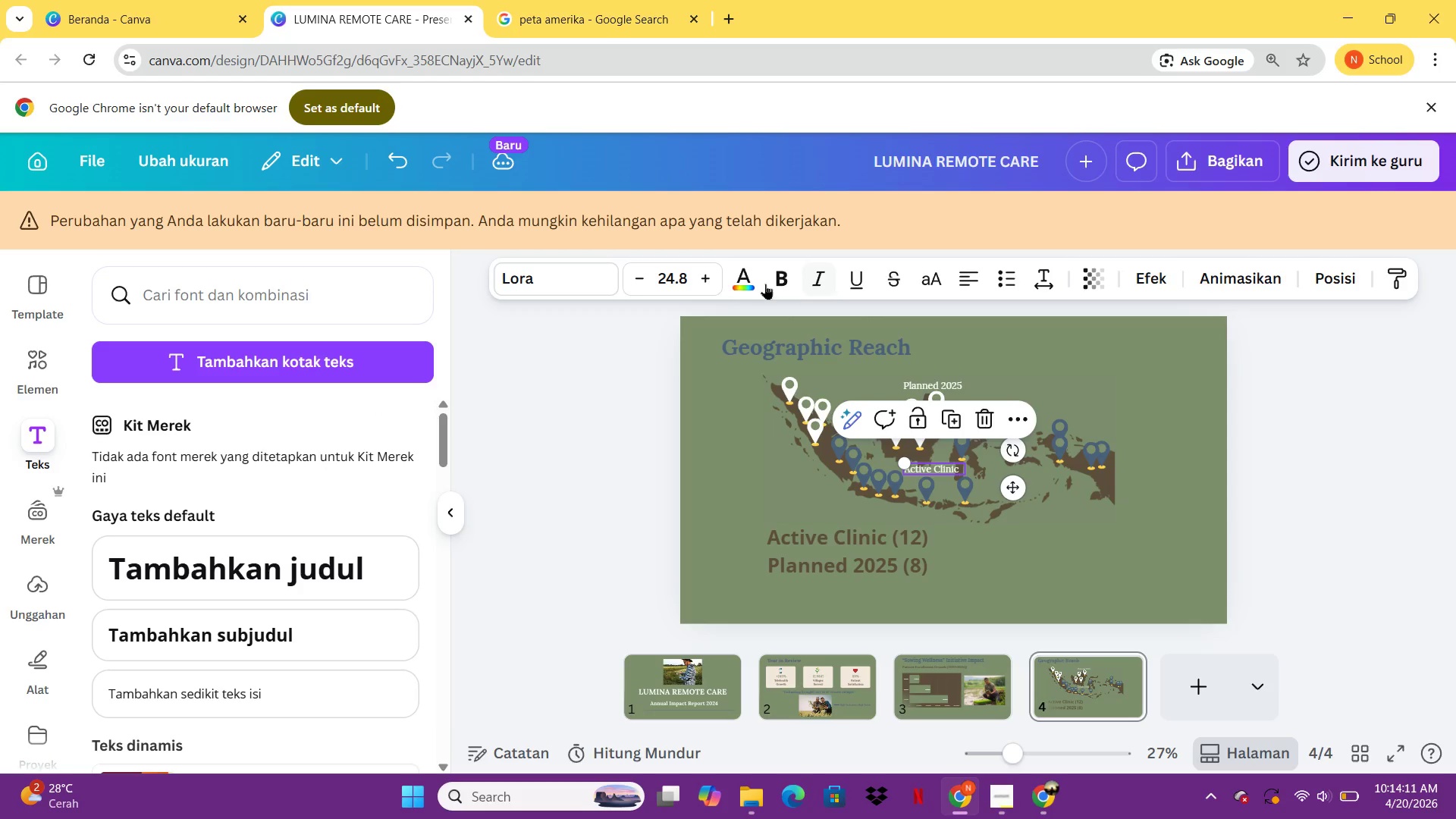 
left_click([752, 278])
 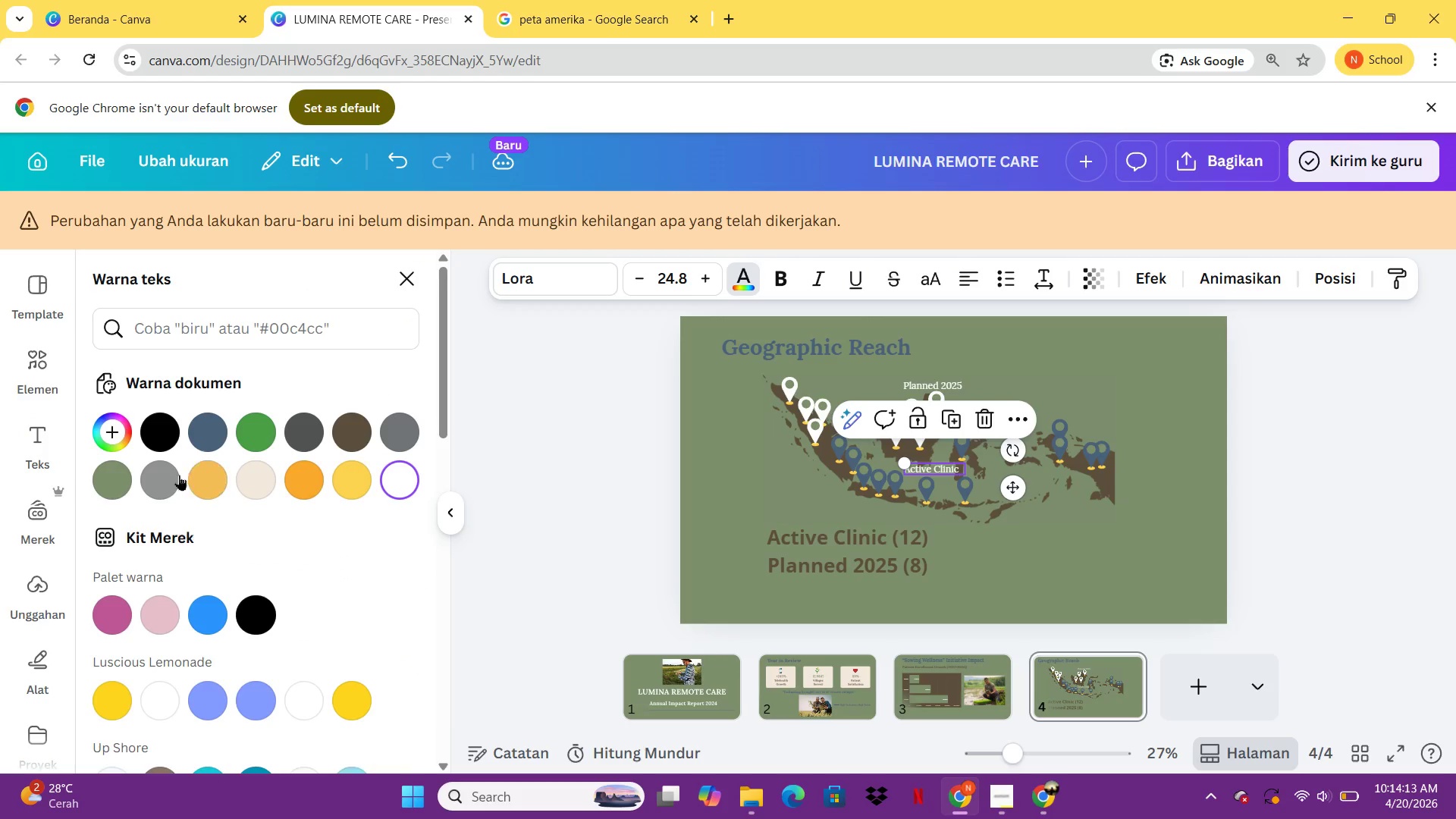 
left_click([220, 446])
 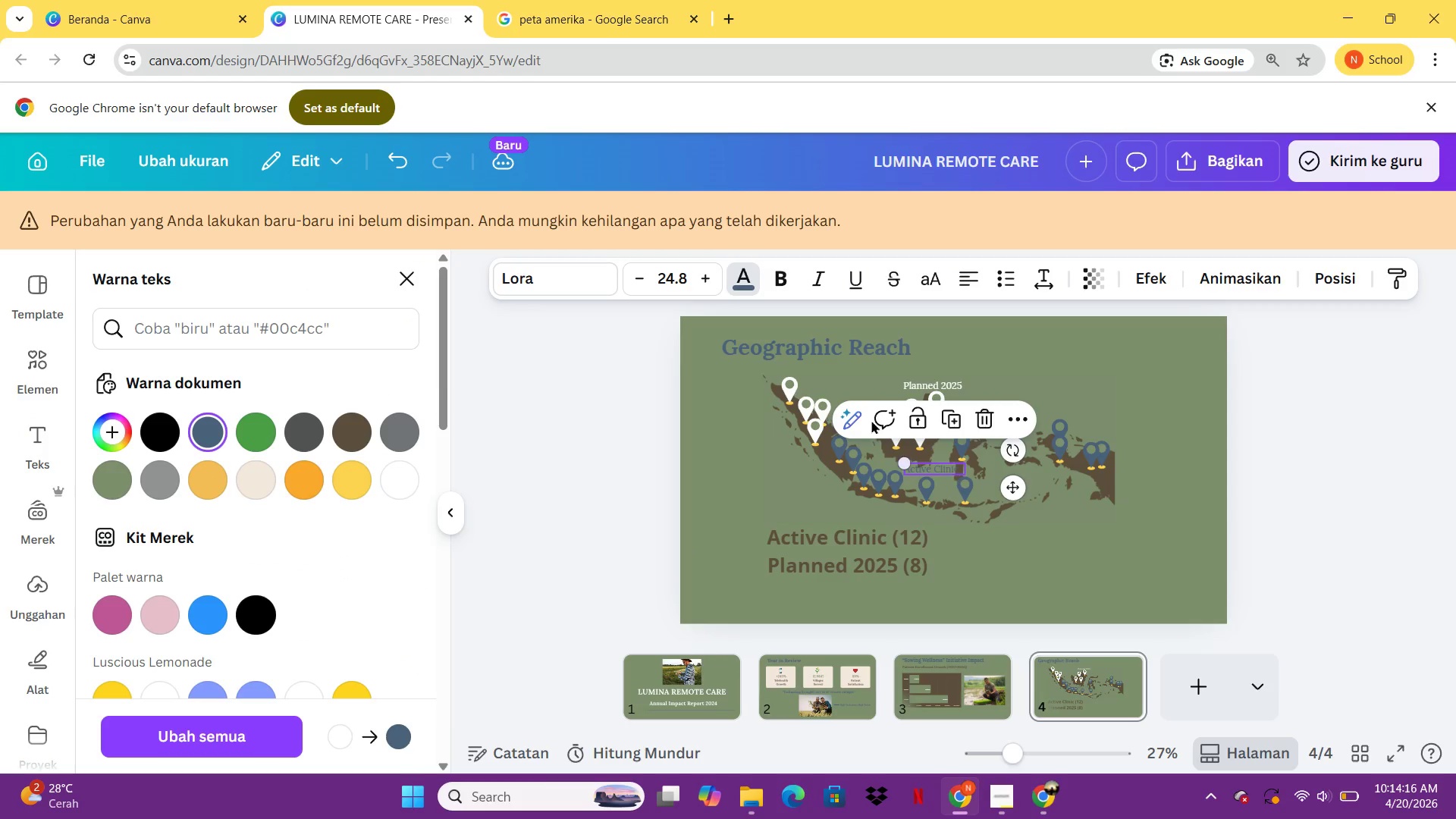 
left_click([788, 282])
 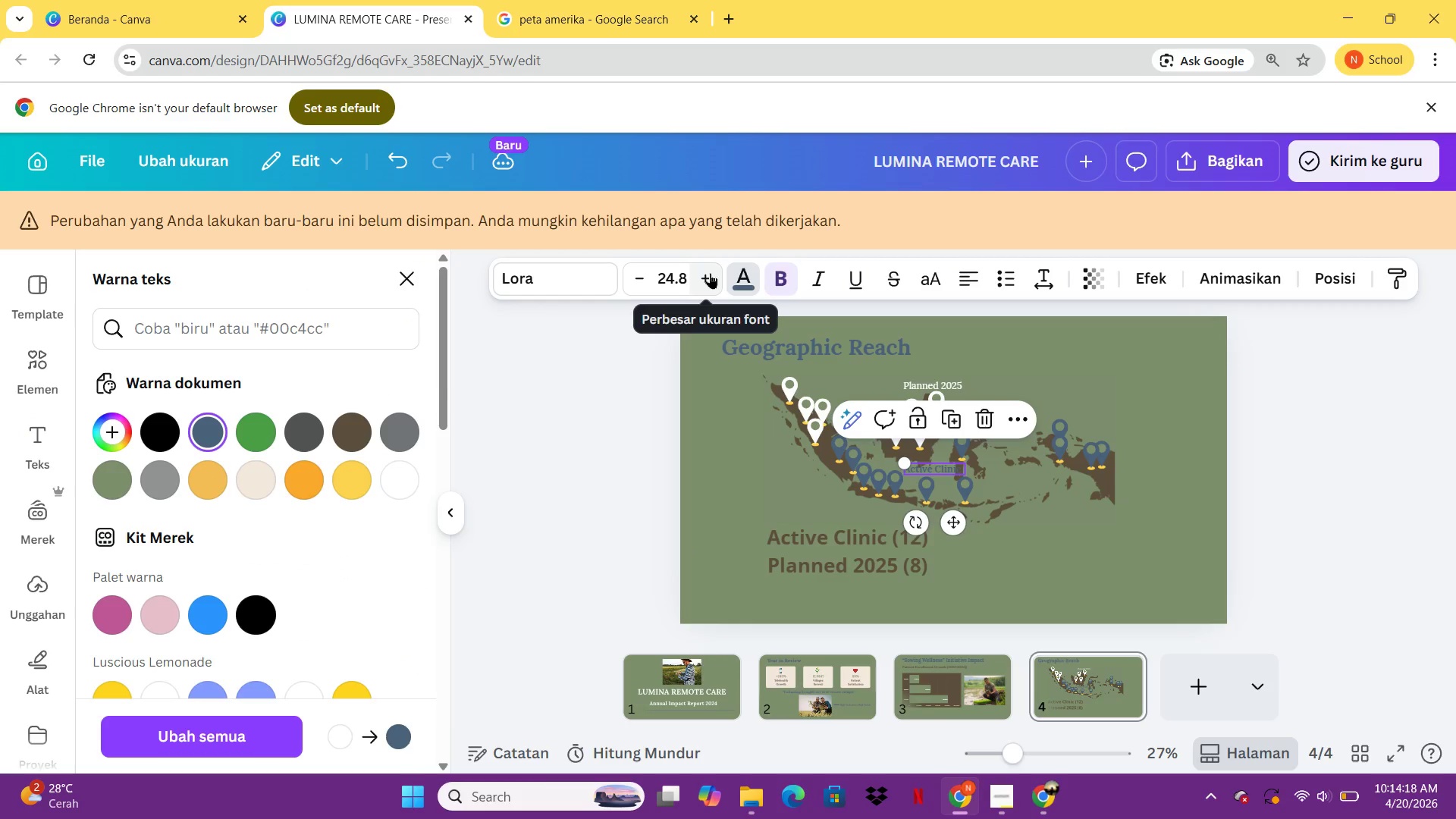 
left_click([710, 273])
 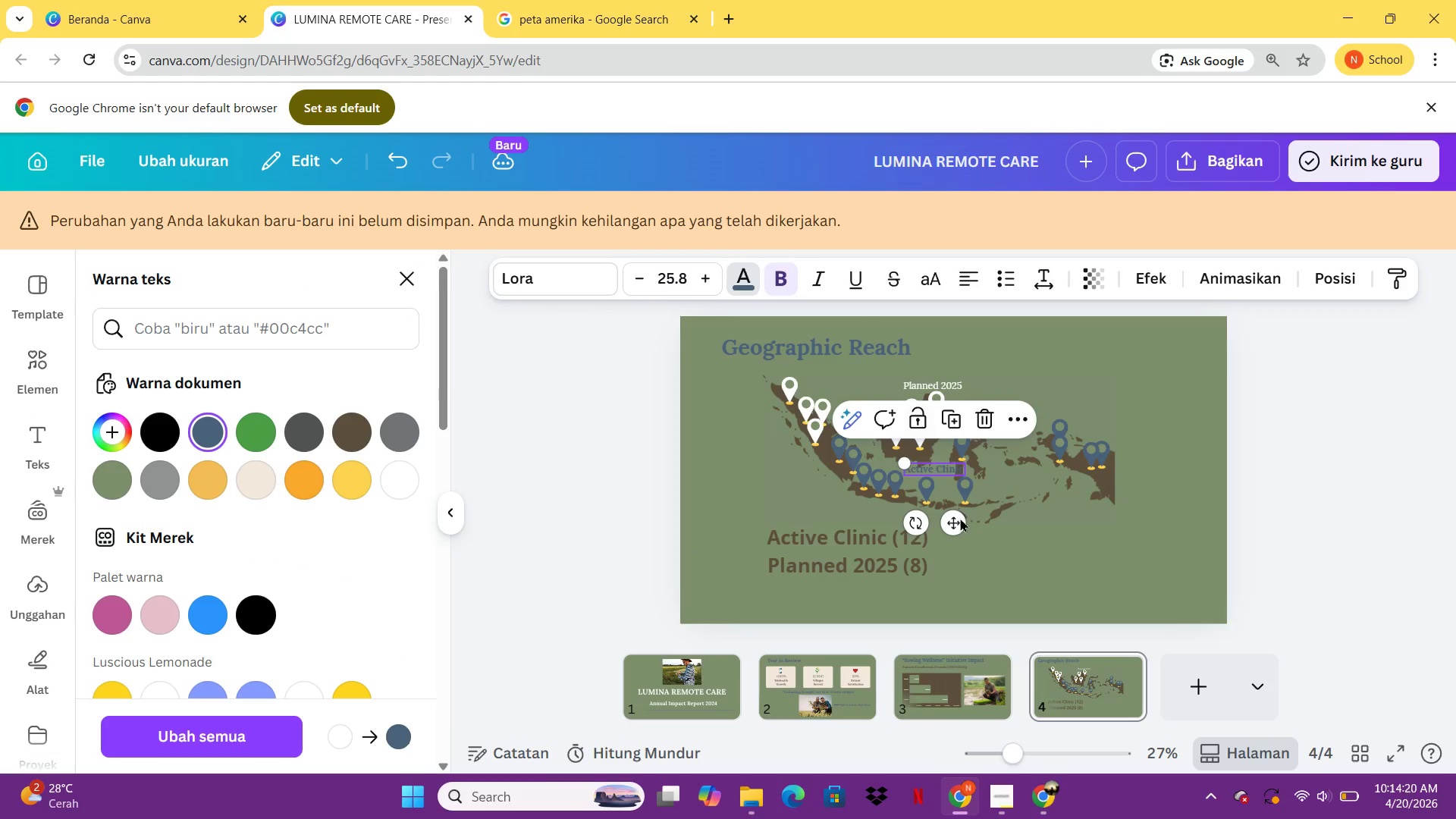 
left_click([1015, 606])
 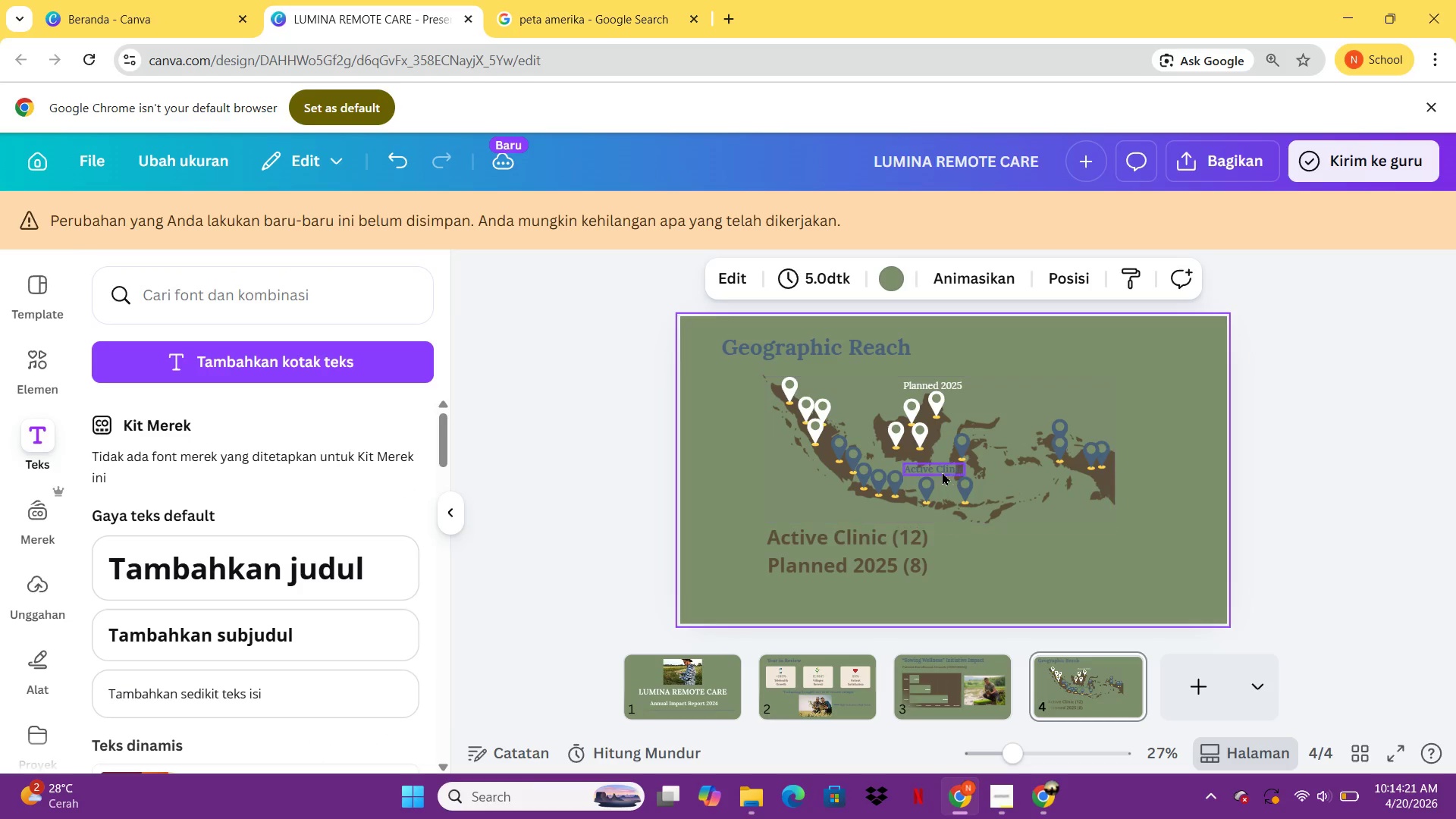 
left_click_drag(start_coordinate=[940, 469], to_coordinate=[1067, 411])
 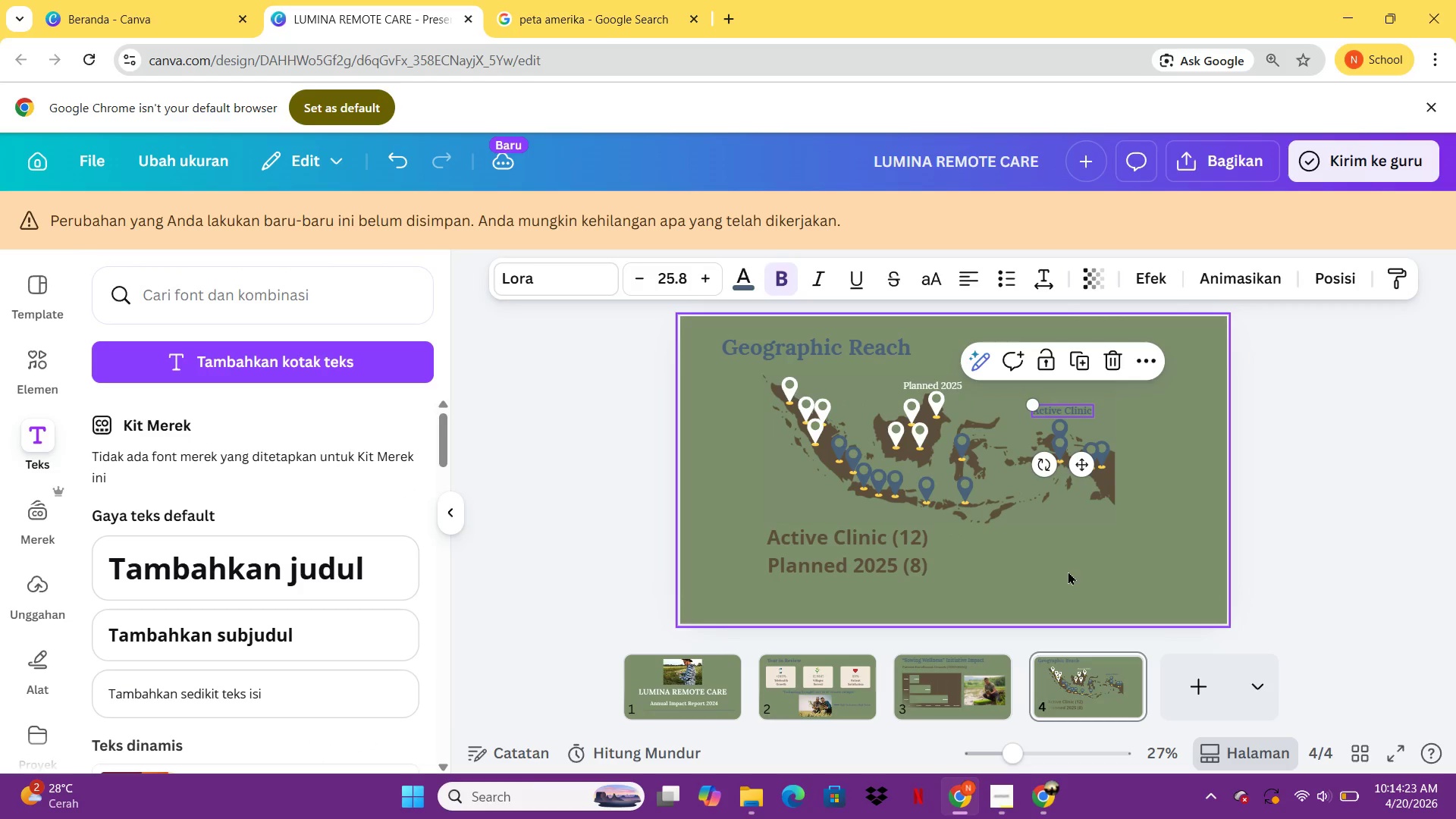 
left_click([1068, 571])
 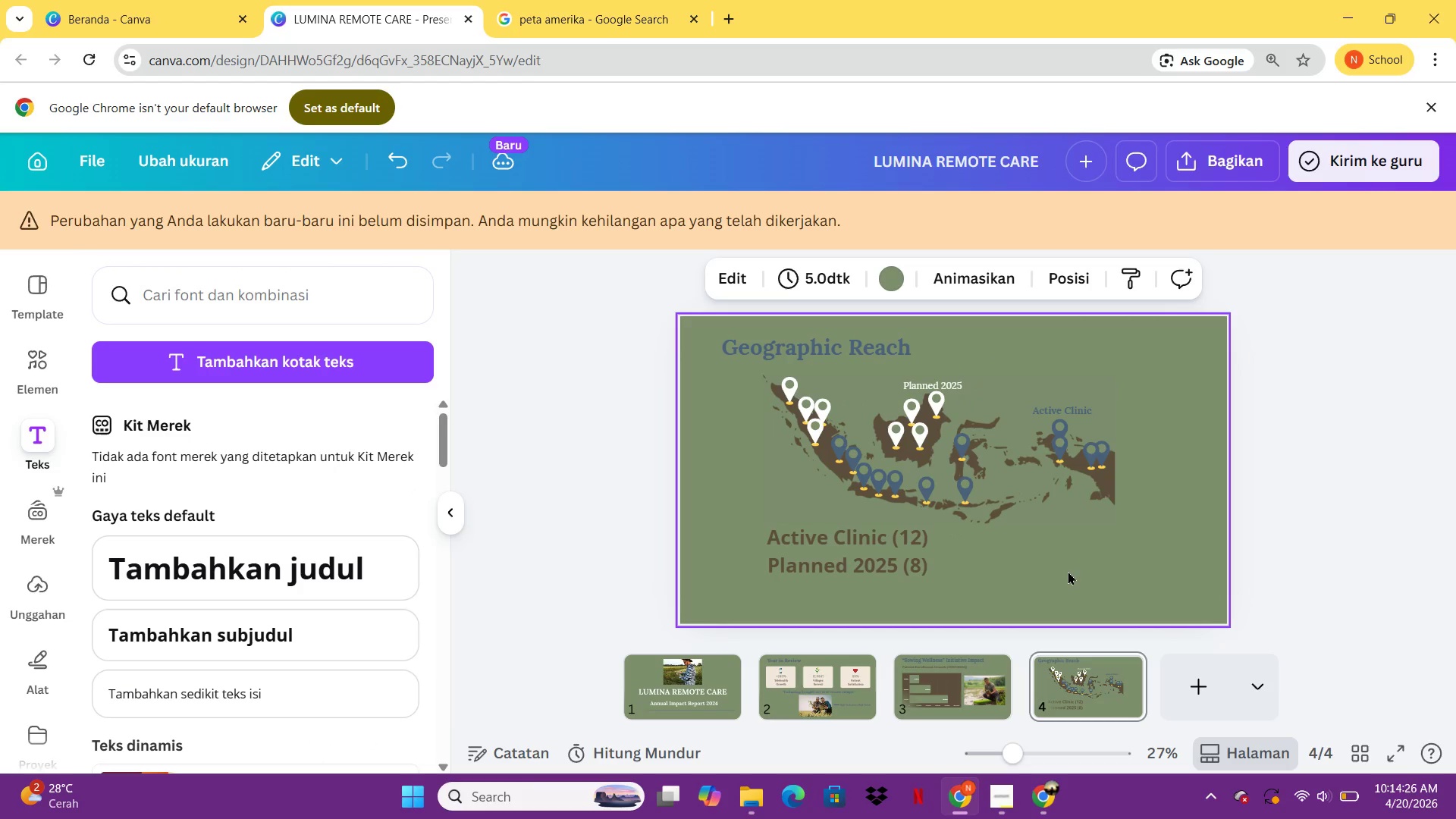 
left_click([886, 557])
 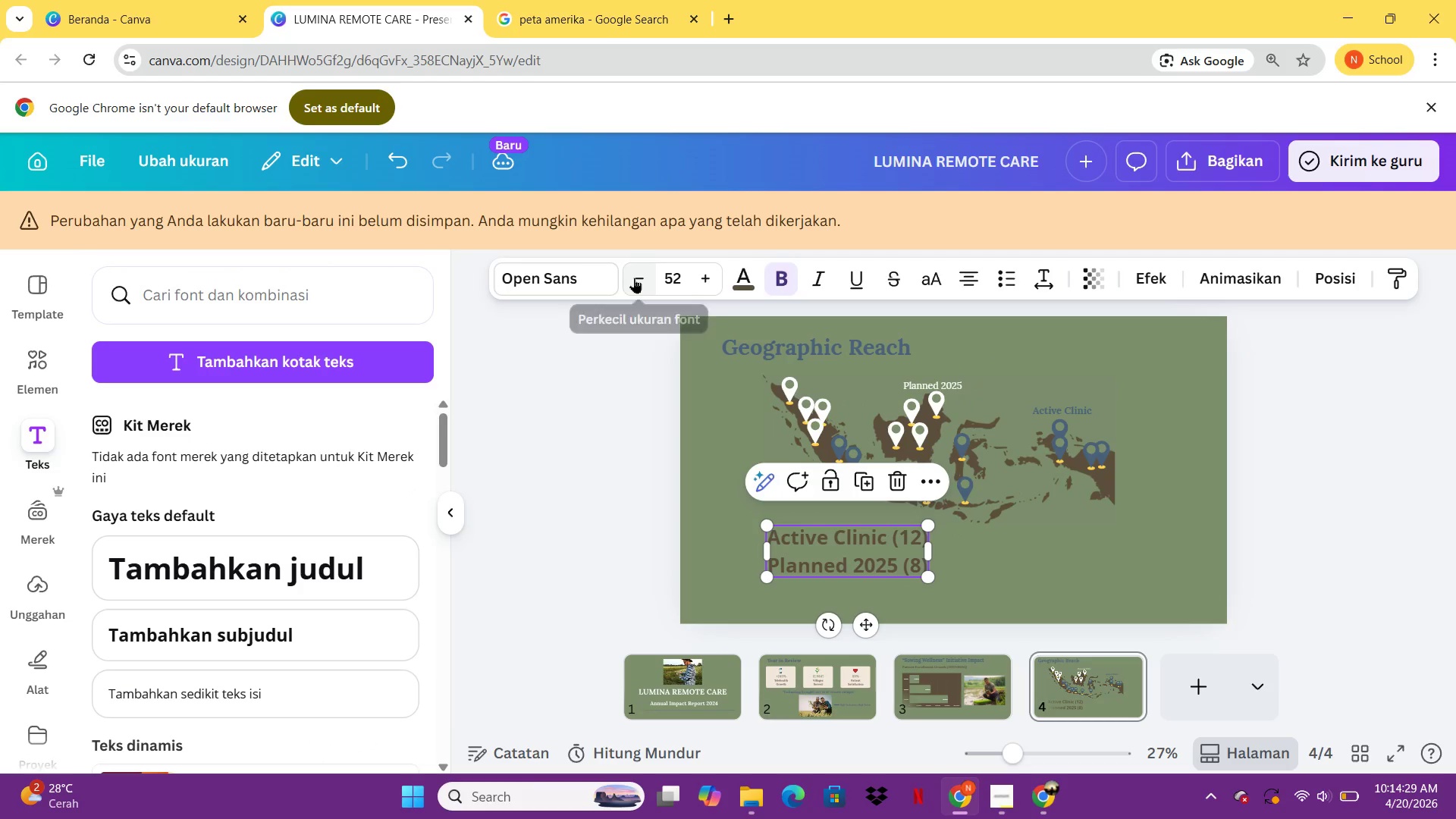 
double_click([634, 278])
 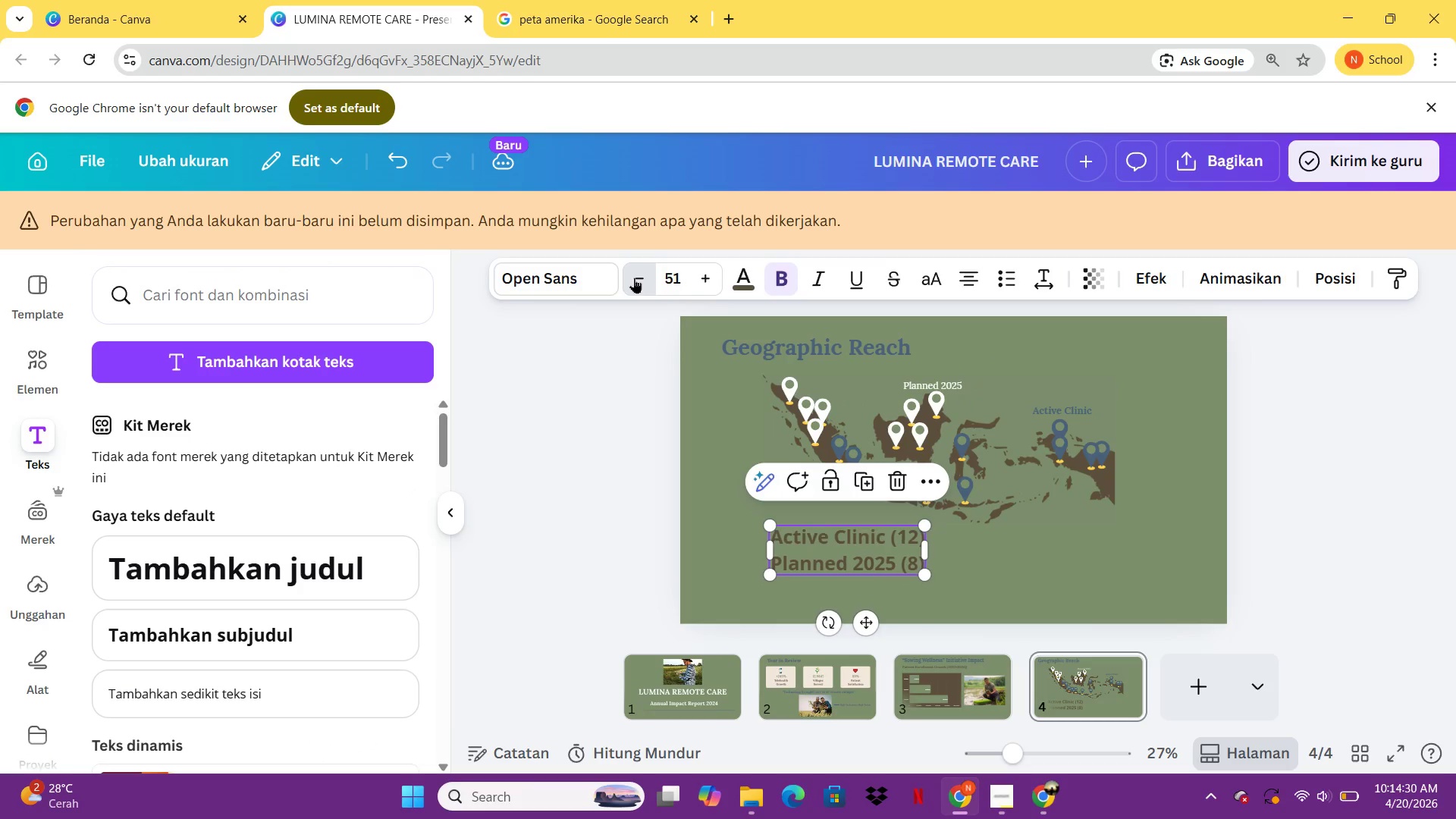 
triple_click([634, 278])
 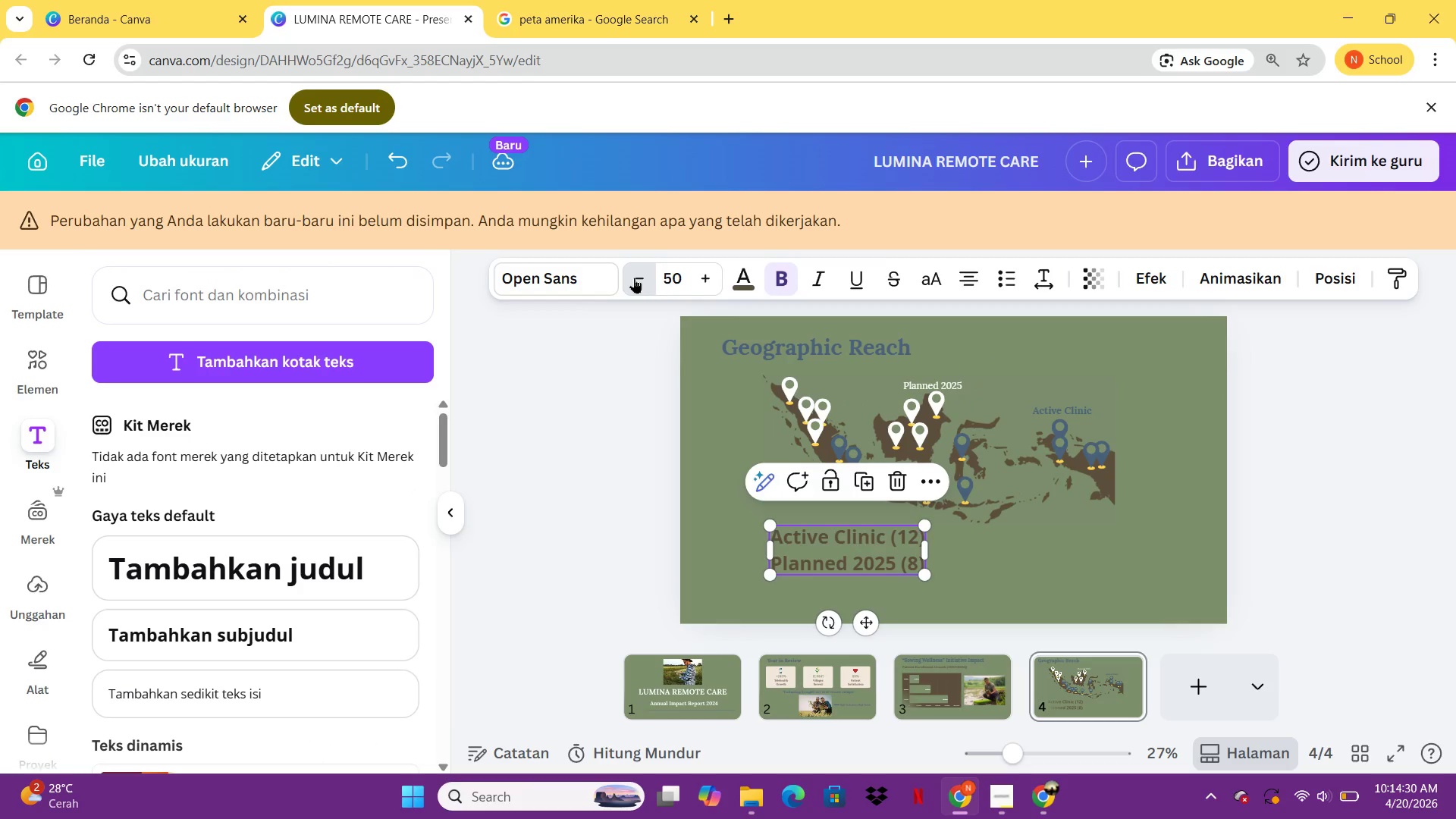 
triple_click([634, 278])
 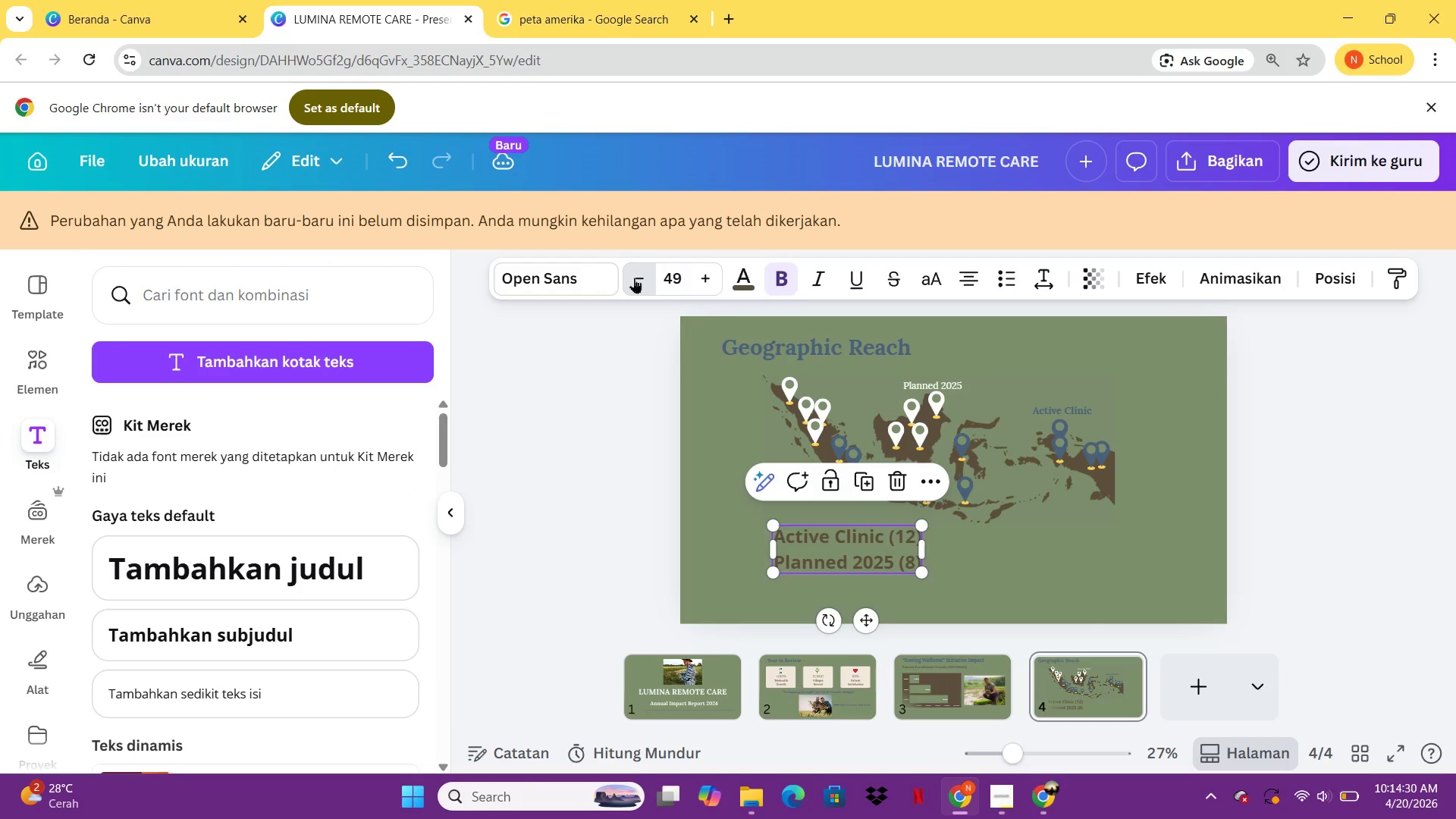 
triple_click([634, 278])
 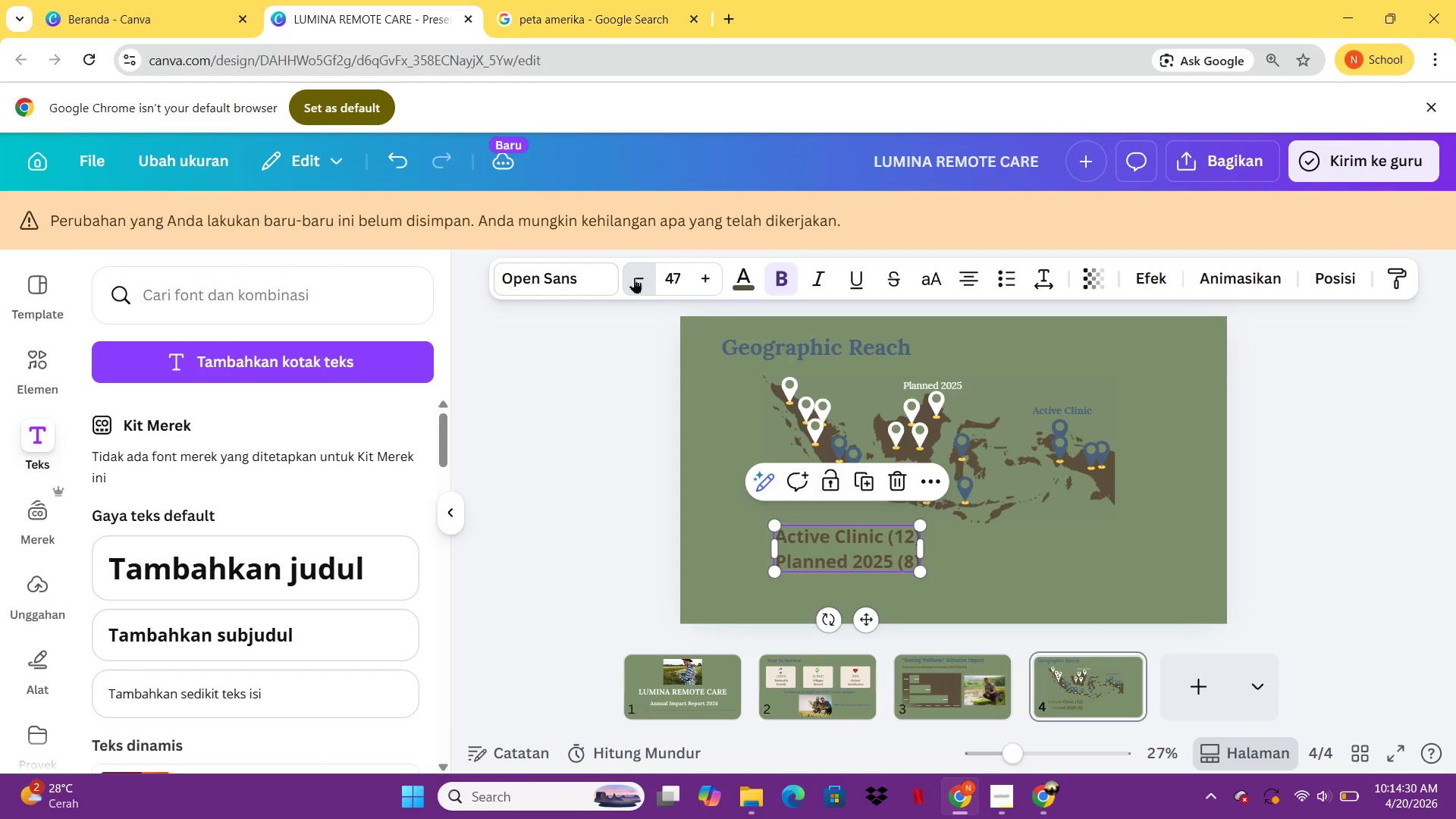 
triple_click([634, 278])
 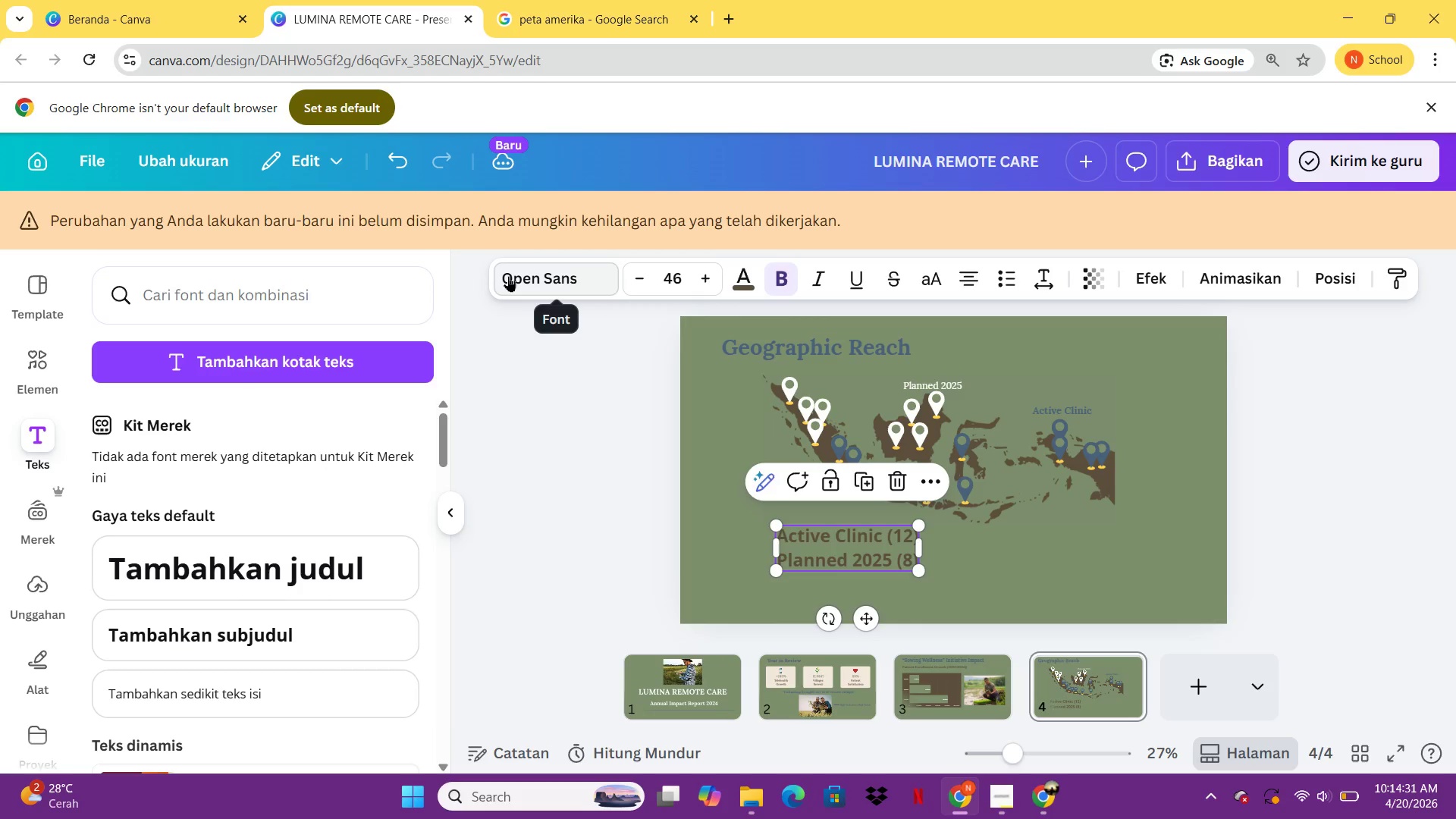 
left_click([508, 276])
 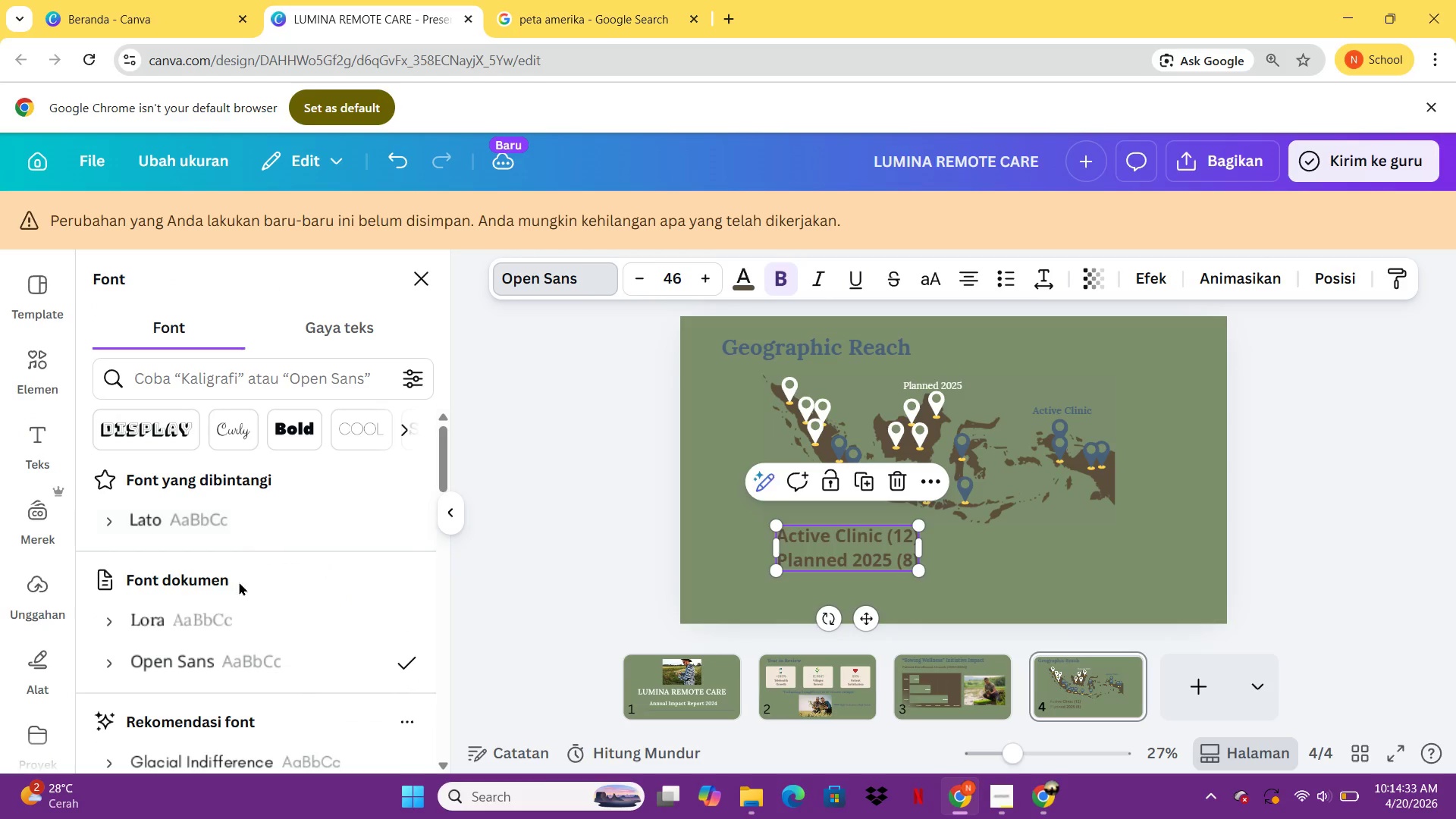 
left_click([235, 603])
 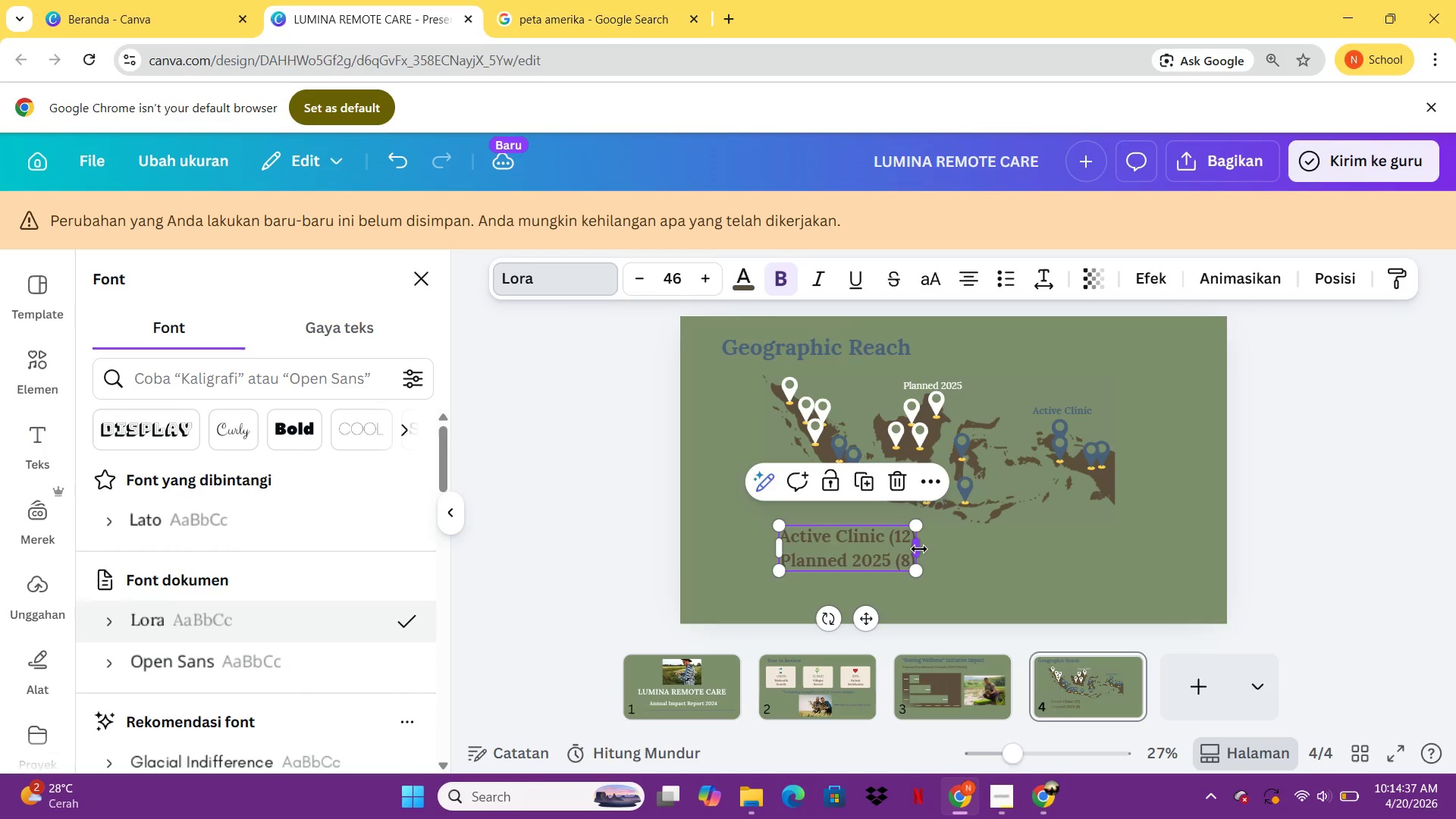 
left_click([1012, 576])
 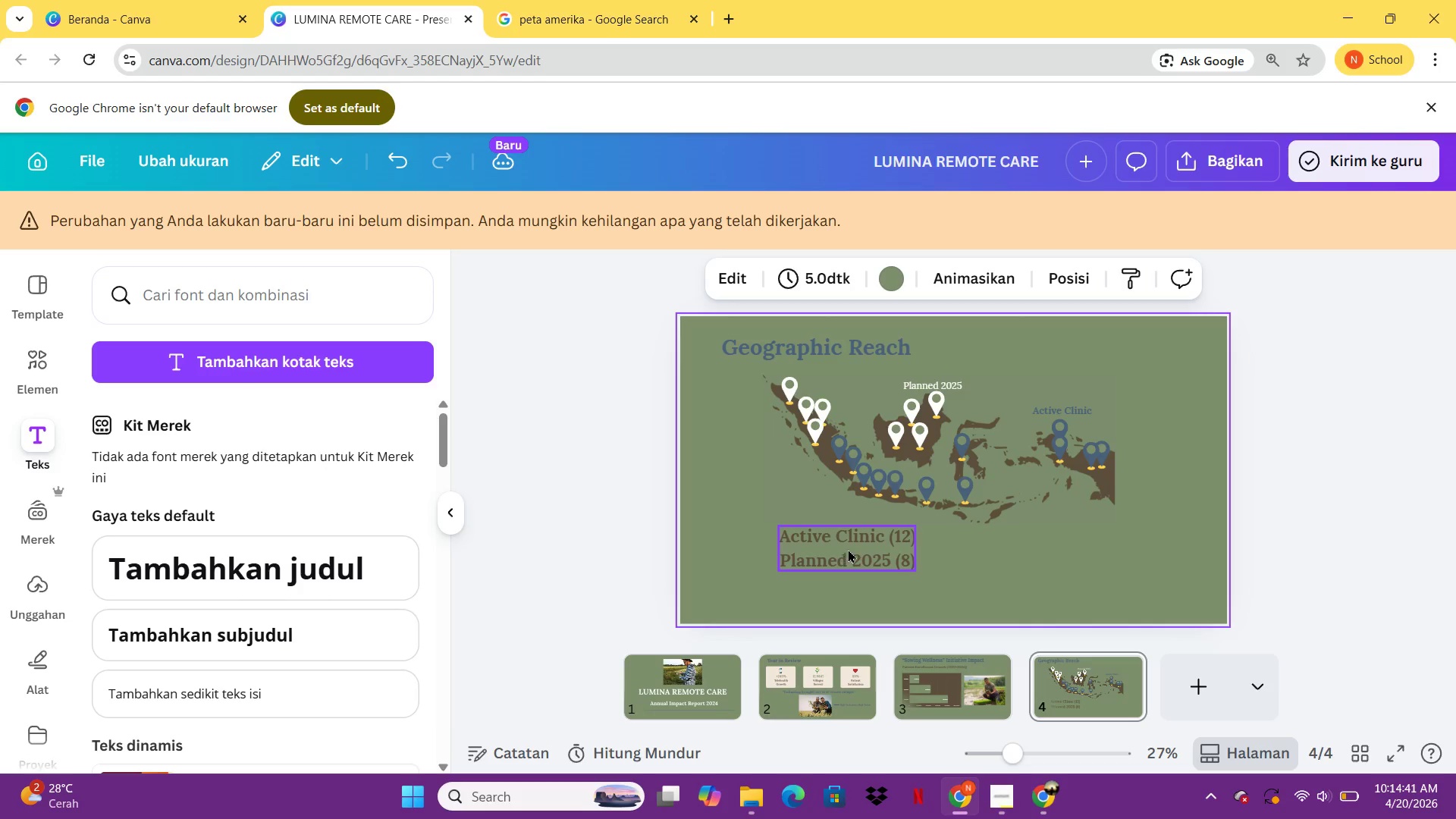 
left_click([902, 544])
 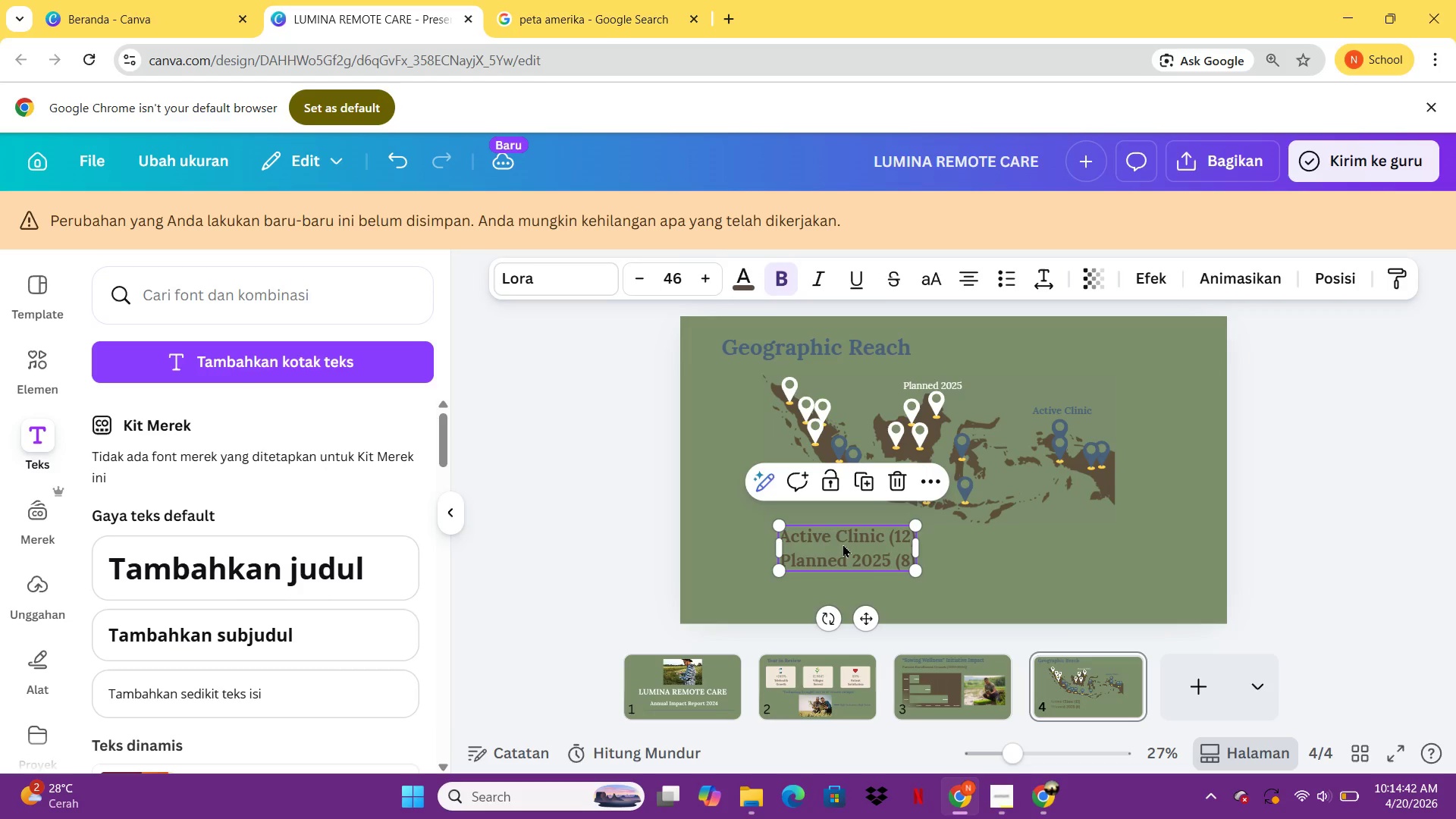 
left_click_drag(start_coordinate=[843, 544], to_coordinate=[948, 567])
 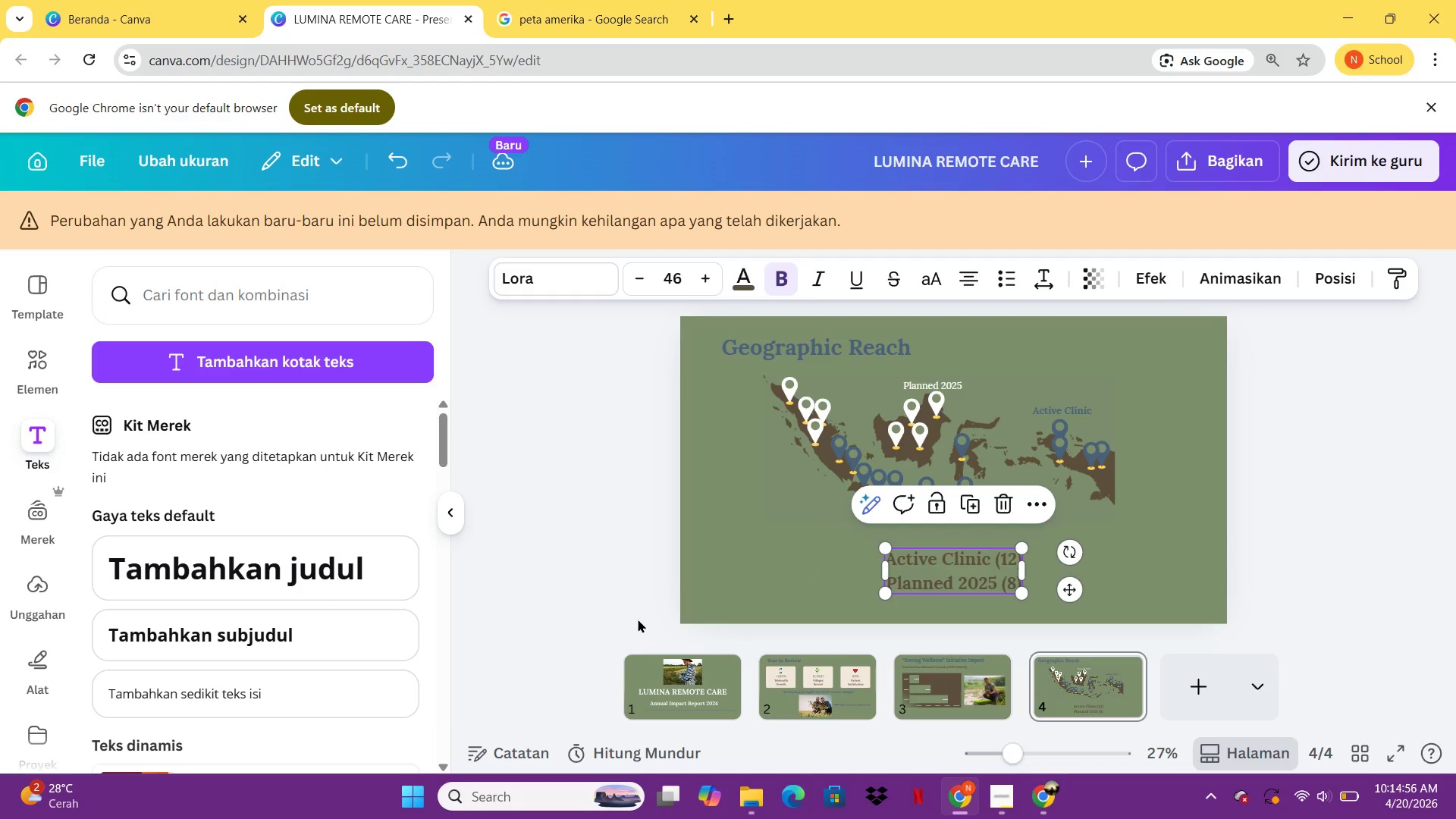 
wait(11.77)
 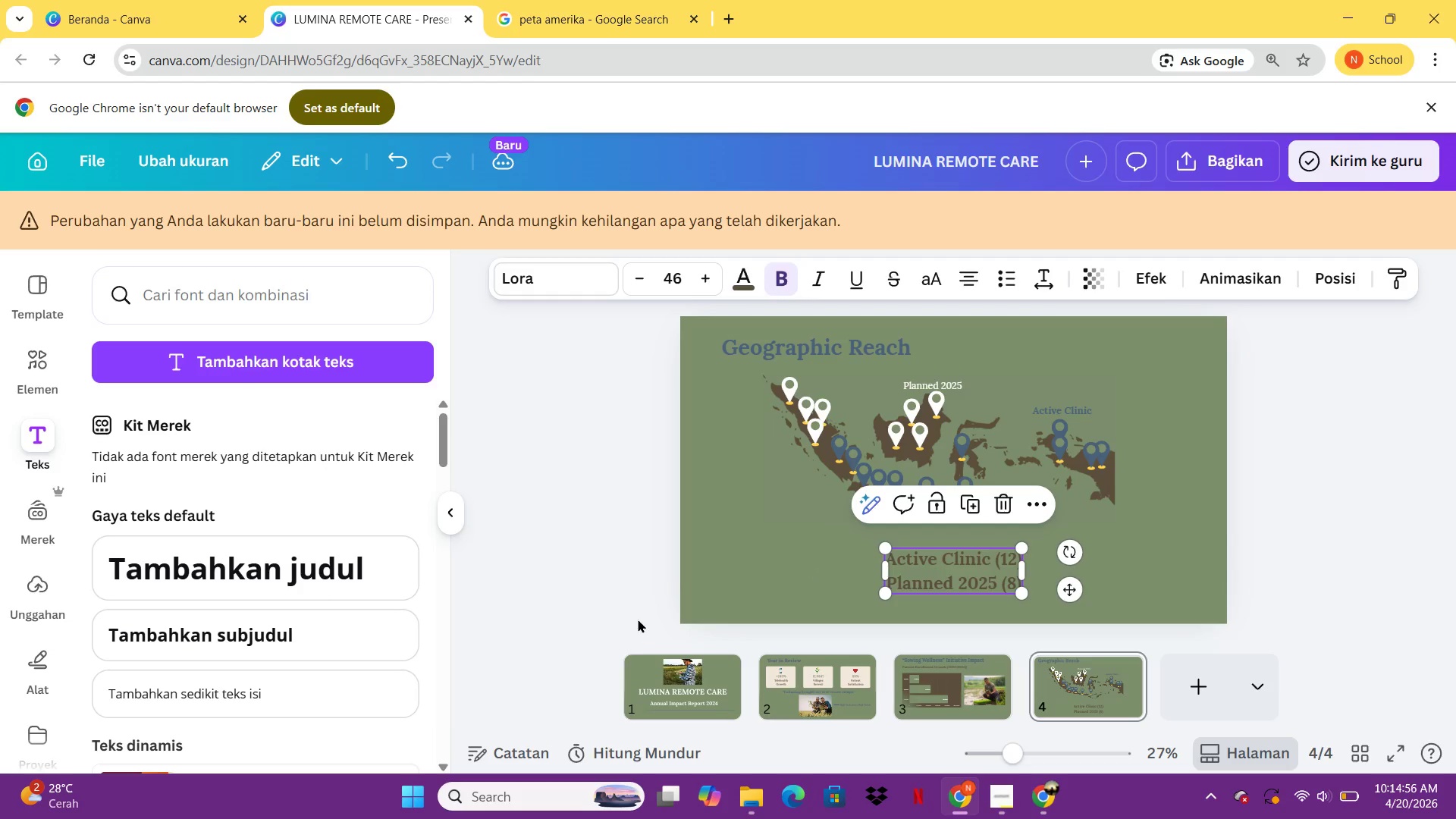 
left_click([1062, 429])
 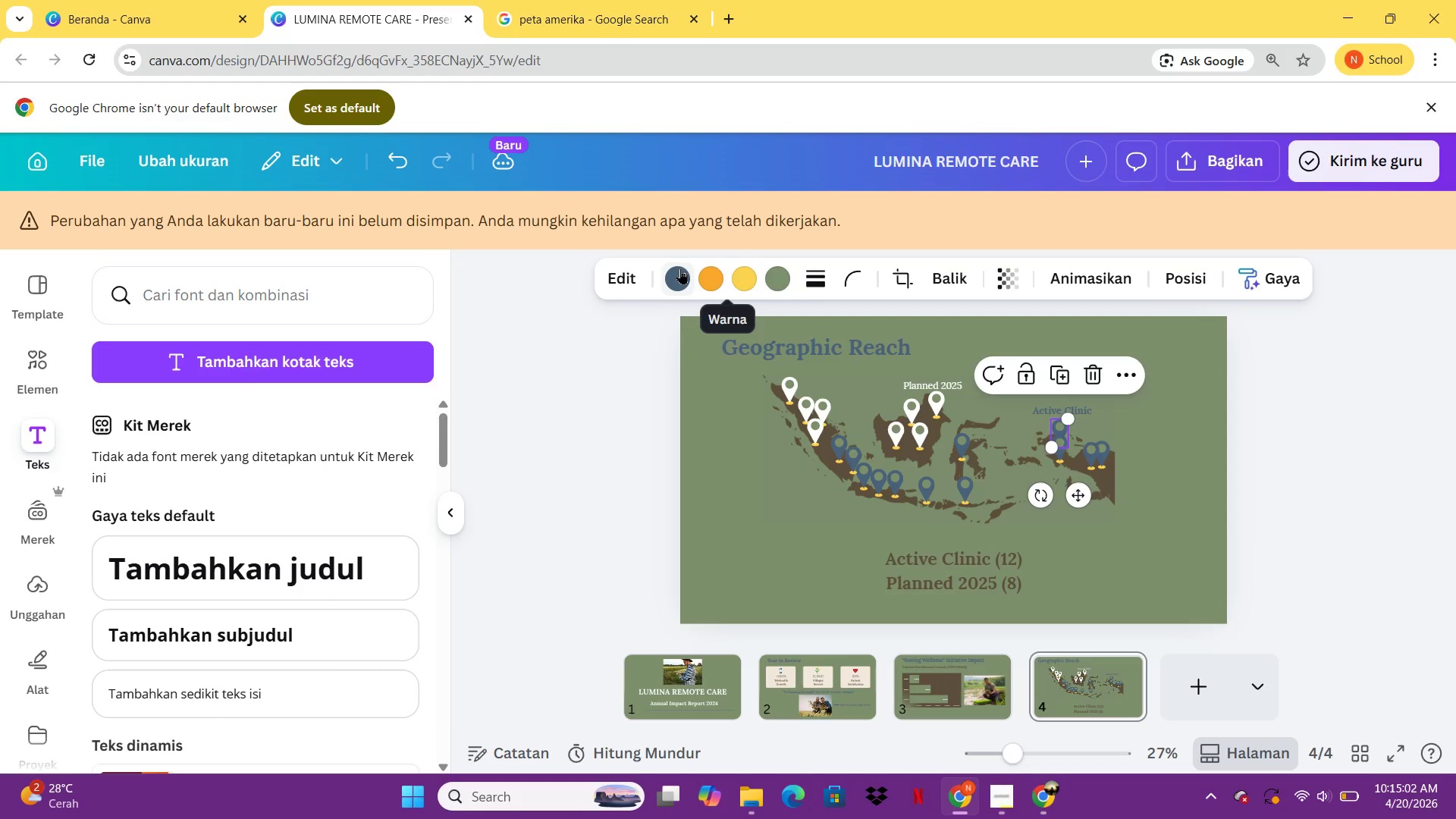 
left_click([680, 268])
 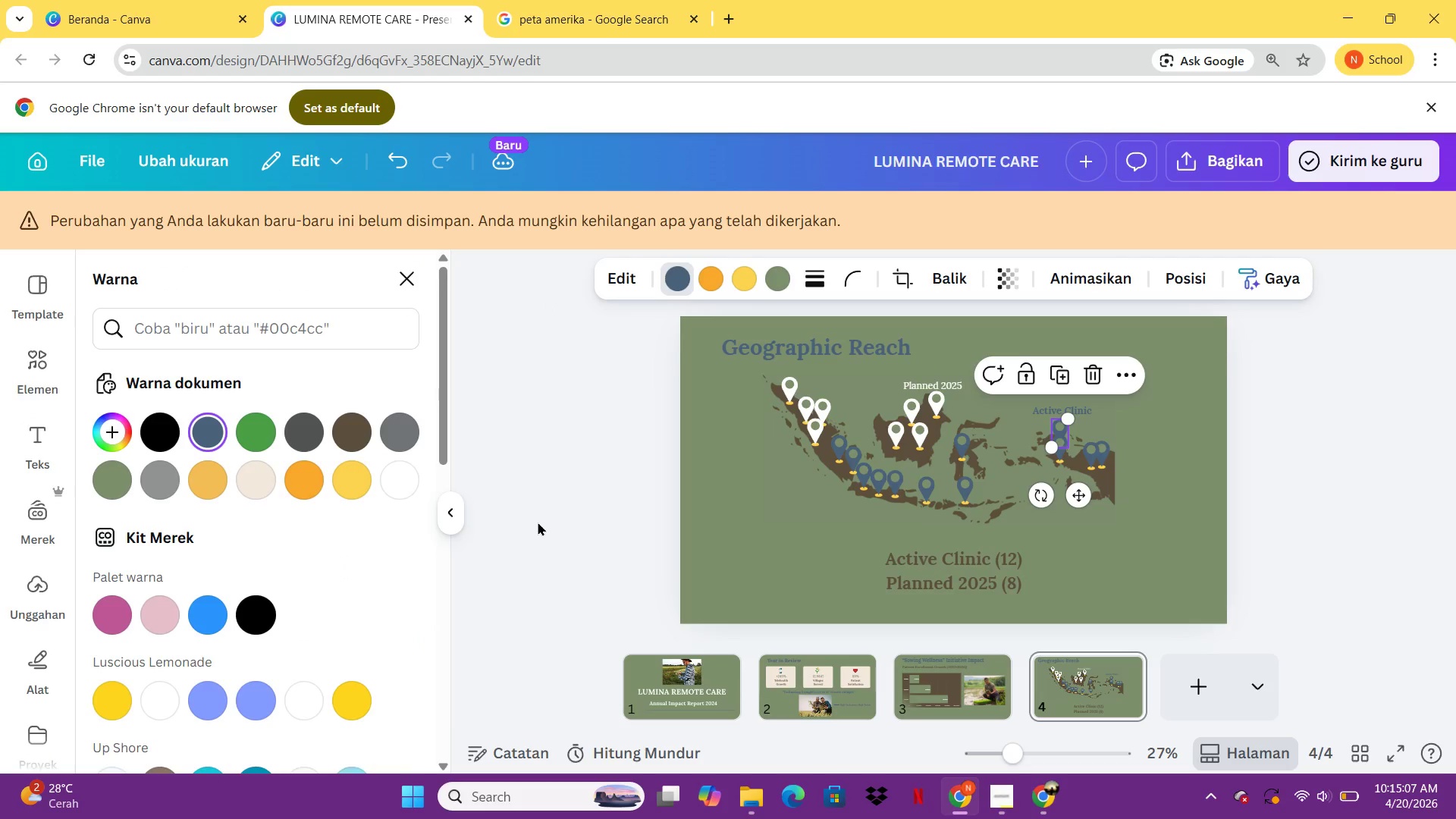 
wait(5.64)
 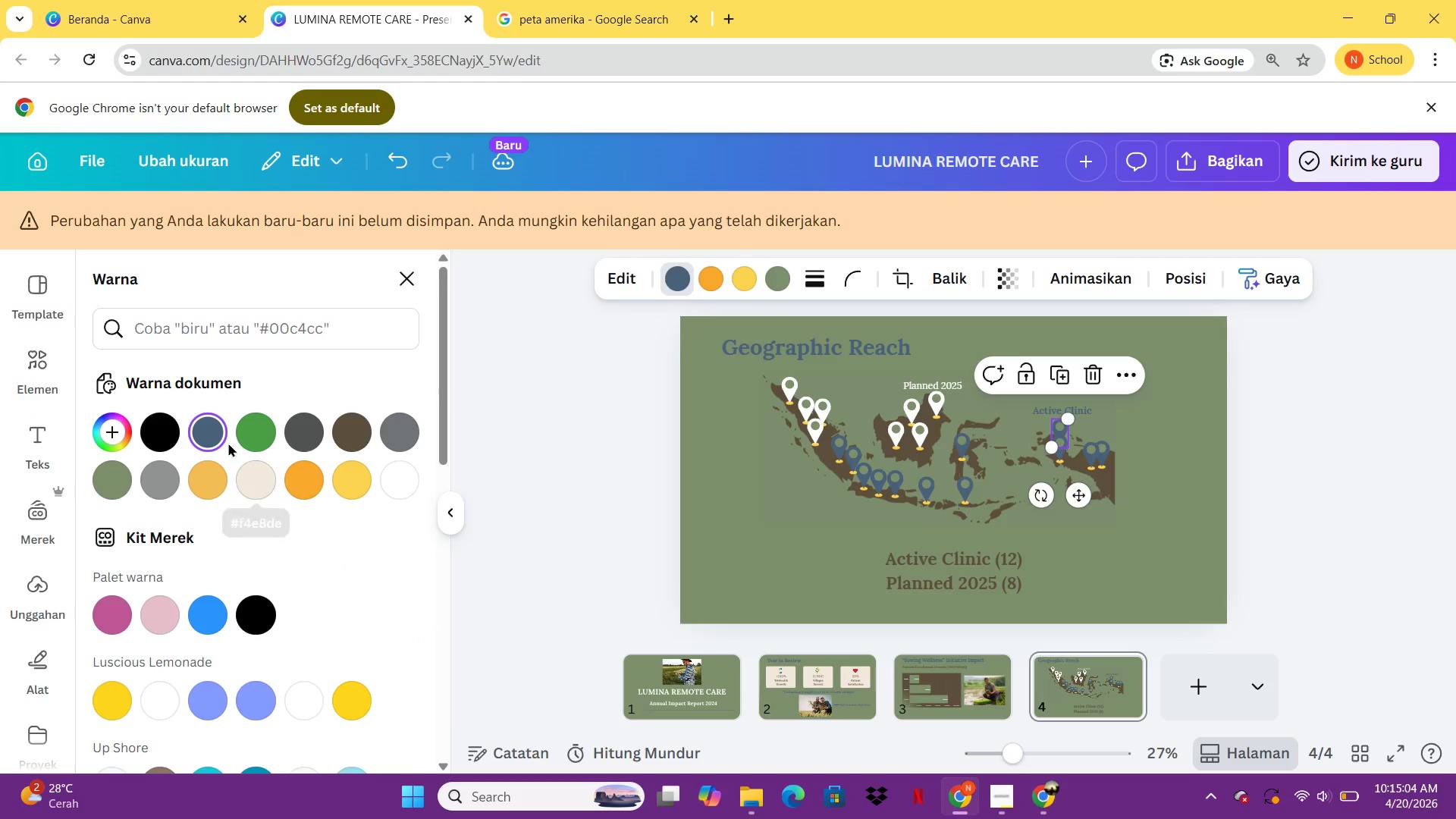 
left_click([538, 522])
 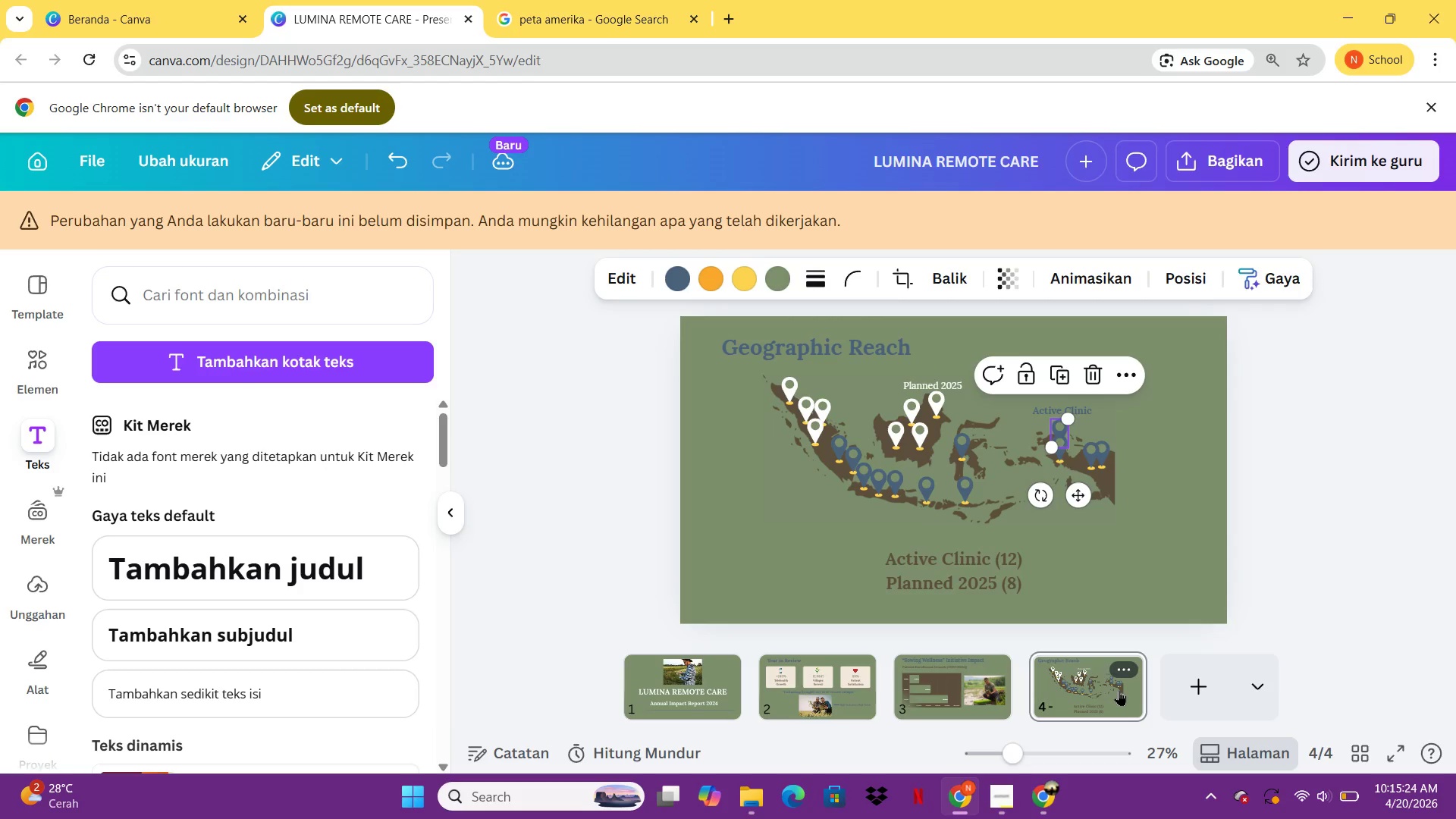 
wait(20.45)
 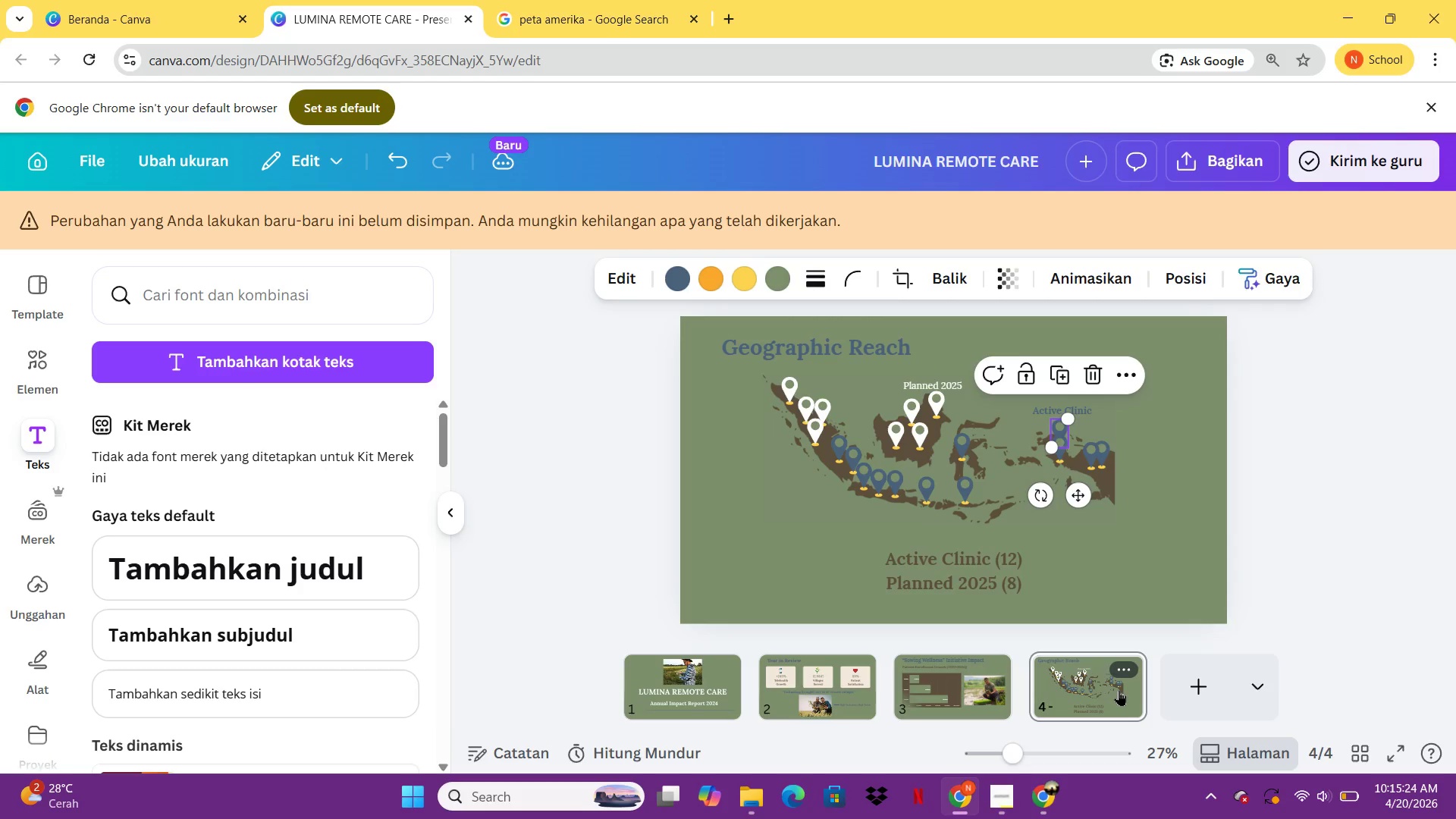 
double_click([973, 573])
 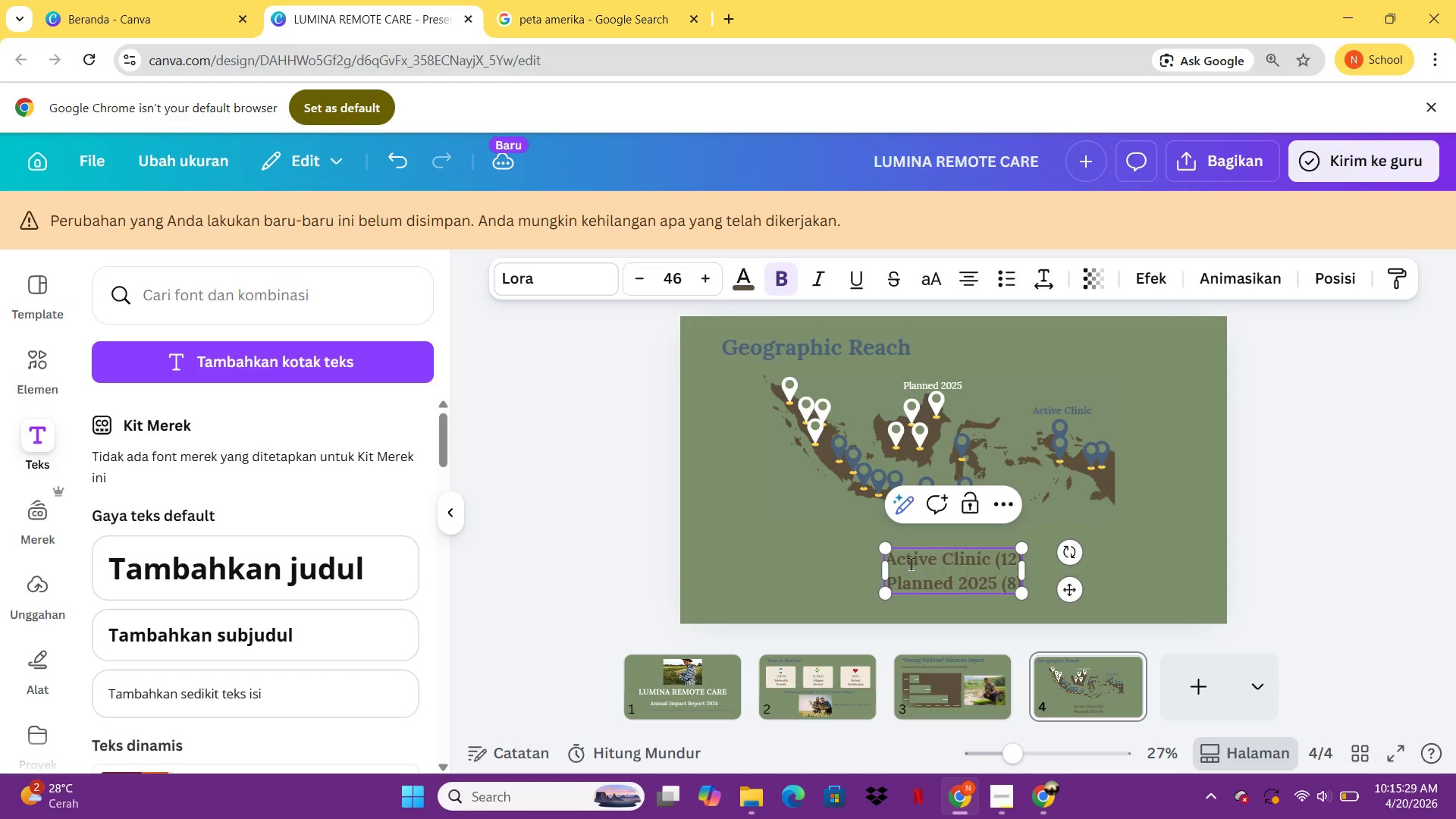 
left_click([910, 563])
 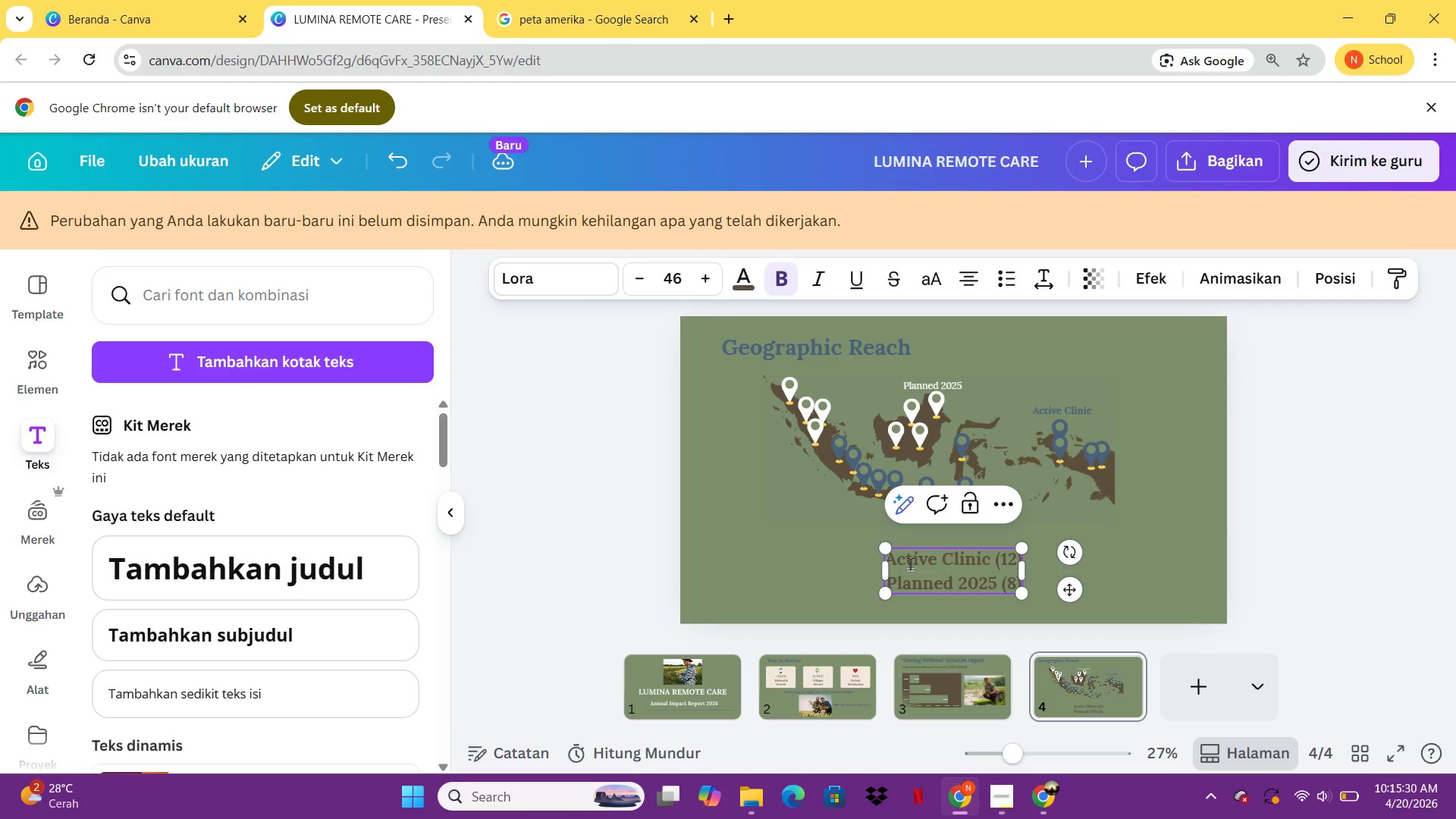 
key(ArrowLeft)
 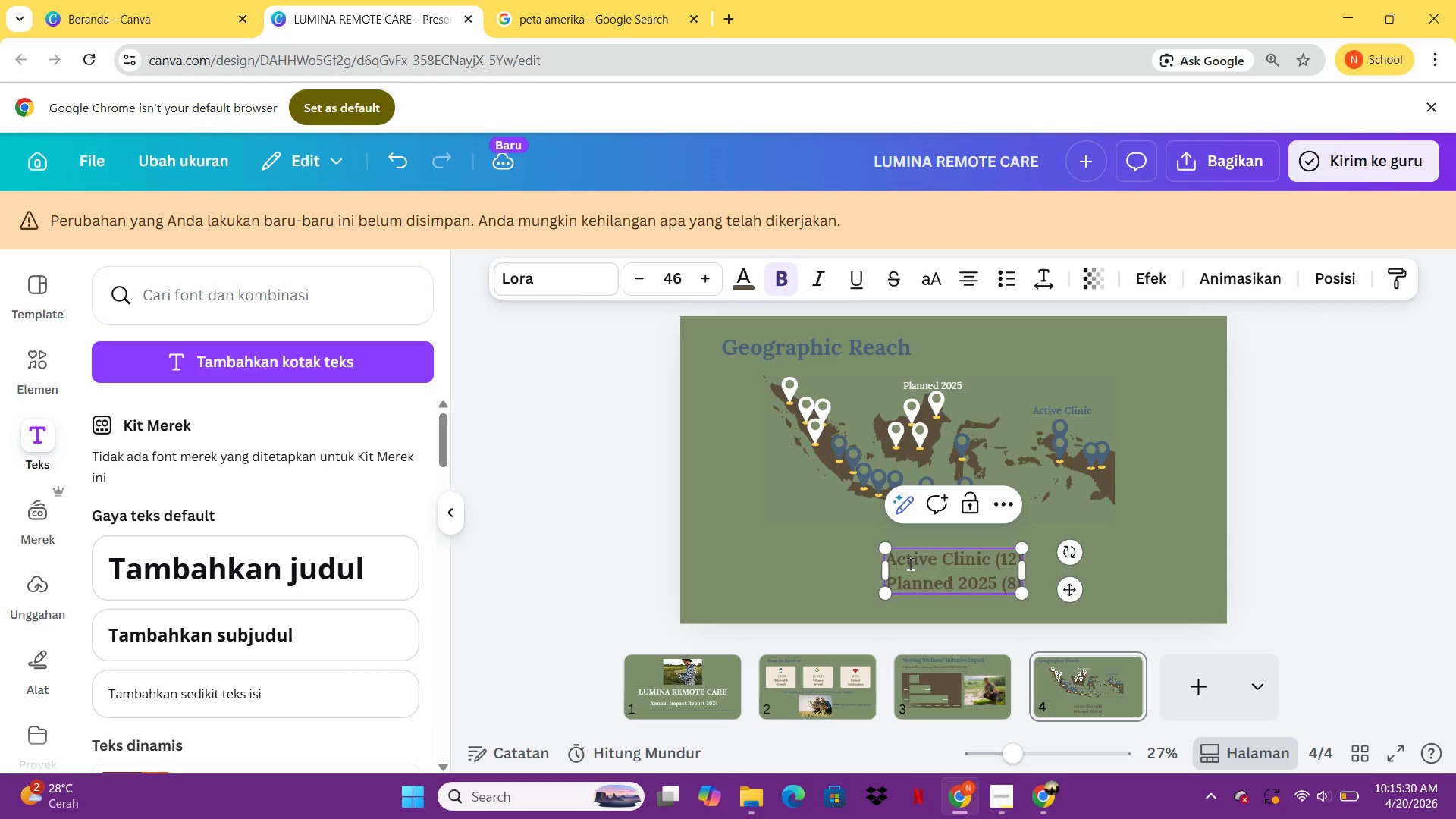 
key(ArrowLeft)
 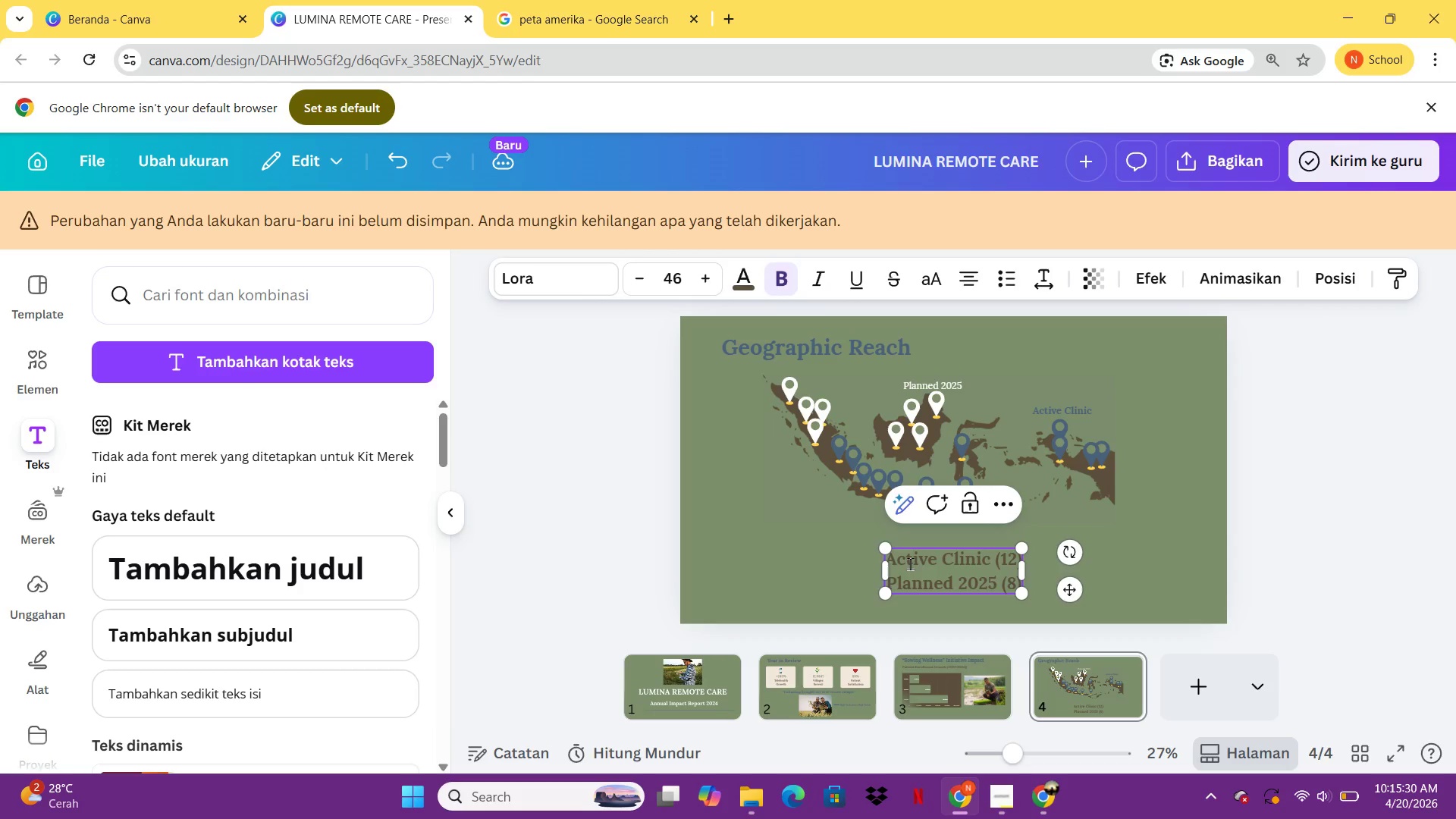 
key(ArrowLeft)
 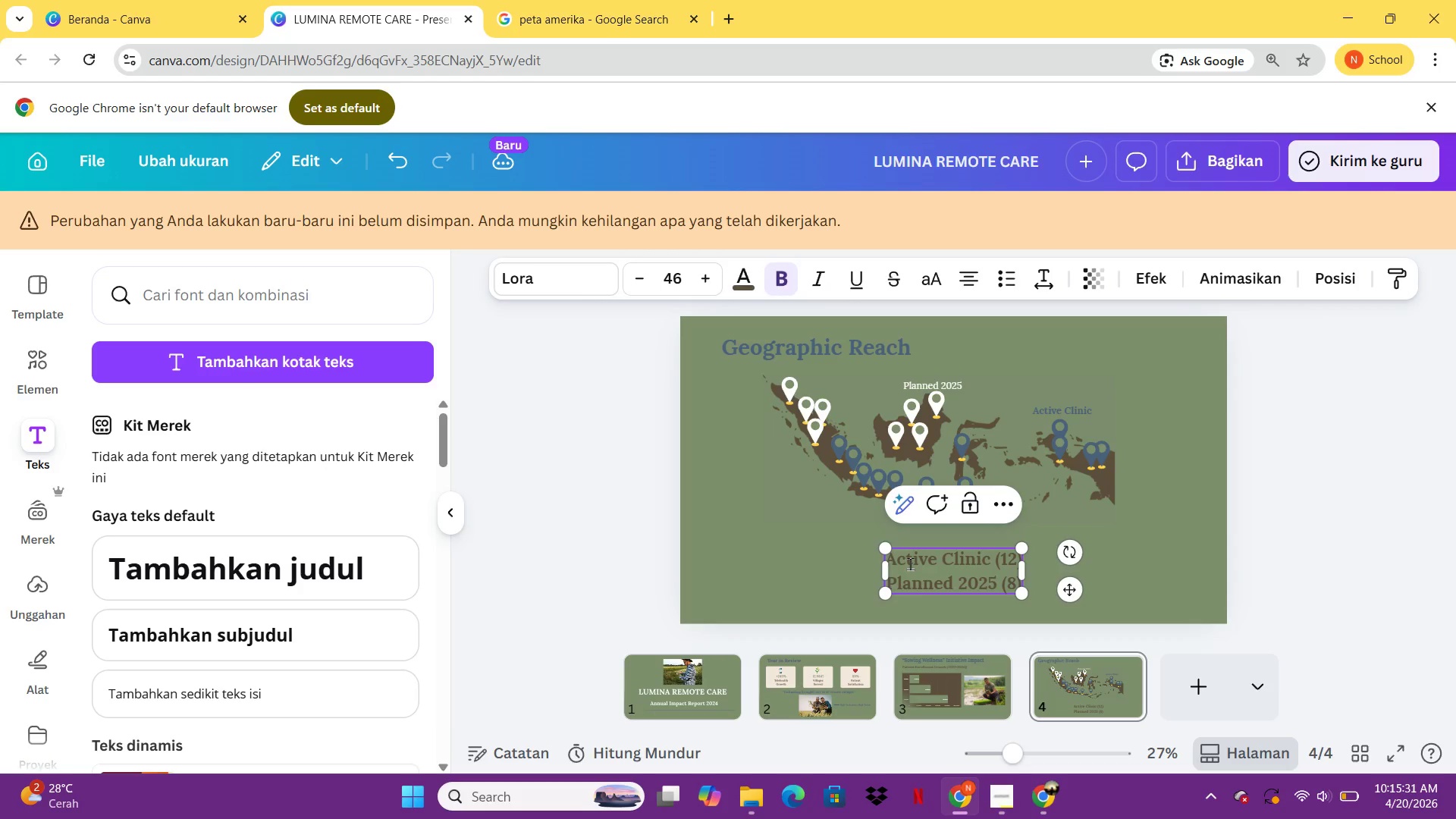 
type(Legedn)
key(Backspace)
key(Backspace)
type(nd )
key(Backspace)
type(: )
 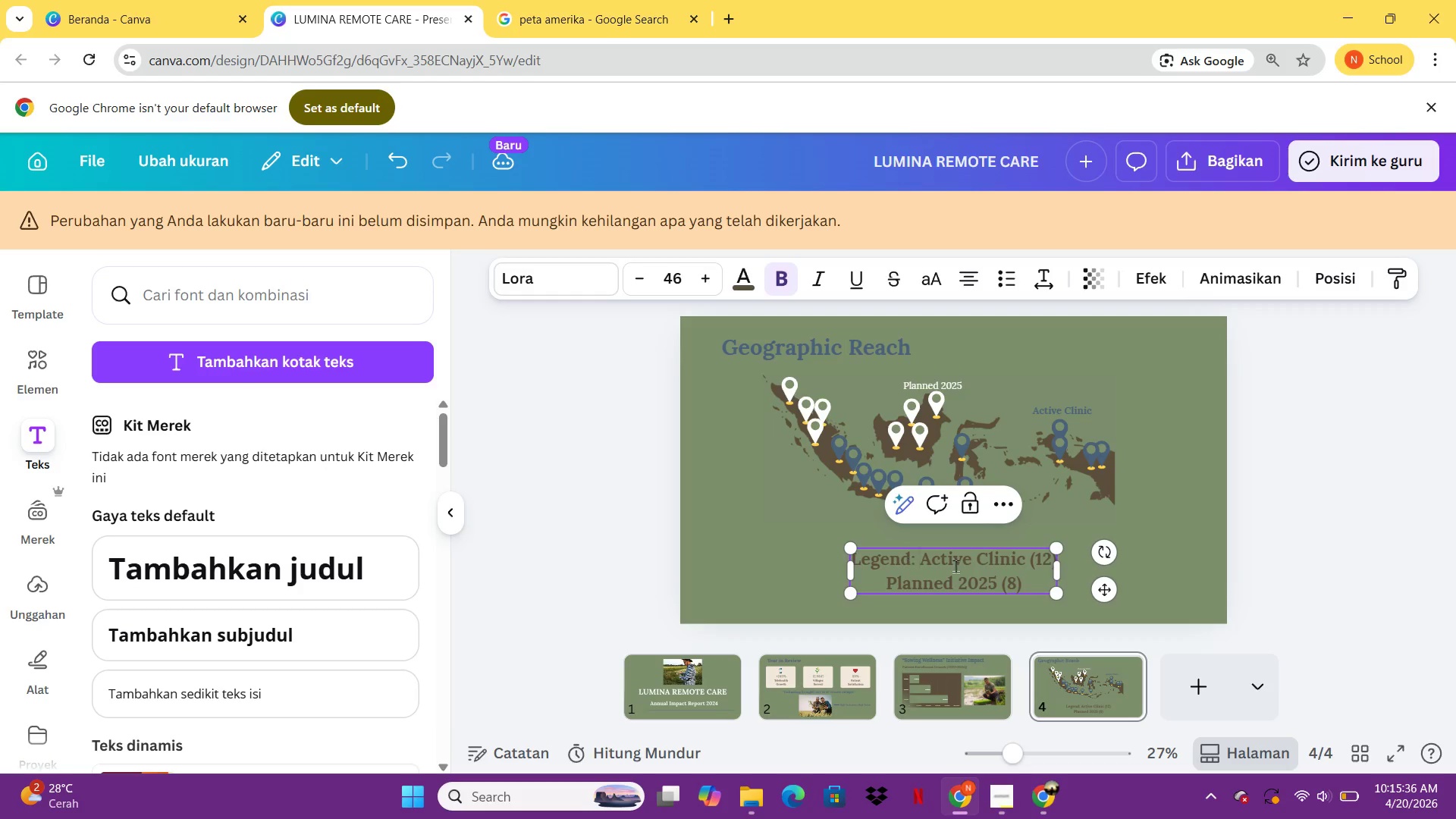 
left_click([880, 581])
 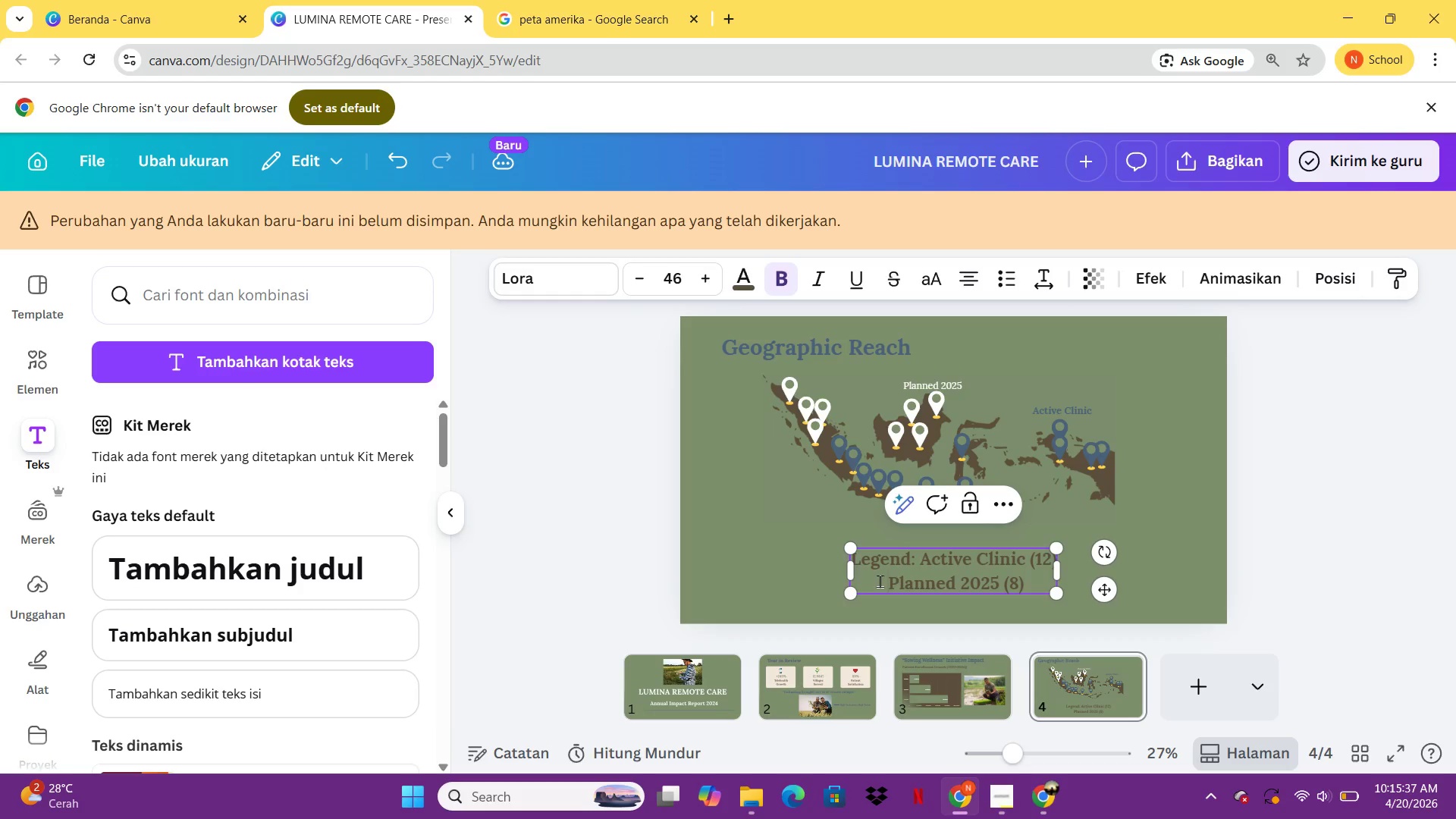 
key(Space)
 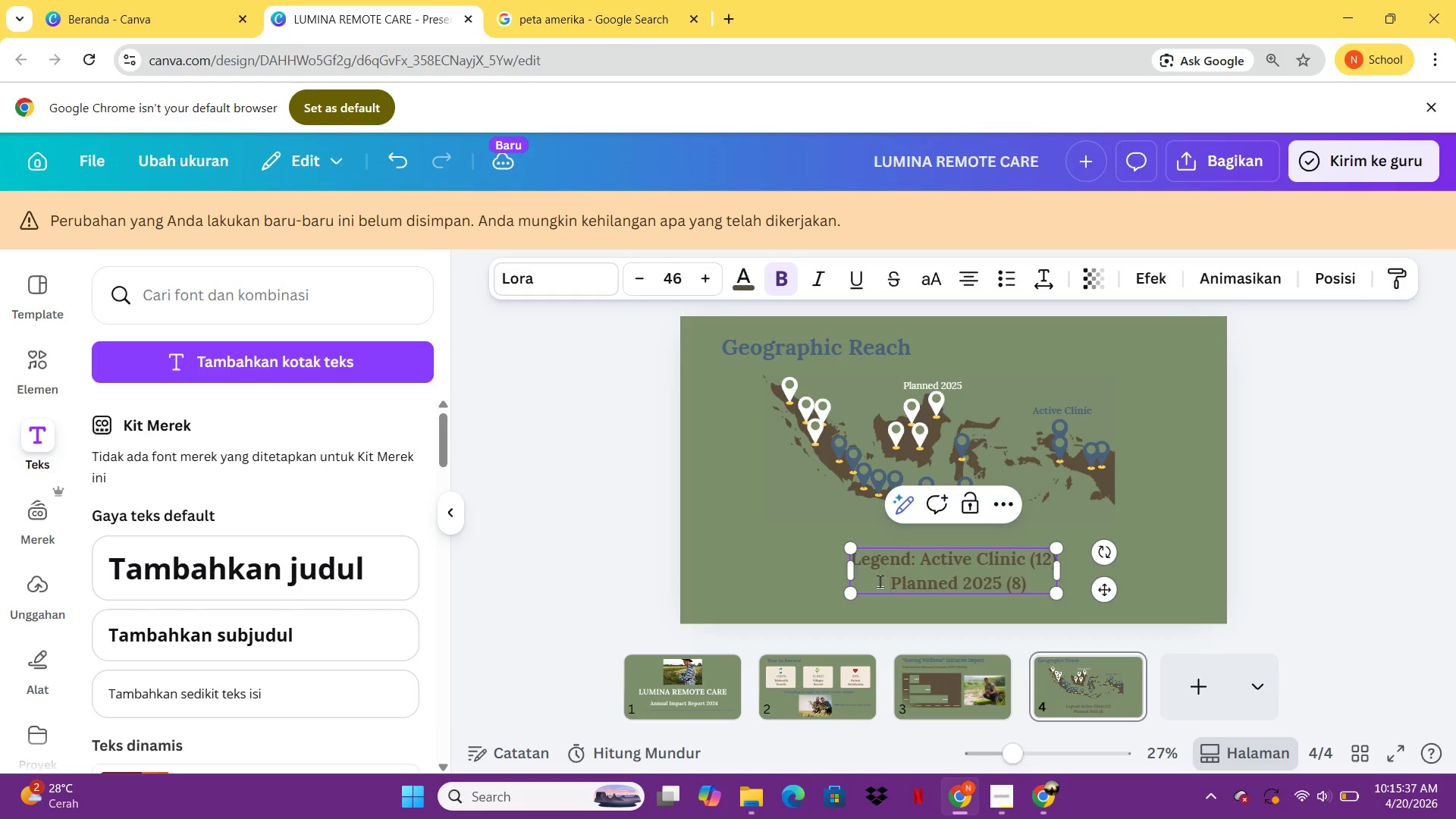 
key(Space)
 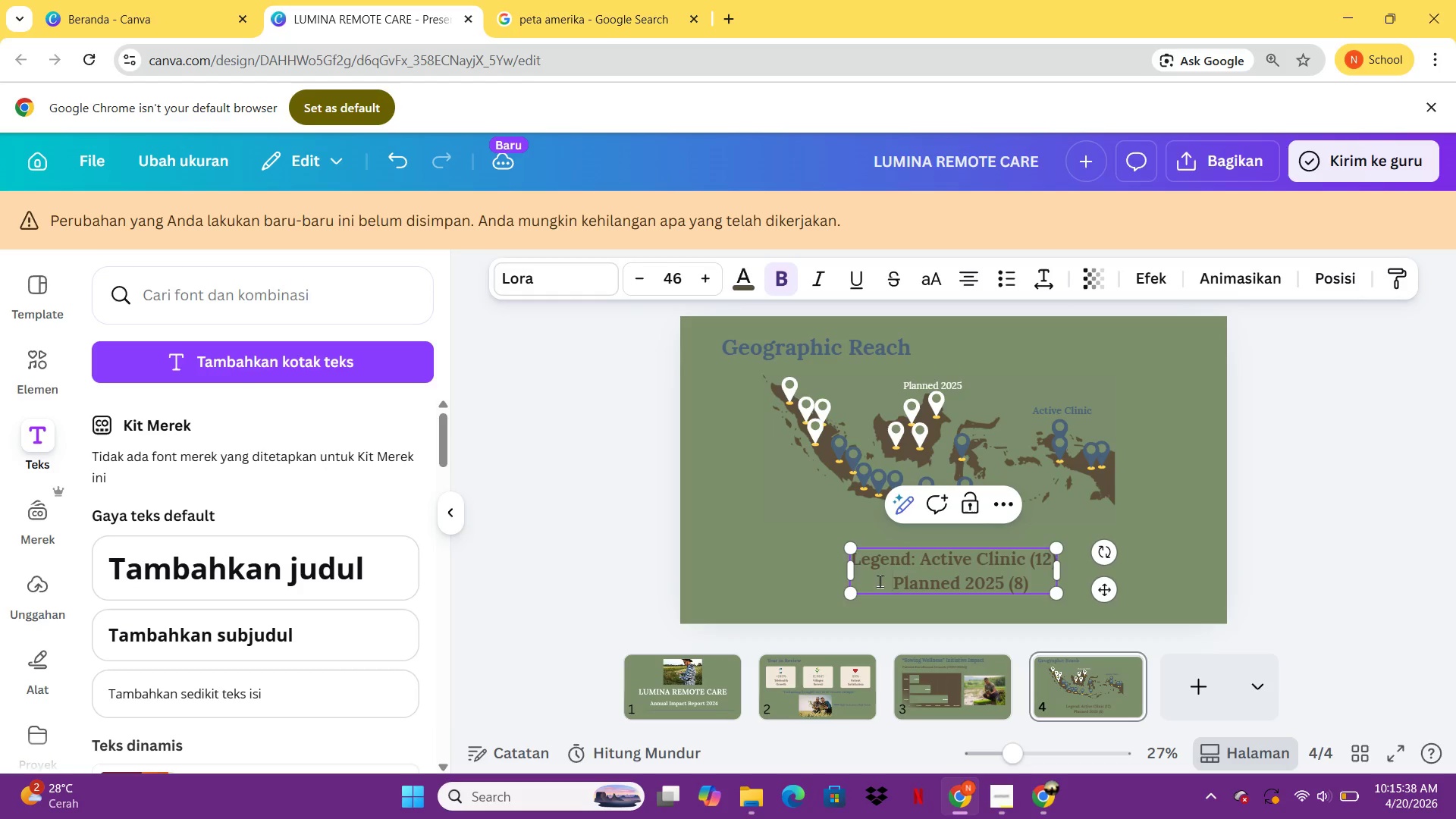 
key(Space)
 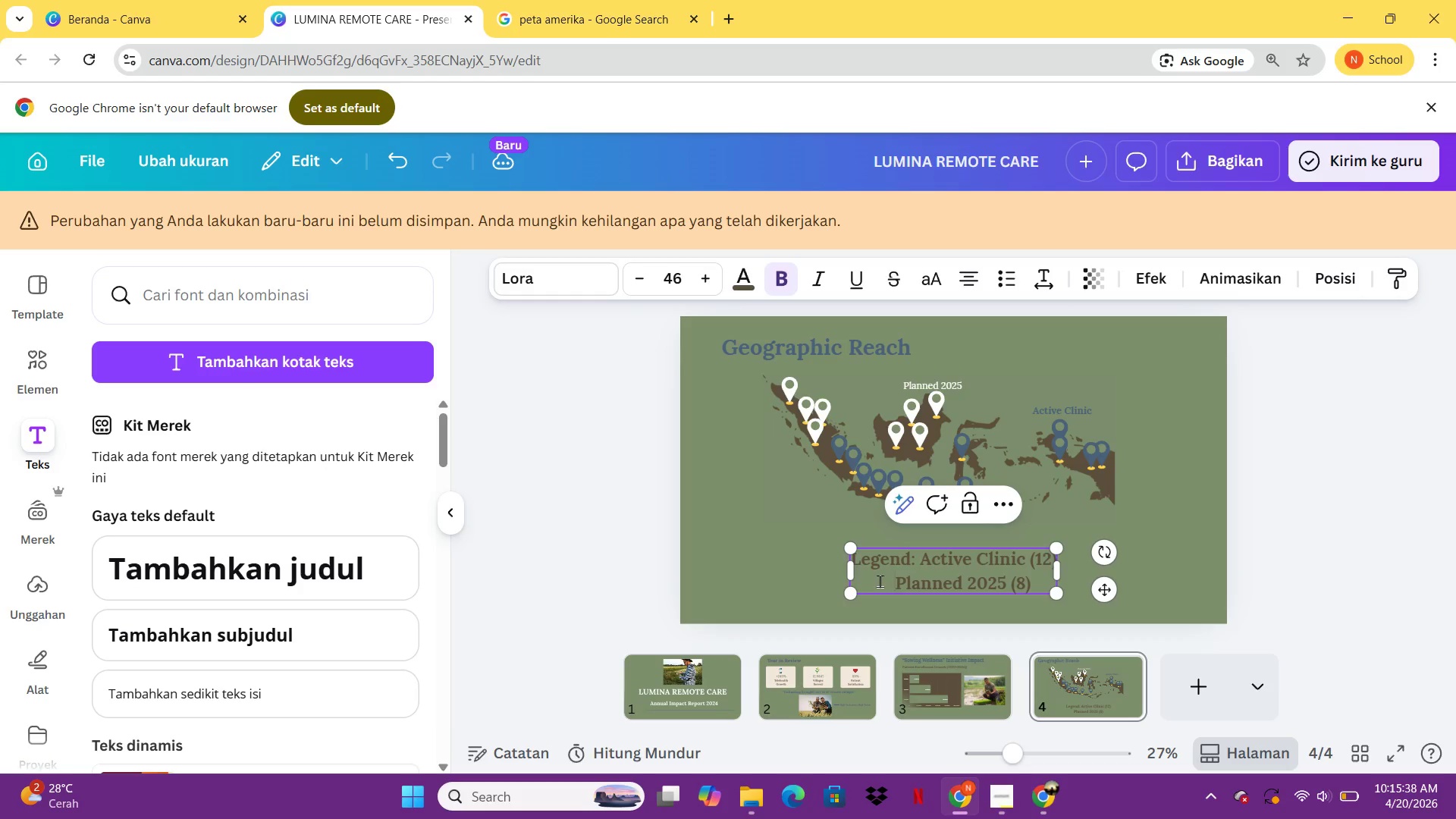 
key(Space)
 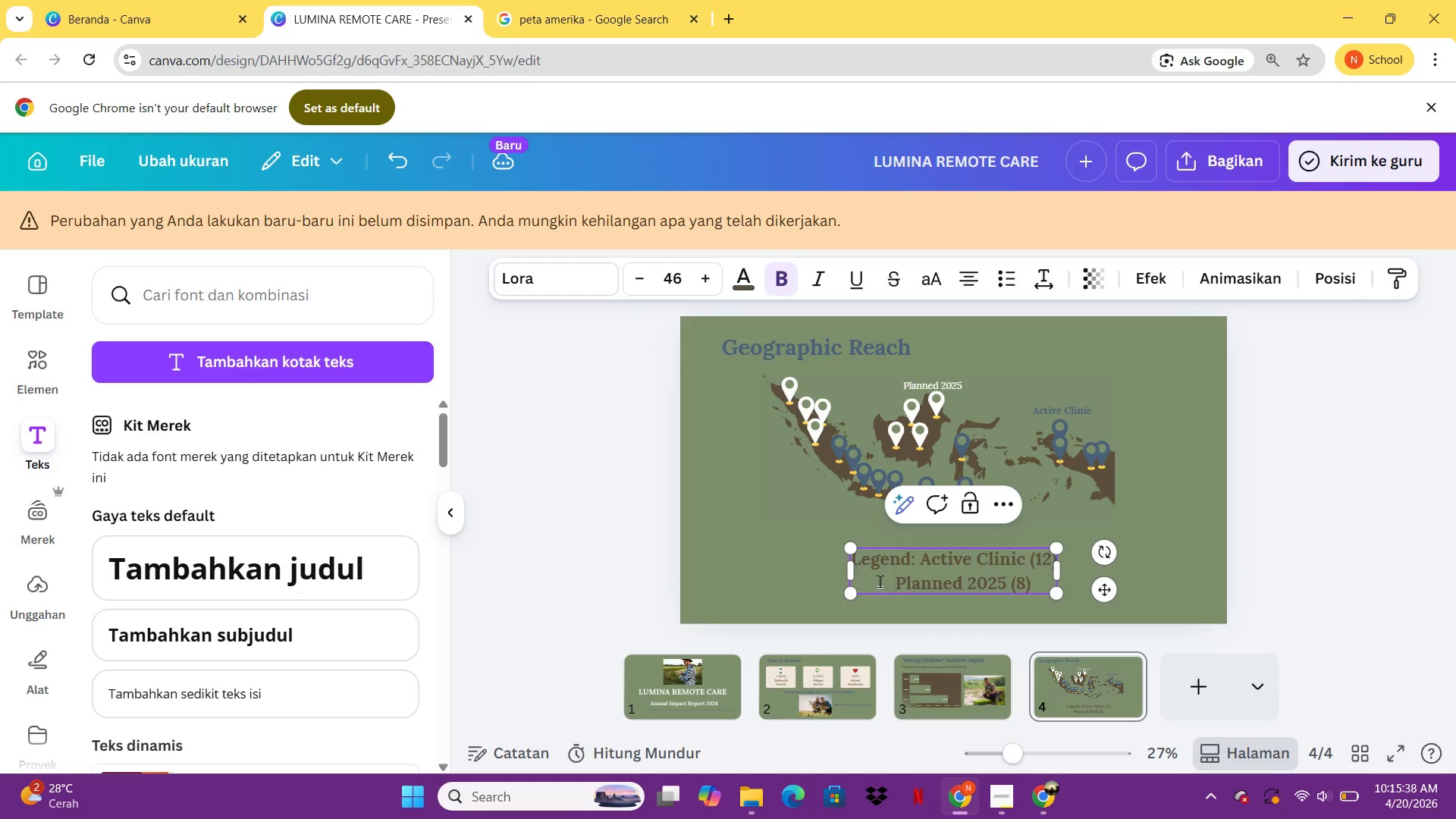 
key(Space)
 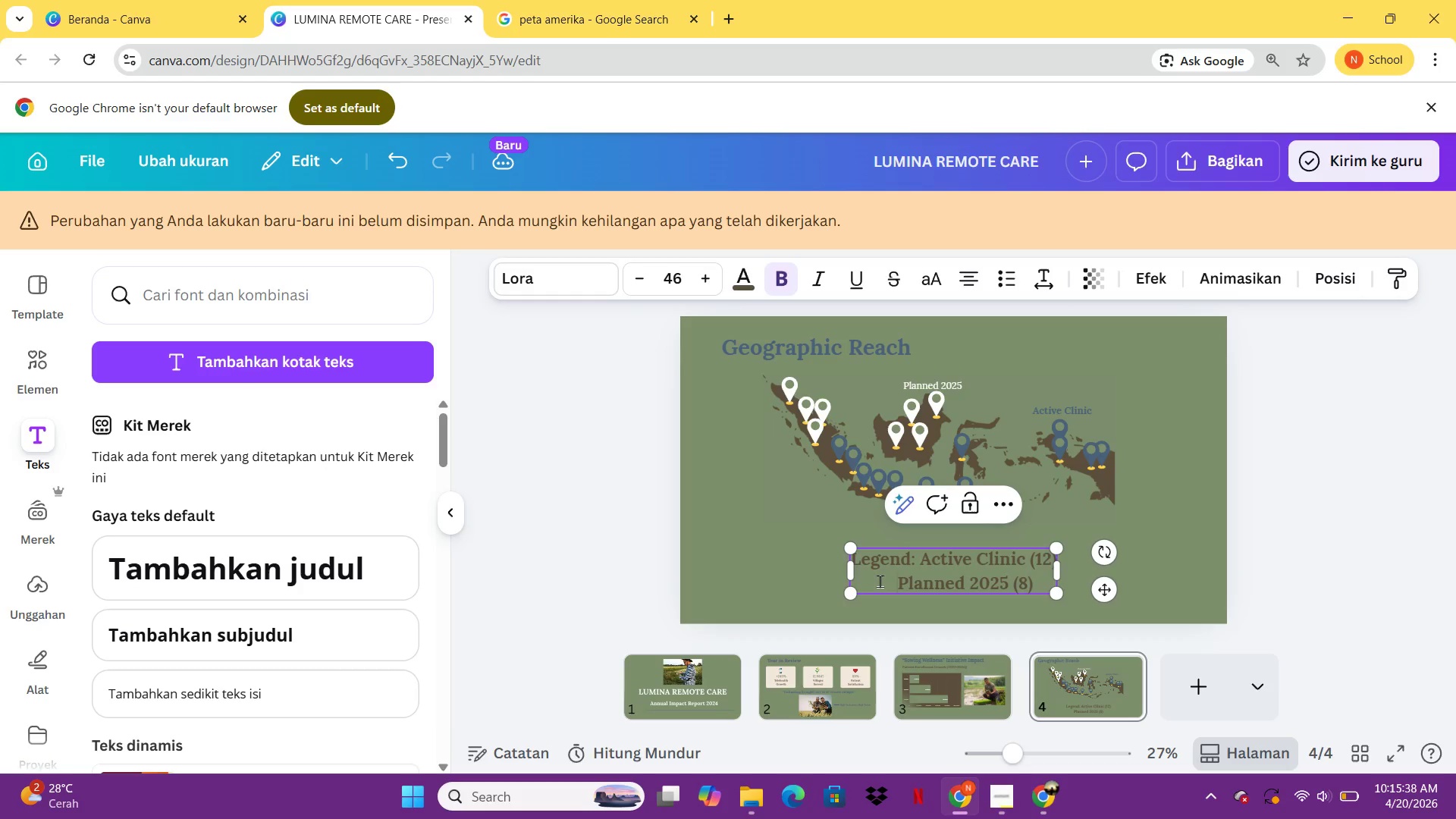 
key(Space)
 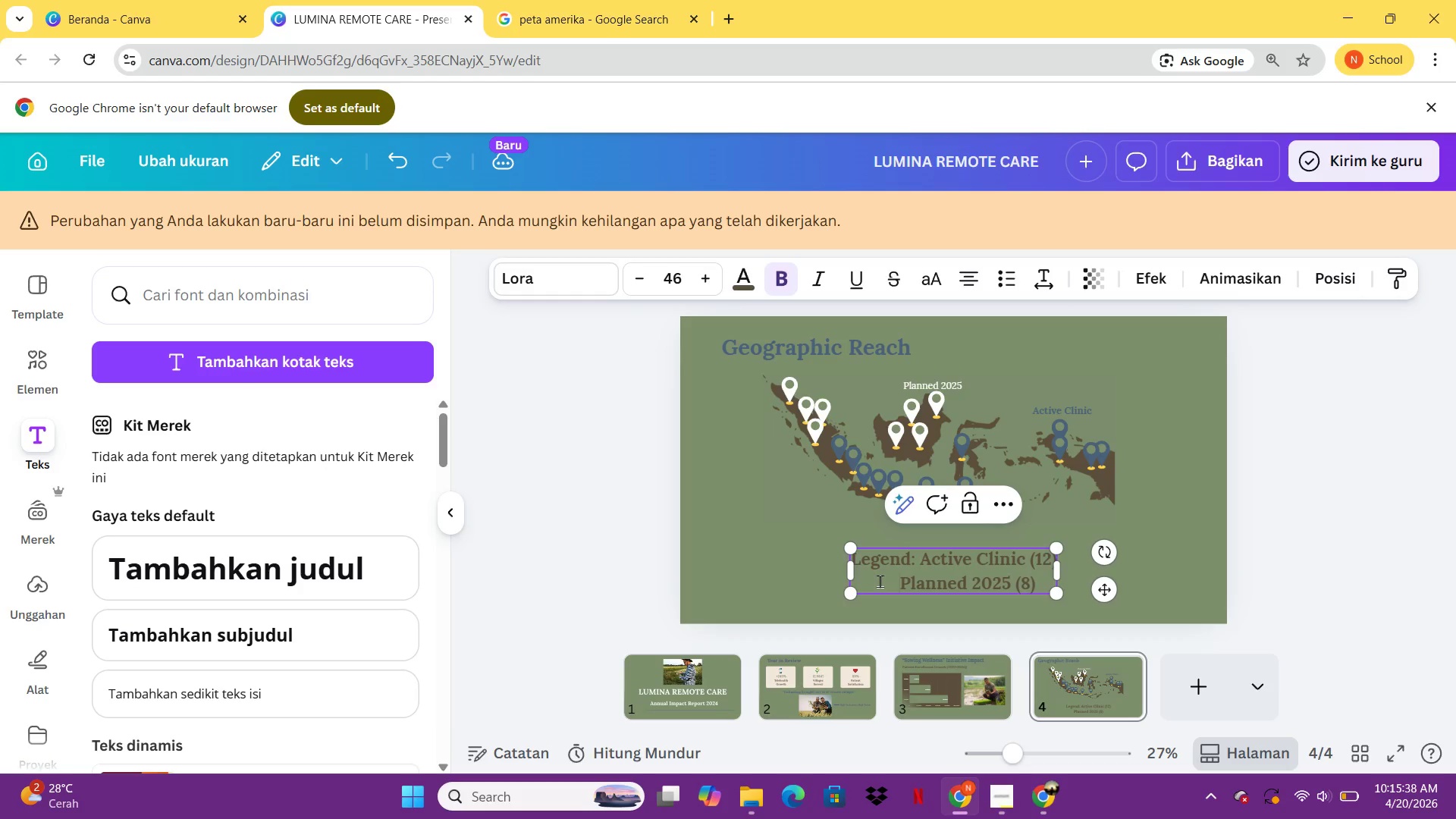 
key(Space)
 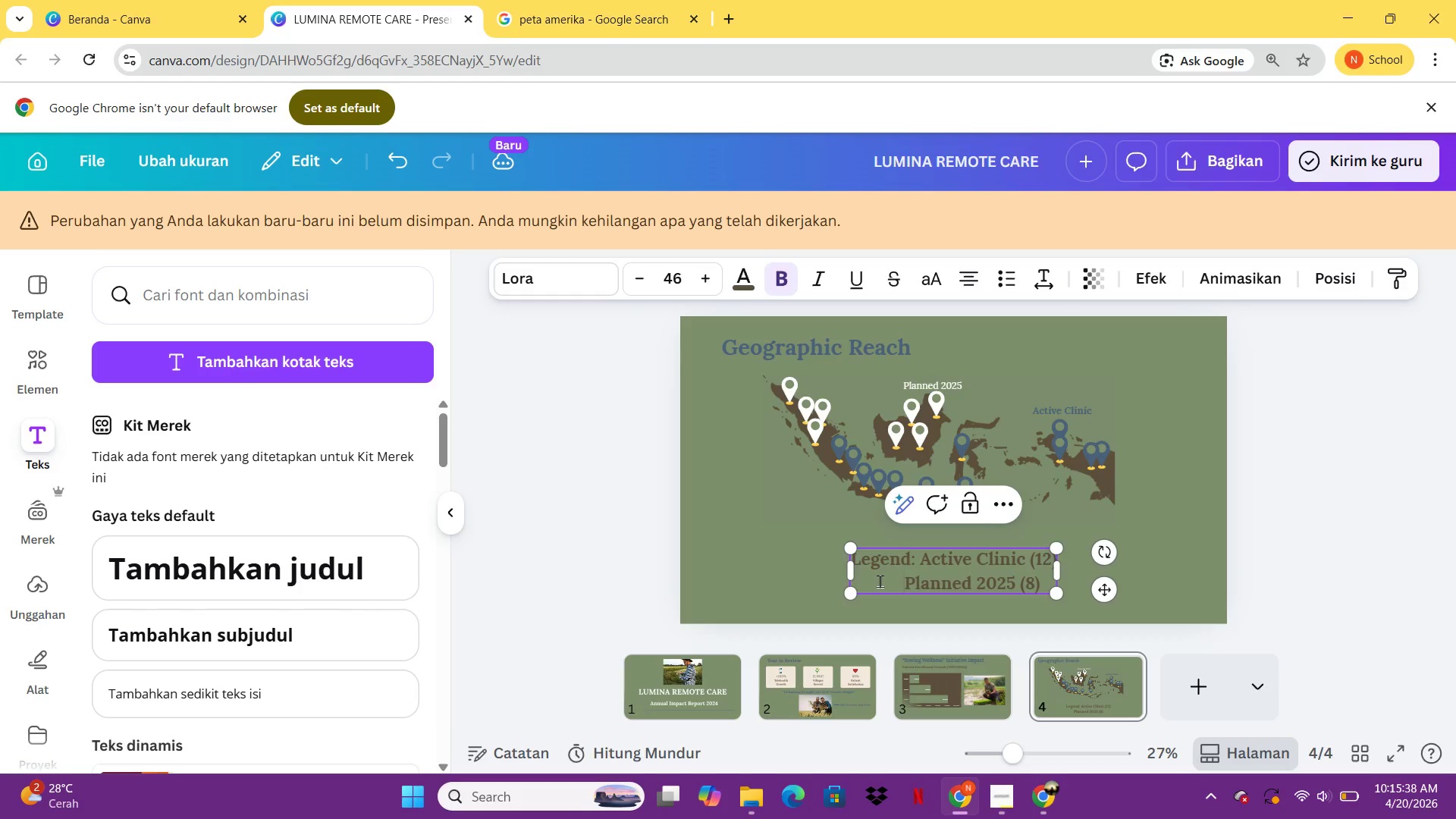 
key(Space)
 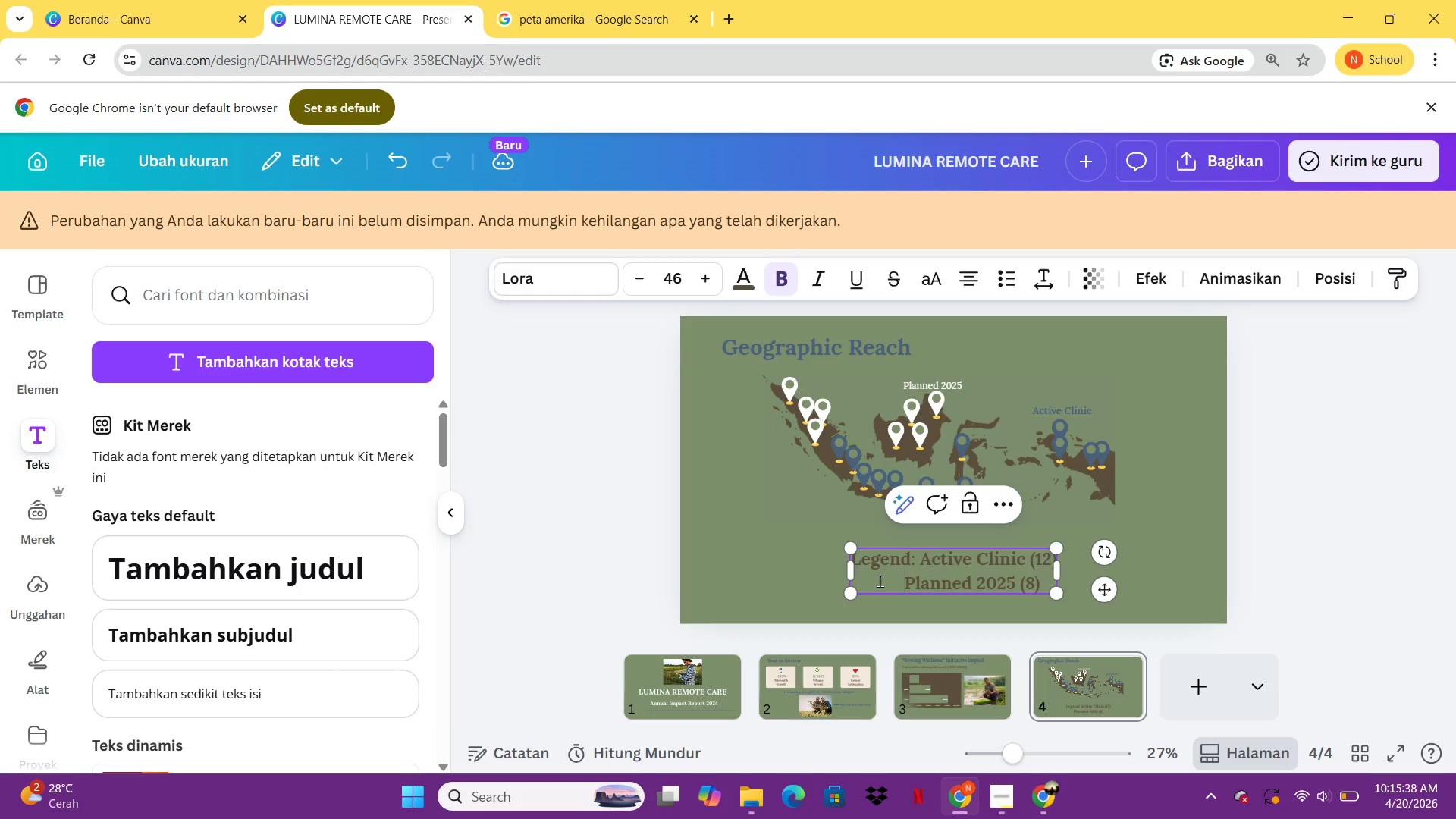 
key(Space)
 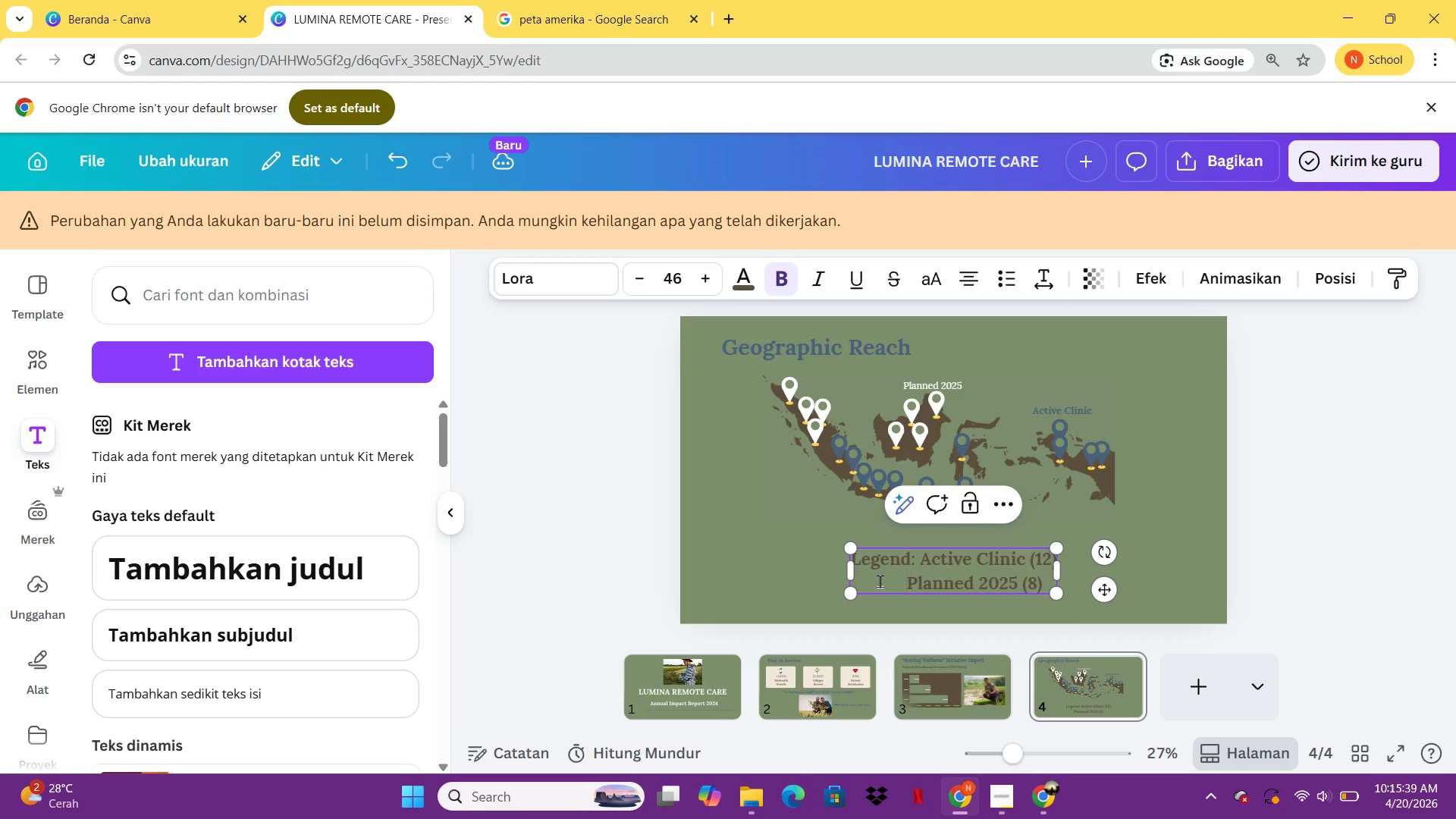 
key(Space)
 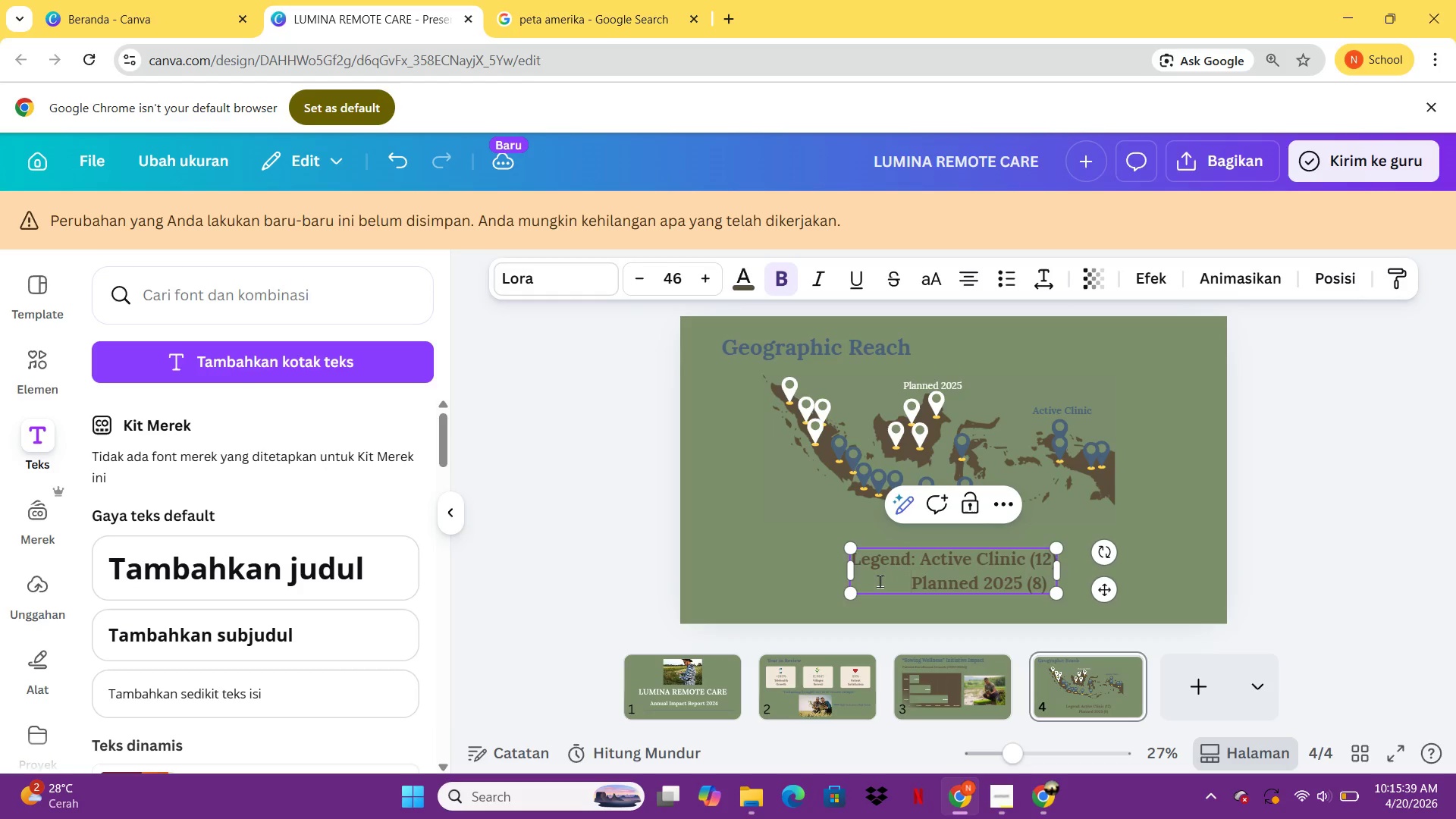 
key(Space)
 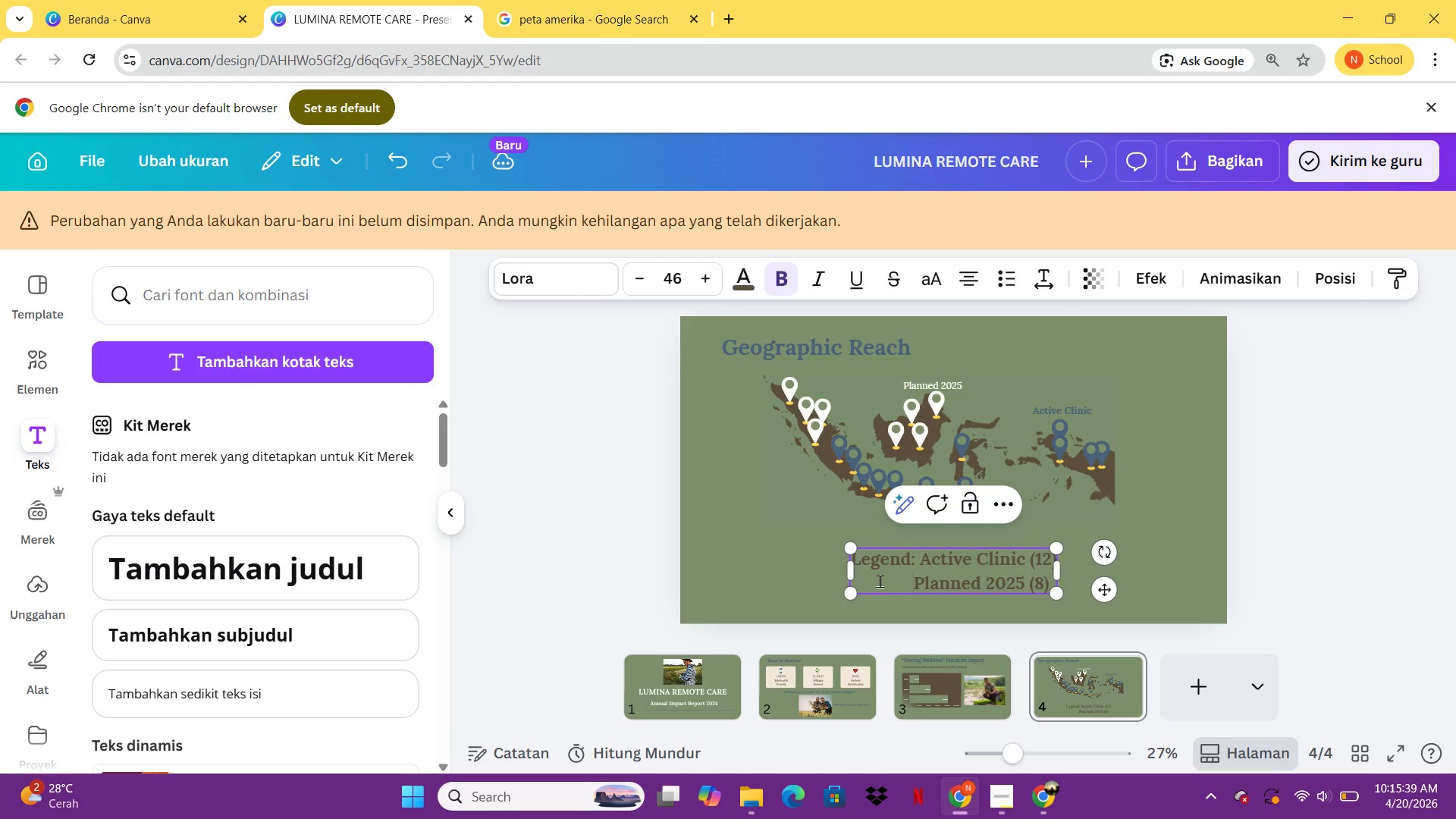 
key(Space)
 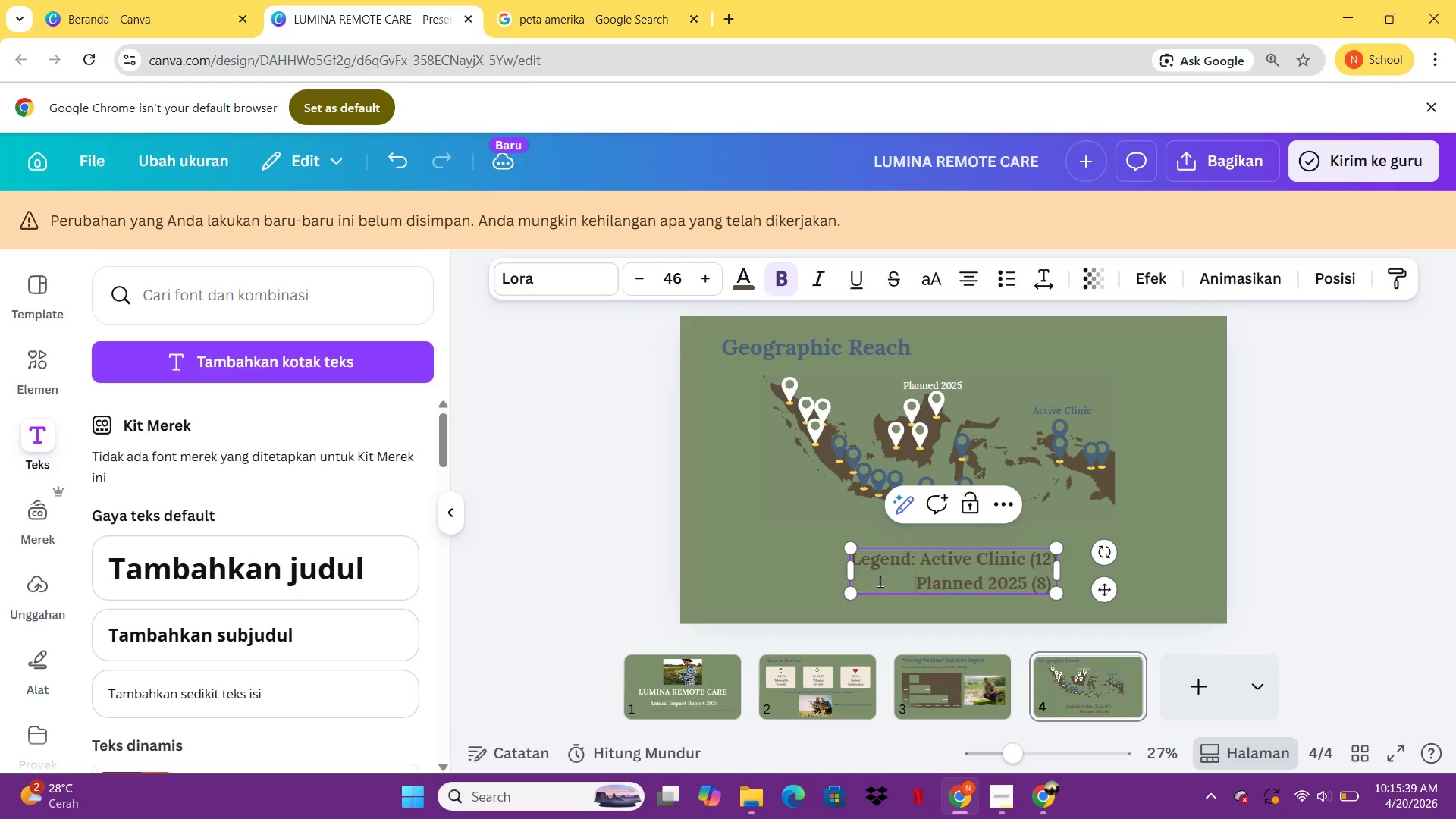 
key(Space)
 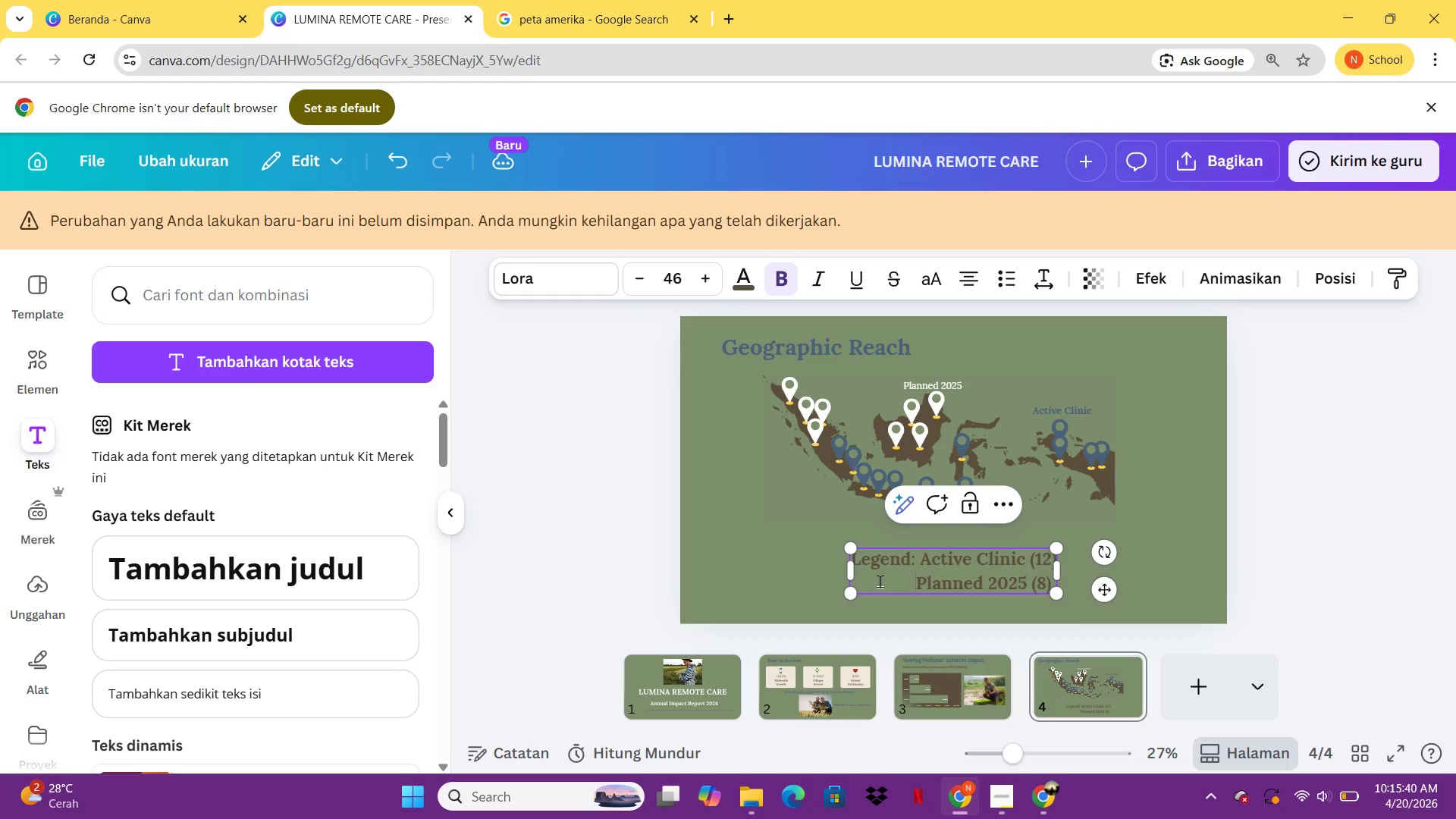 
key(Space)
 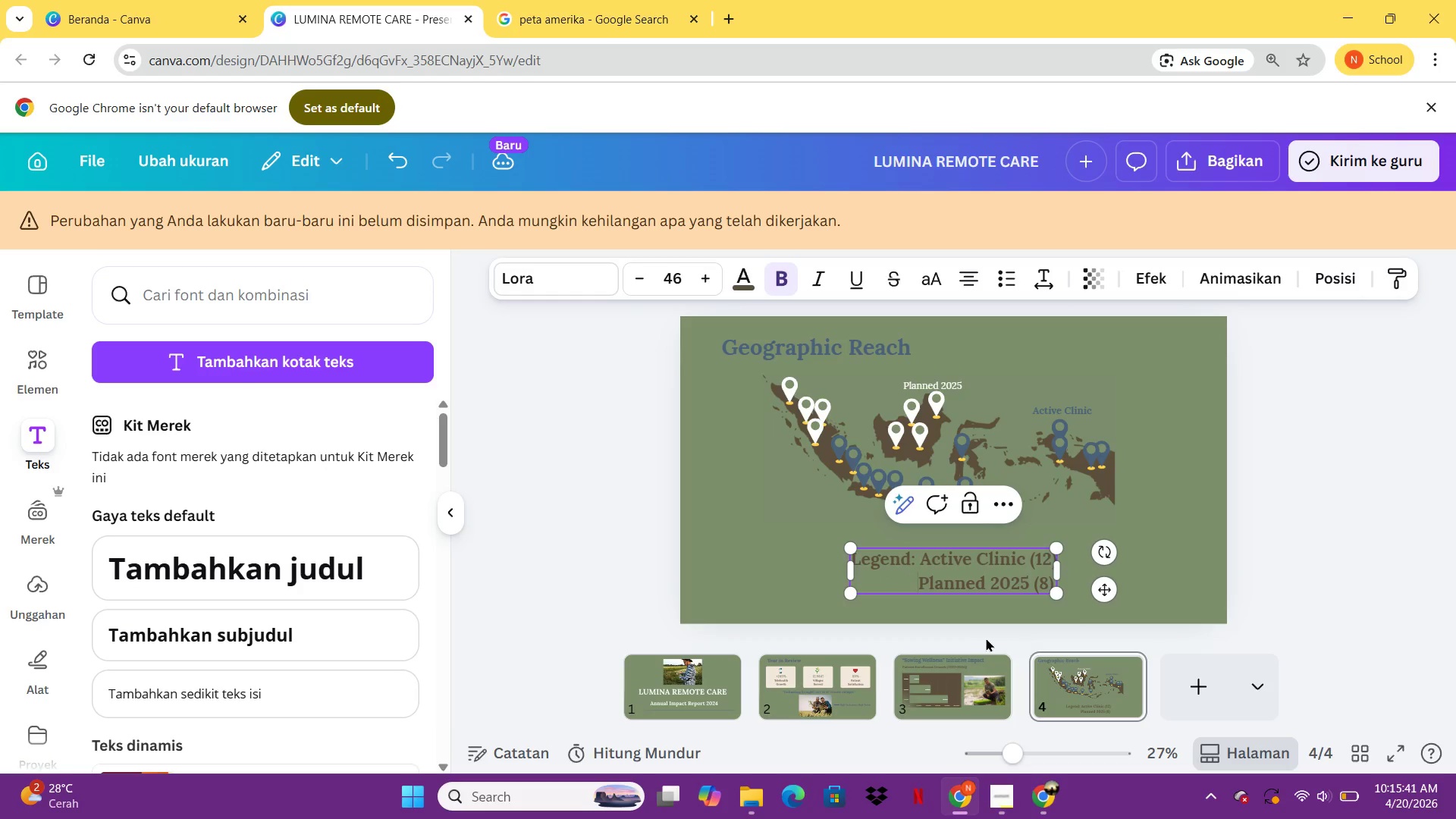 
key(Space)
 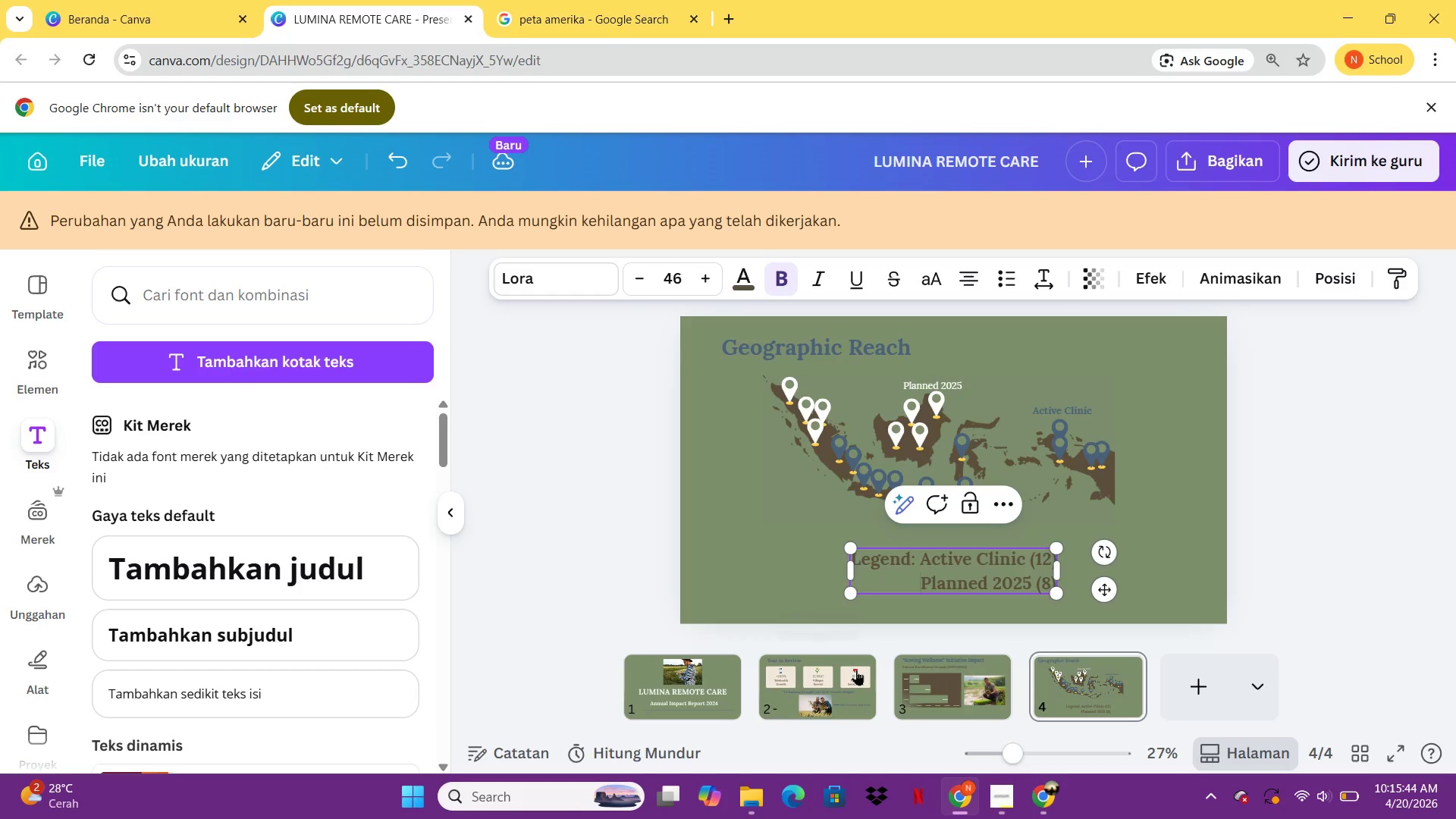 
left_click([857, 628])
 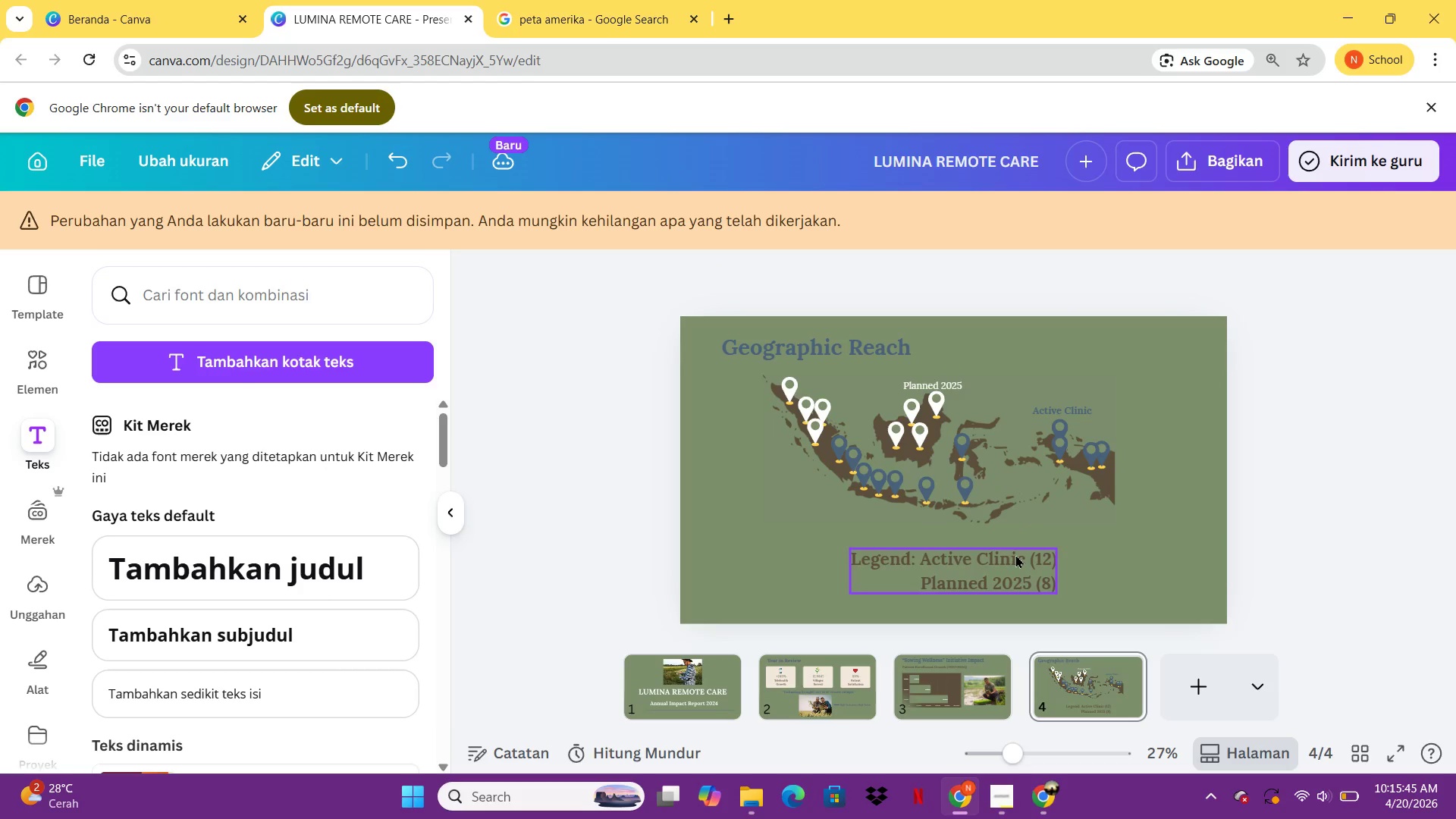 
left_click_drag(start_coordinate=[1012, 555], to_coordinate=[1011, 549])
 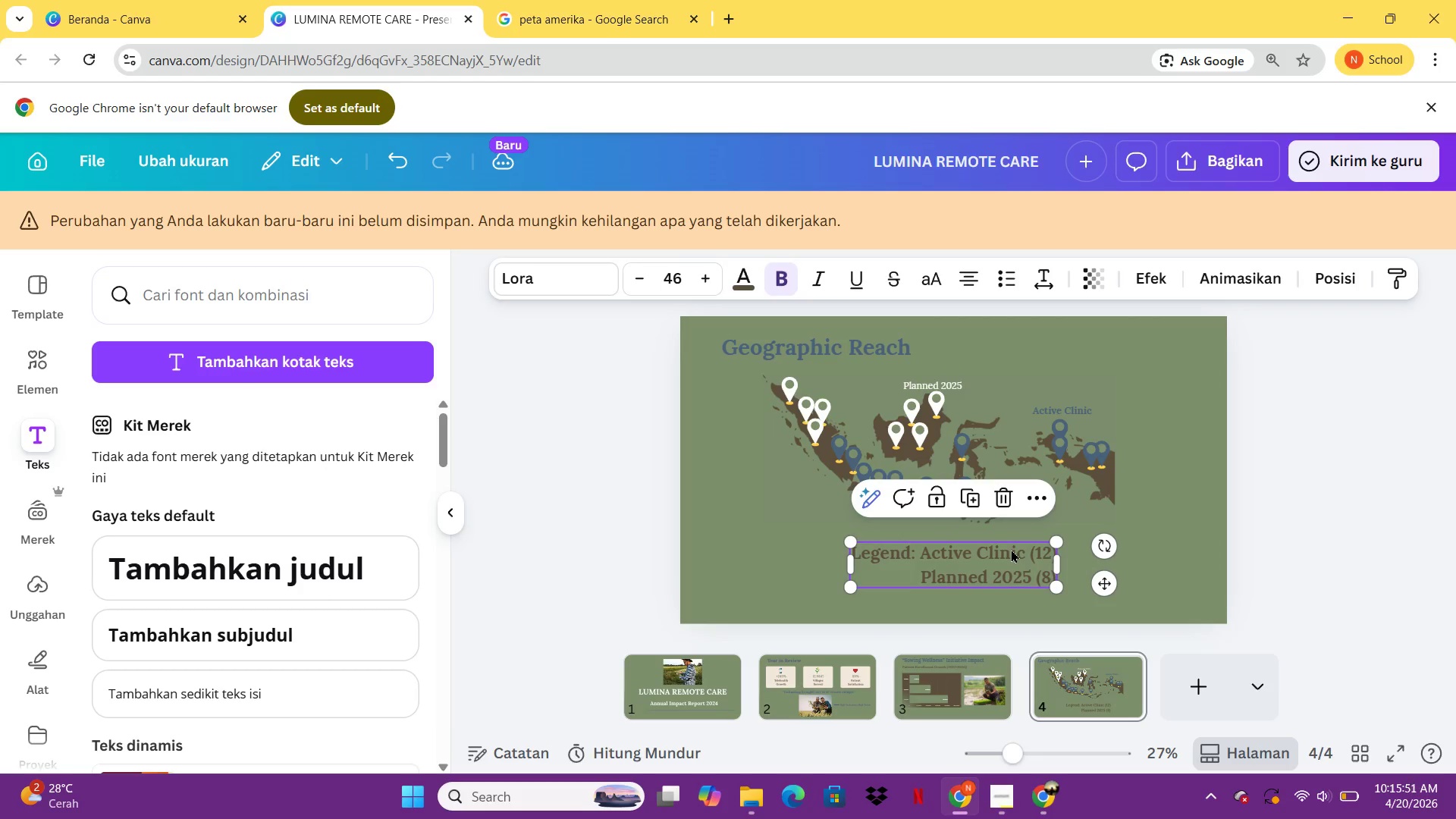 
wait(5.7)
 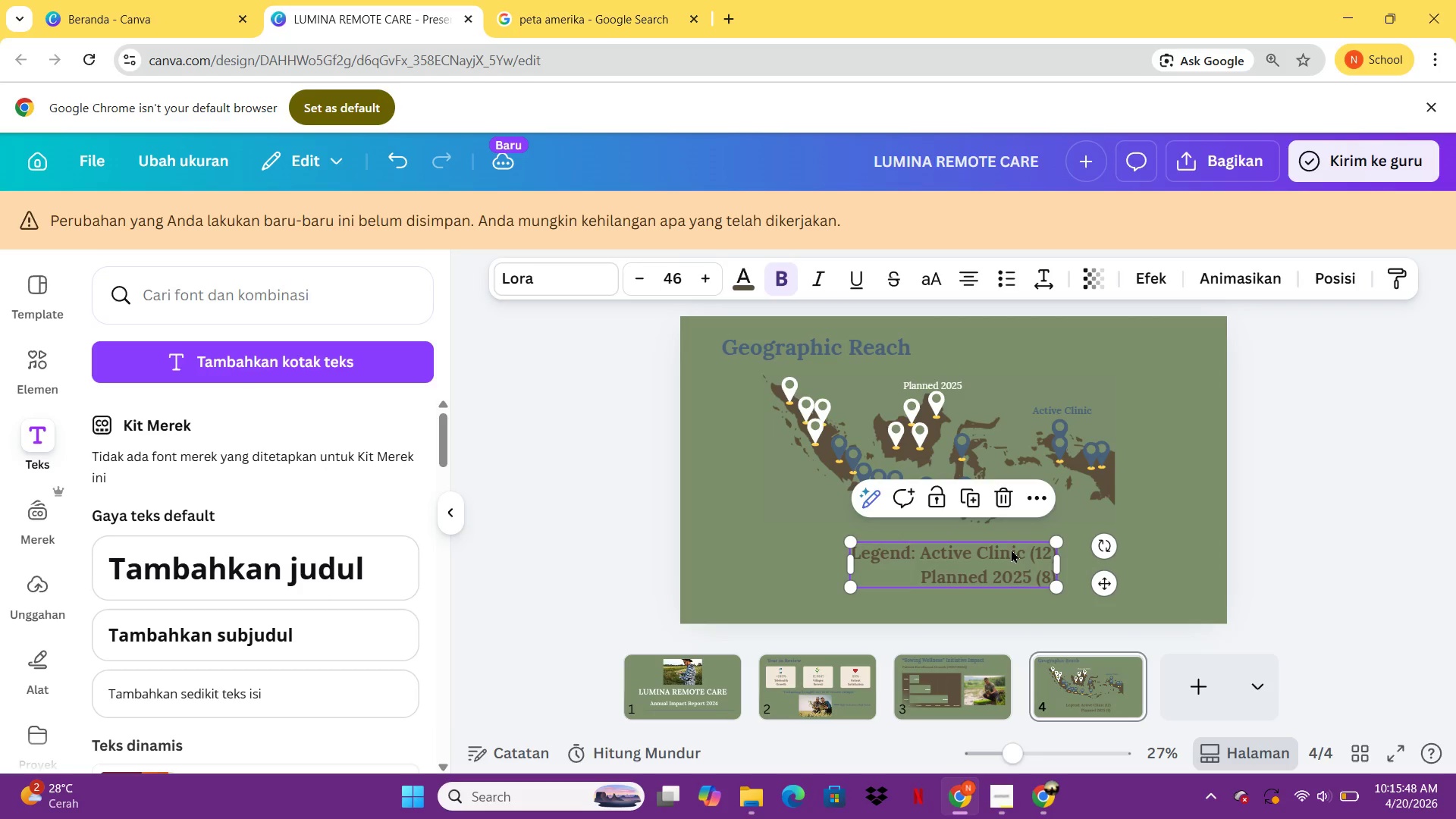 
left_click([1312, 524])
 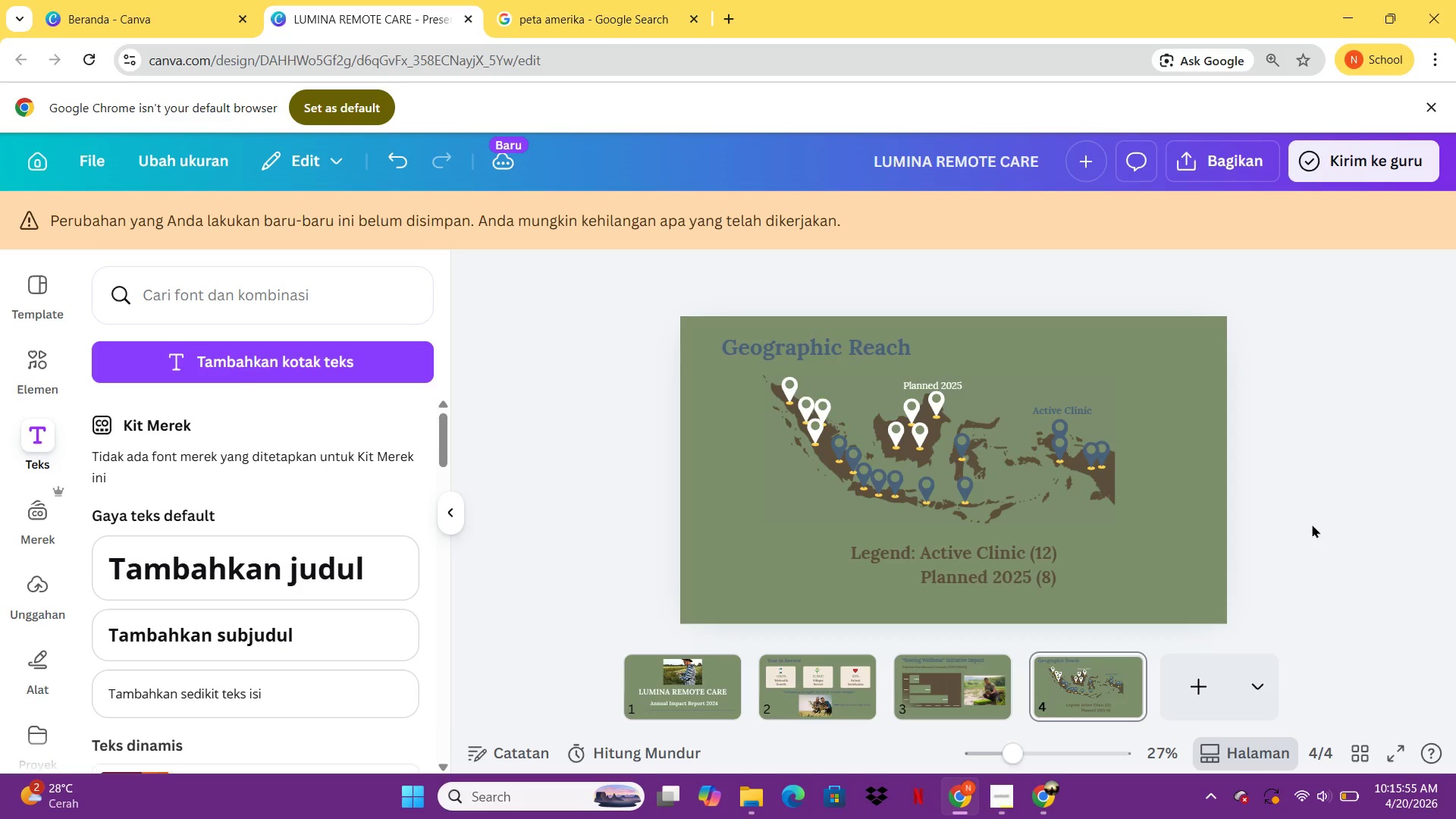 
wait(8.22)
 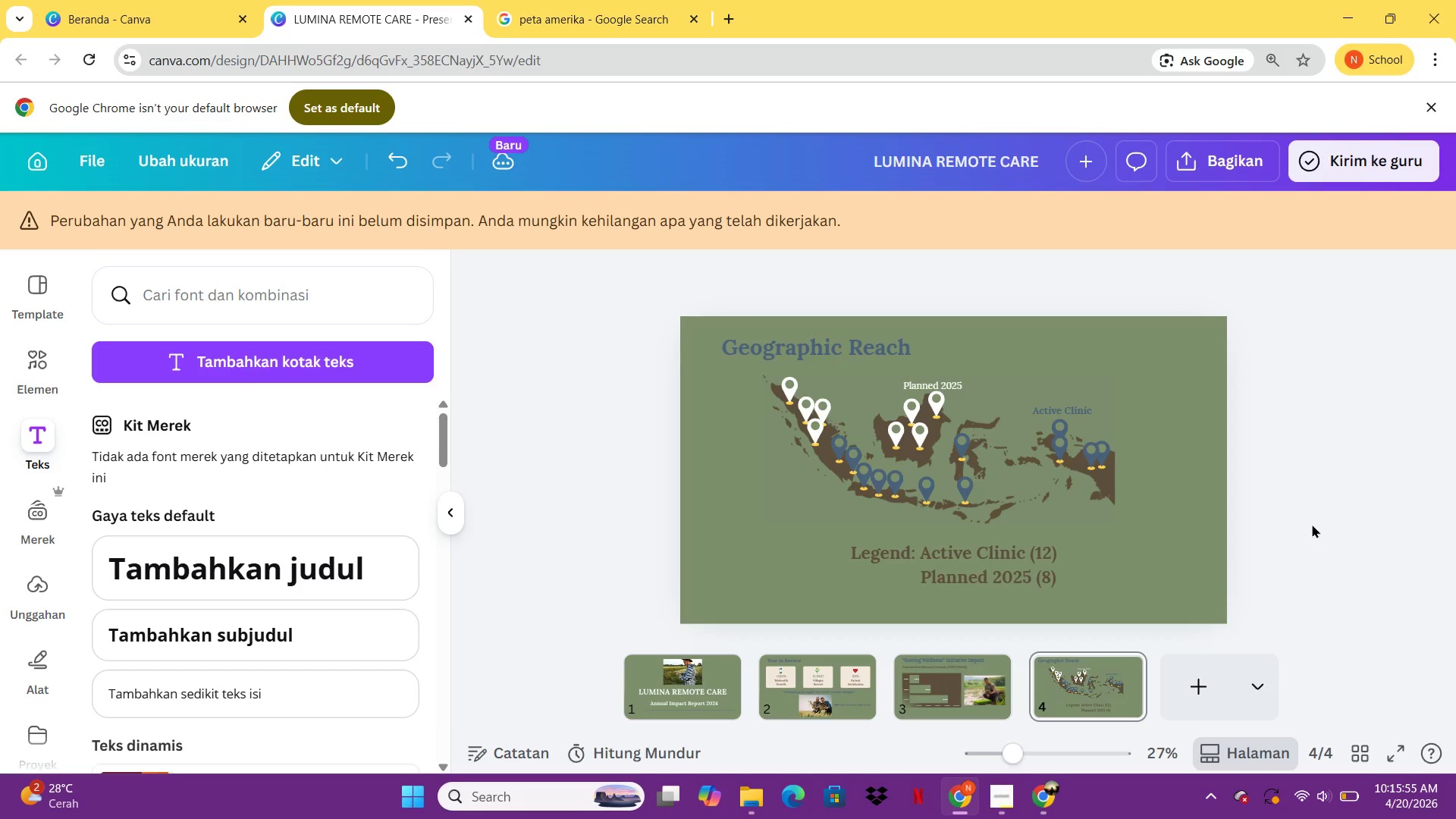 
left_click([805, 500])
 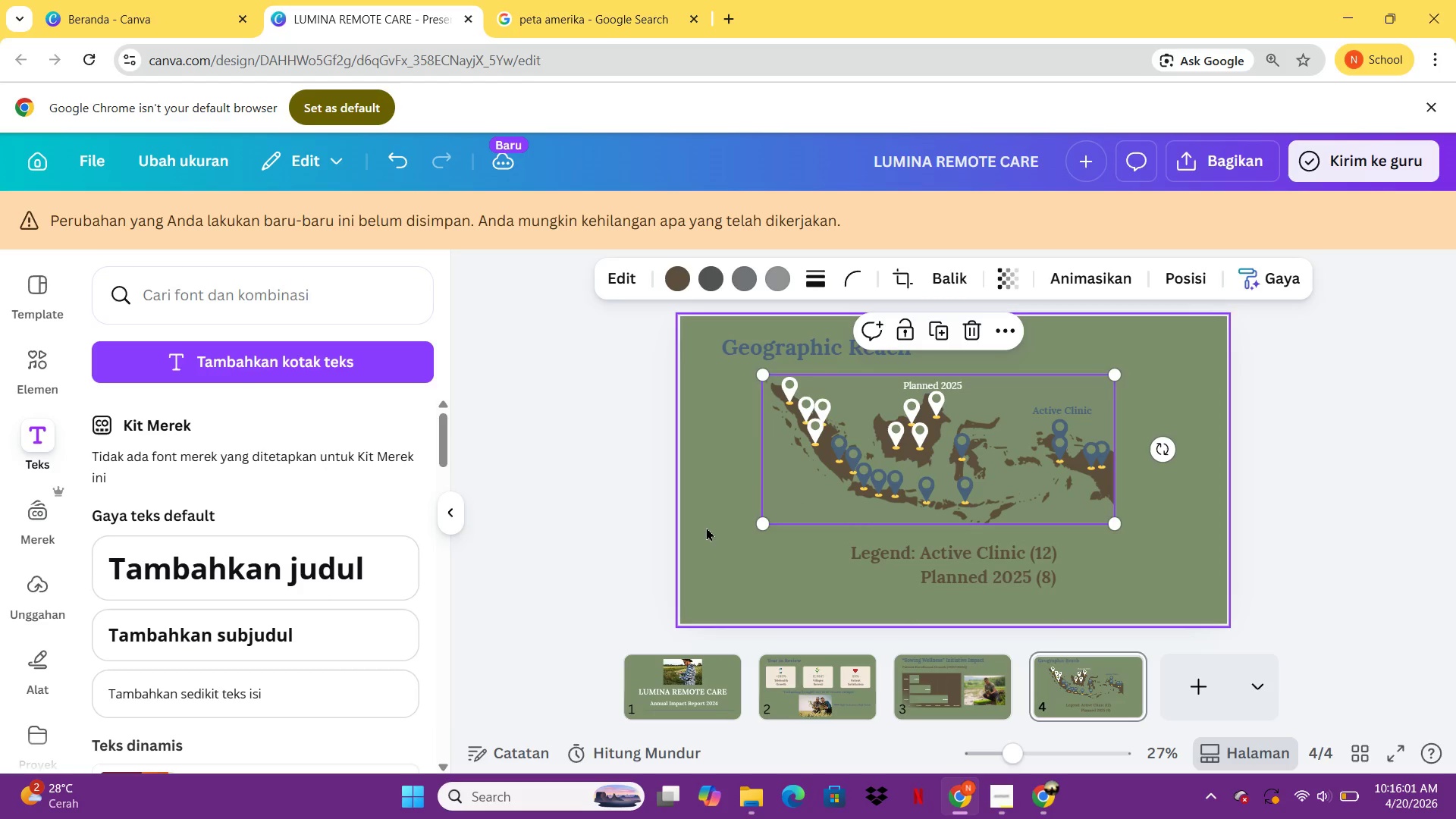 
left_click_drag(start_coordinate=[706, 527], to_coordinate=[1148, 369])
 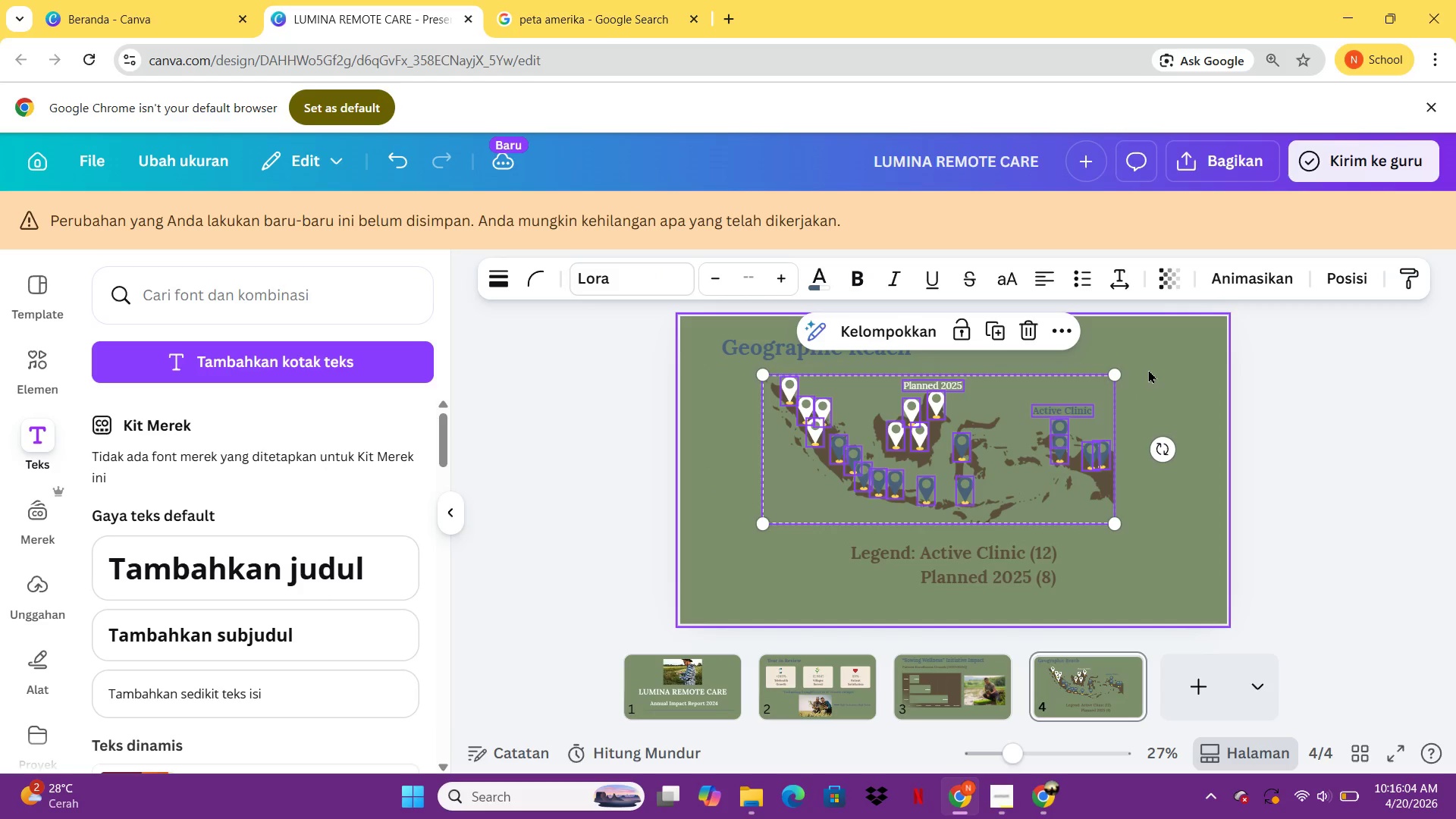 
key(Control+G)
 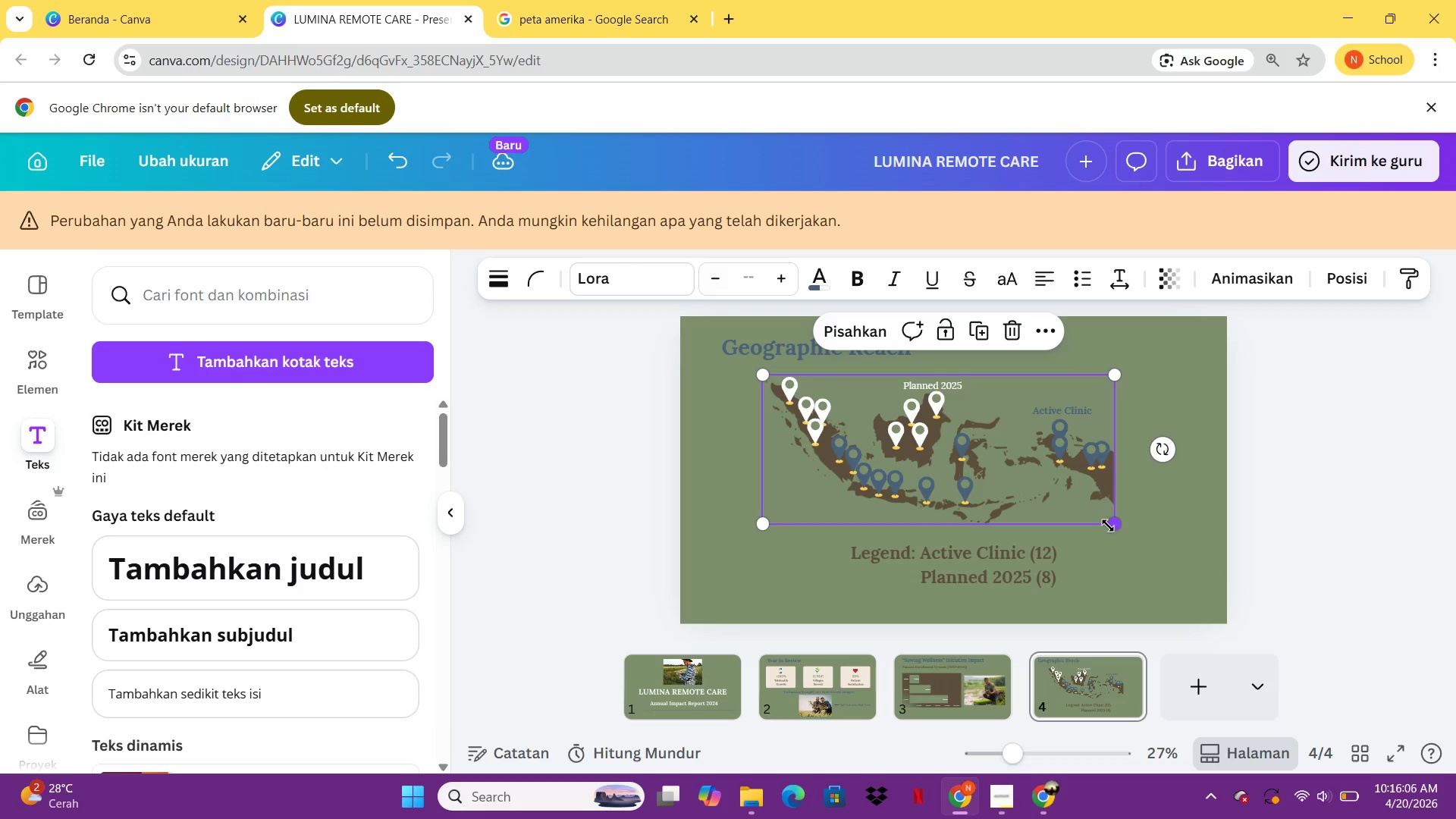 
left_click_drag(start_coordinate=[1108, 526], to_coordinate=[1150, 550])
 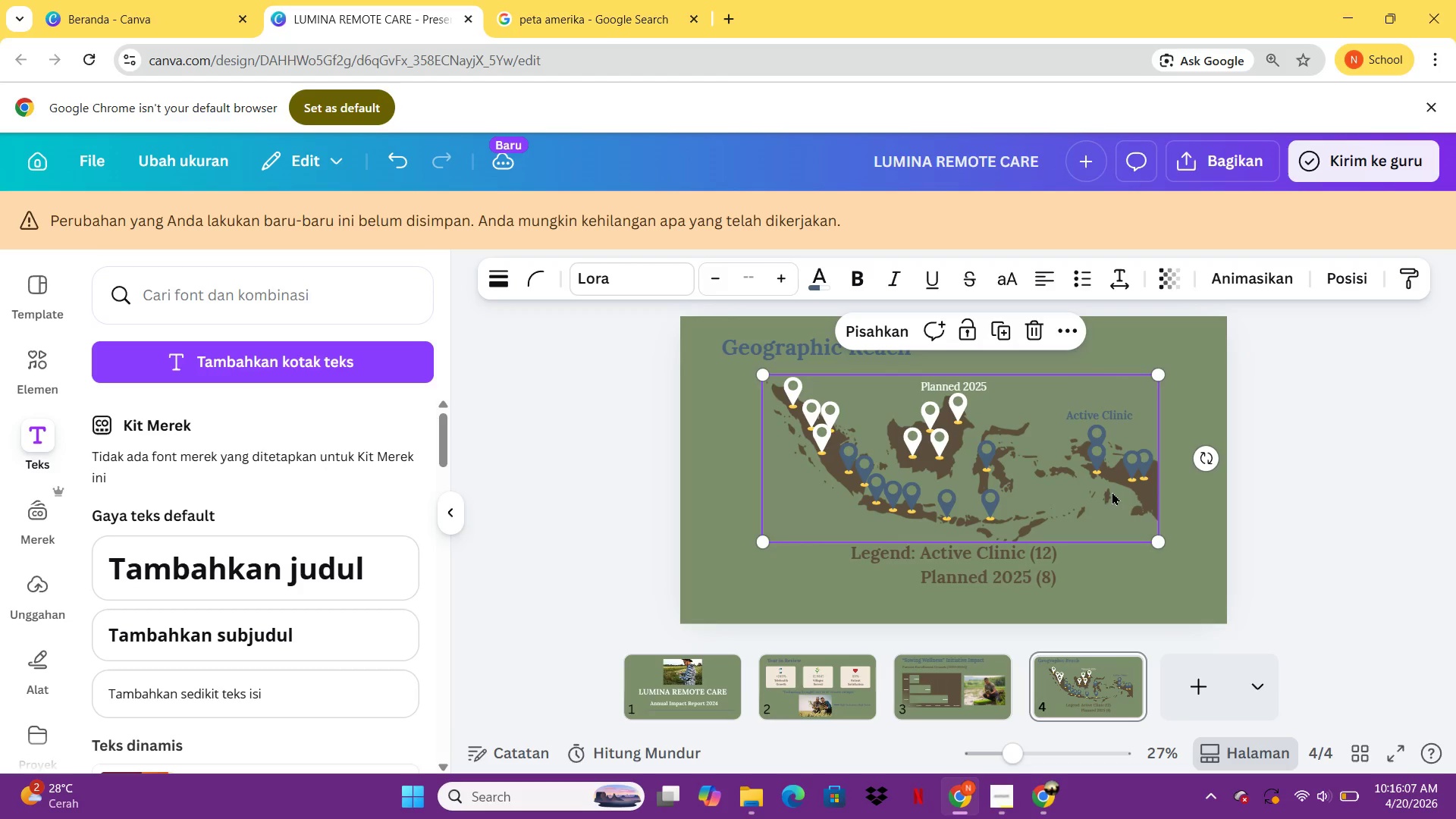 
left_click_drag(start_coordinate=[1112, 491], to_coordinate=[1103, 492])
 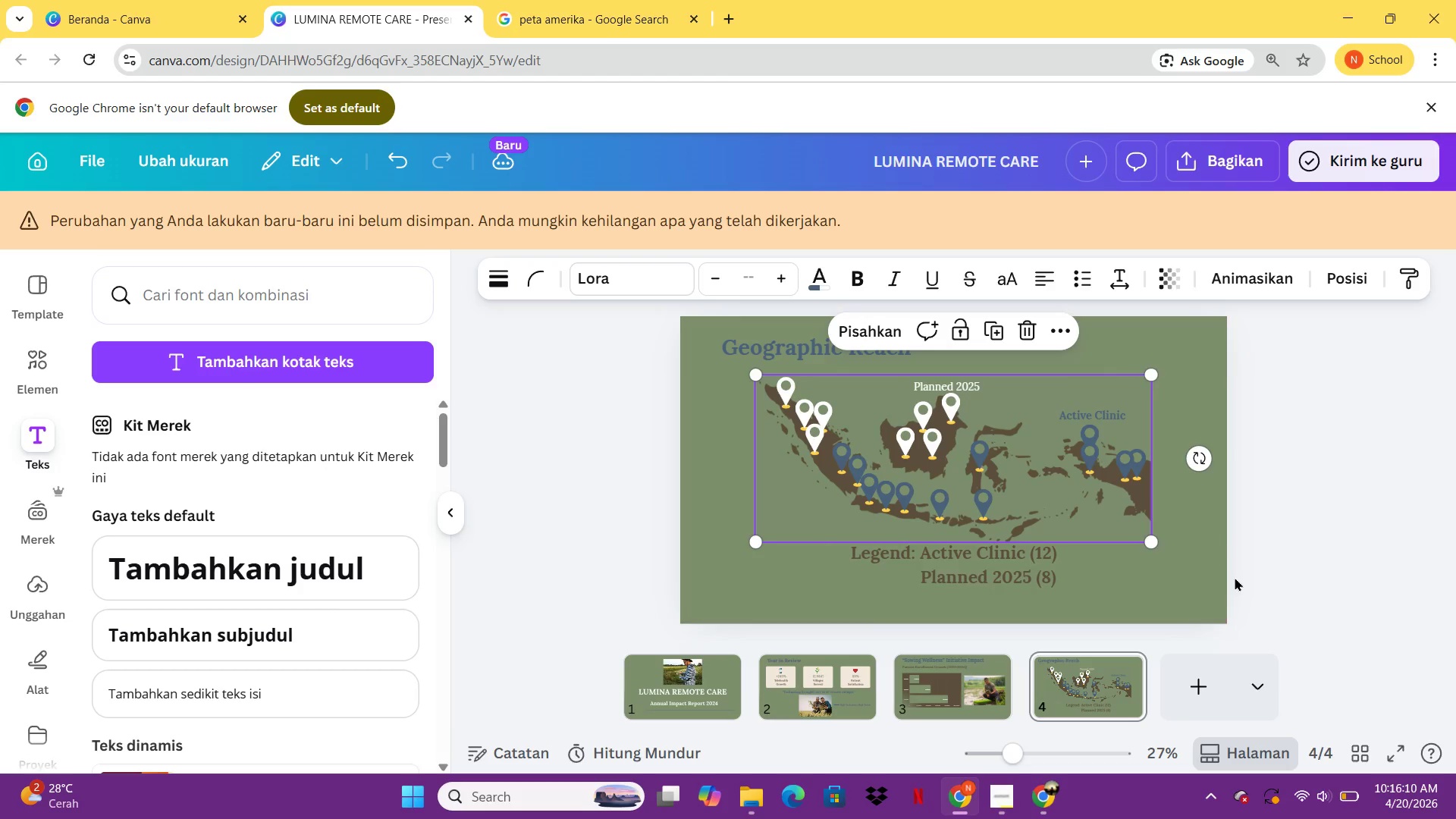 
left_click([1235, 577])
 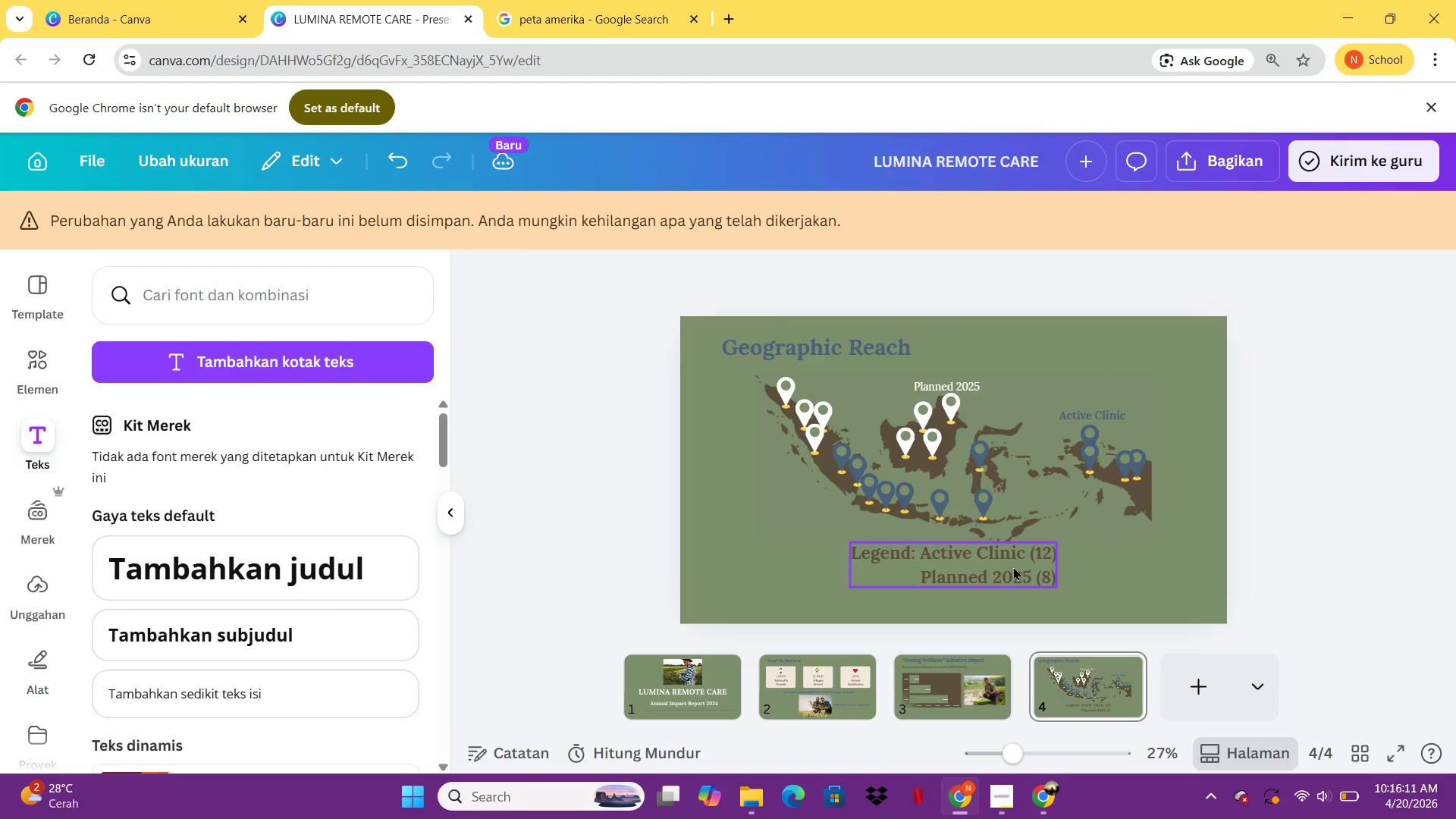 
left_click_drag(start_coordinate=[1011, 566], to_coordinate=[1013, 581])
 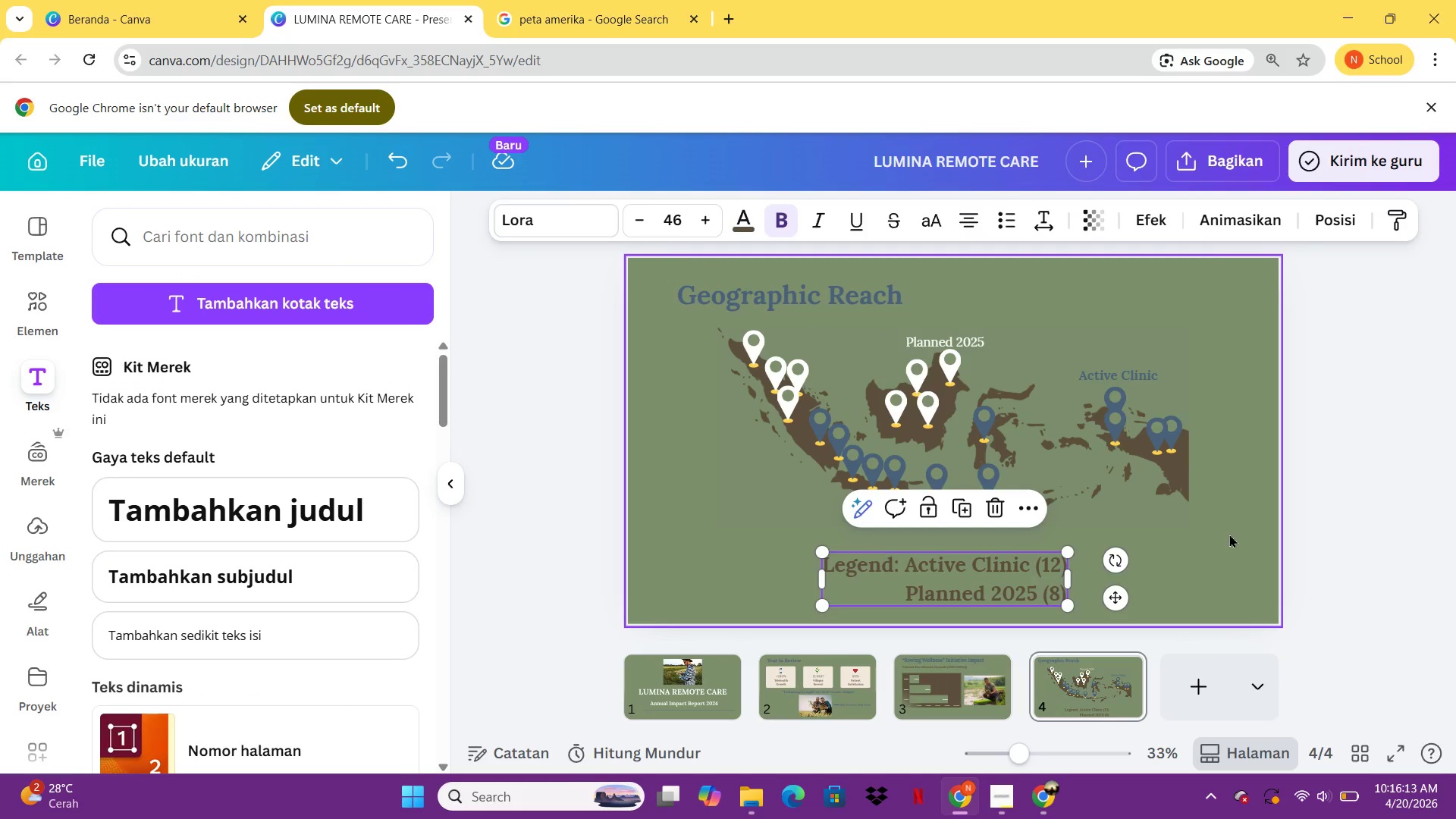 
left_click([1232, 535])
 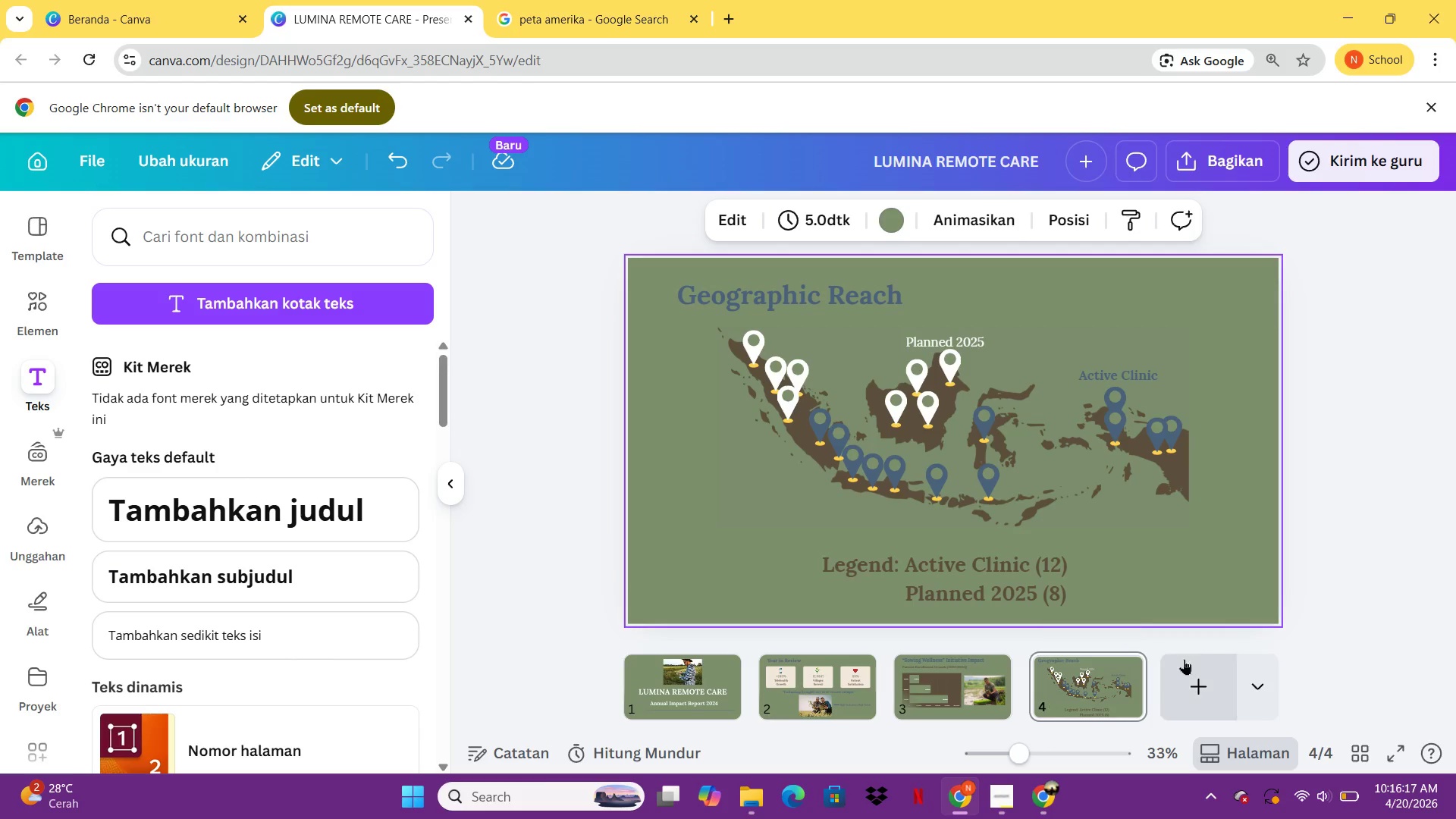 
left_click([1176, 686])
 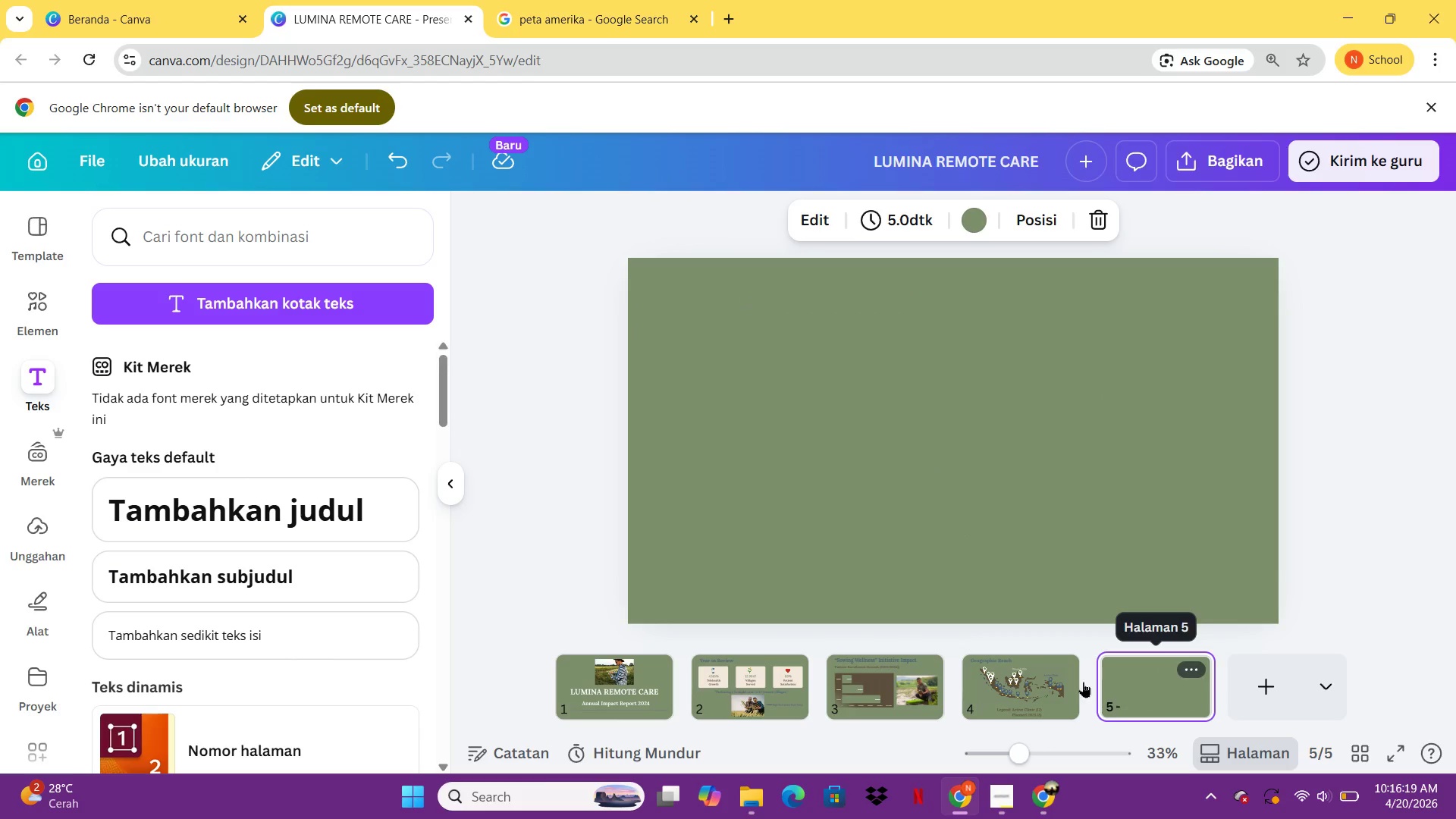 
left_click([1053, 683])
 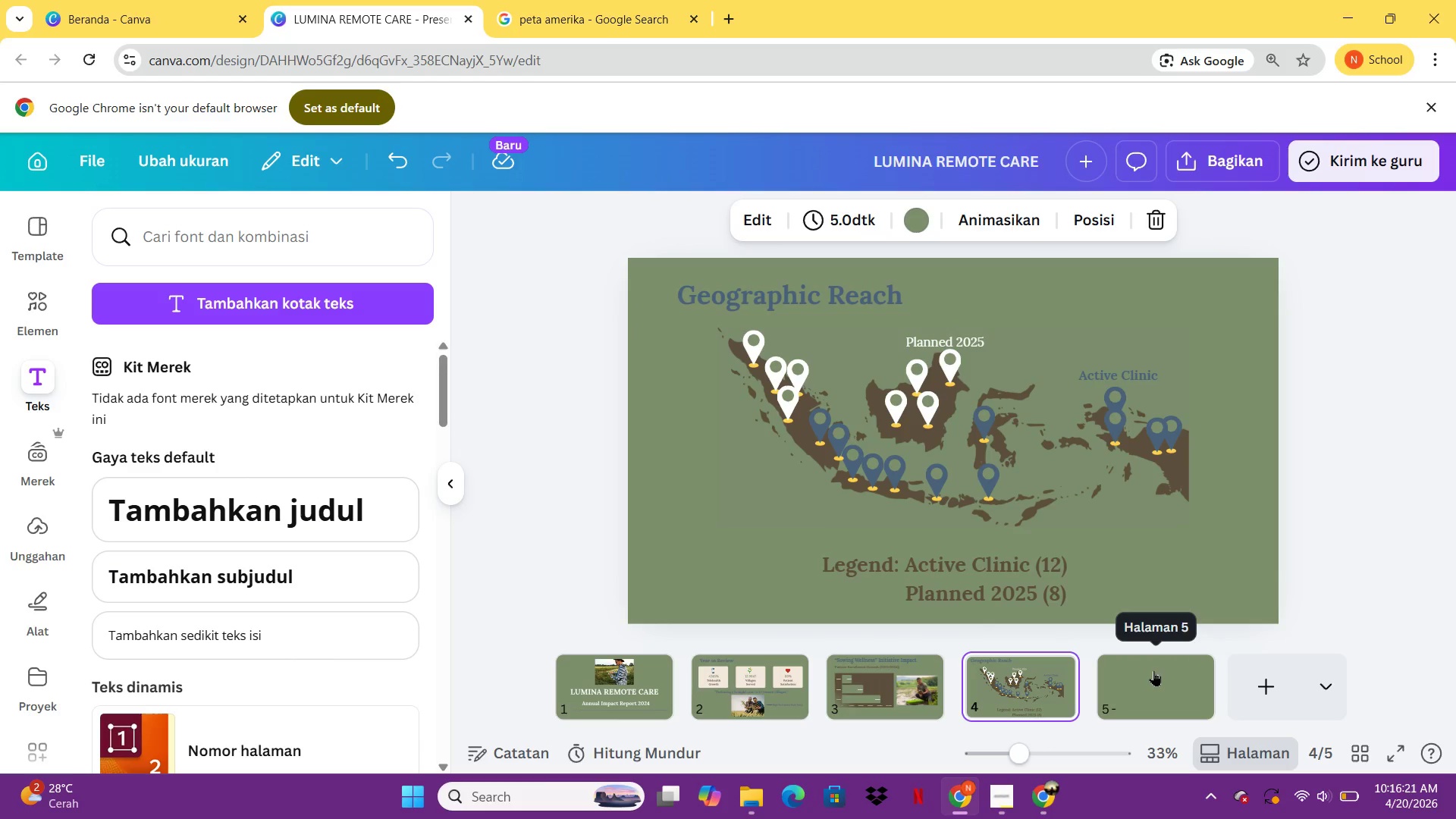 
left_click([1153, 670])
 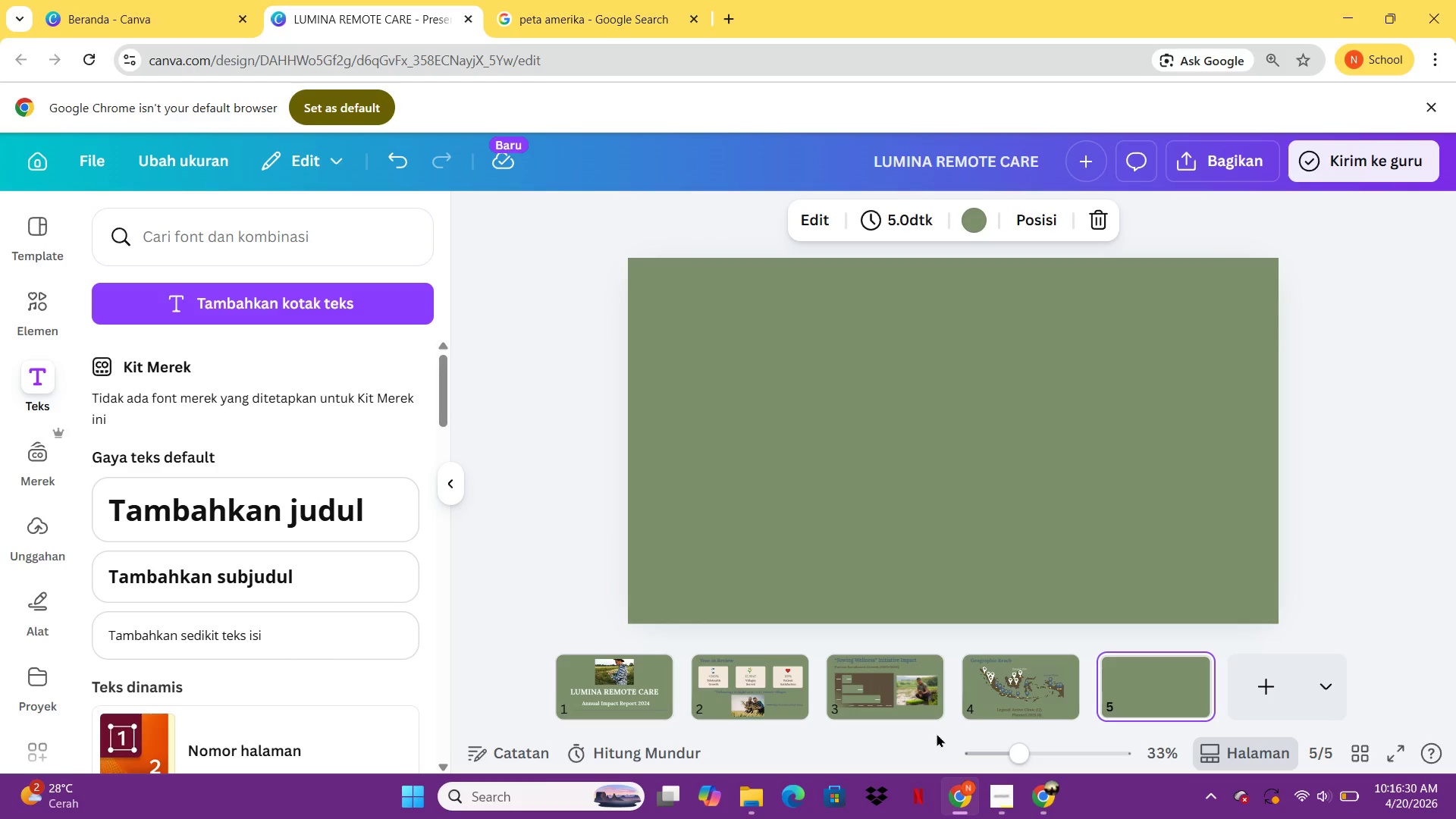 
wait(13.91)
 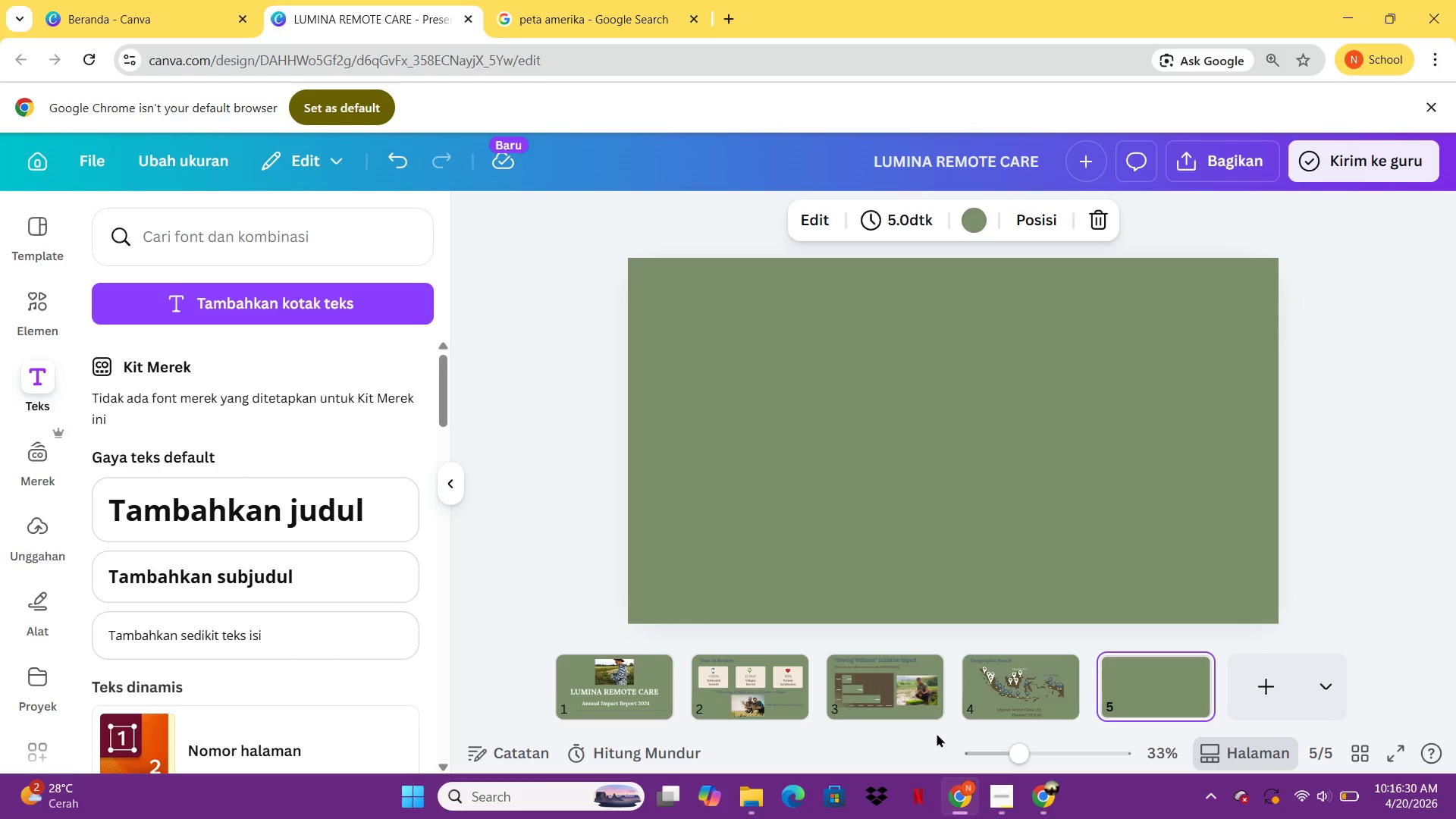 
left_click([1000, 677])
 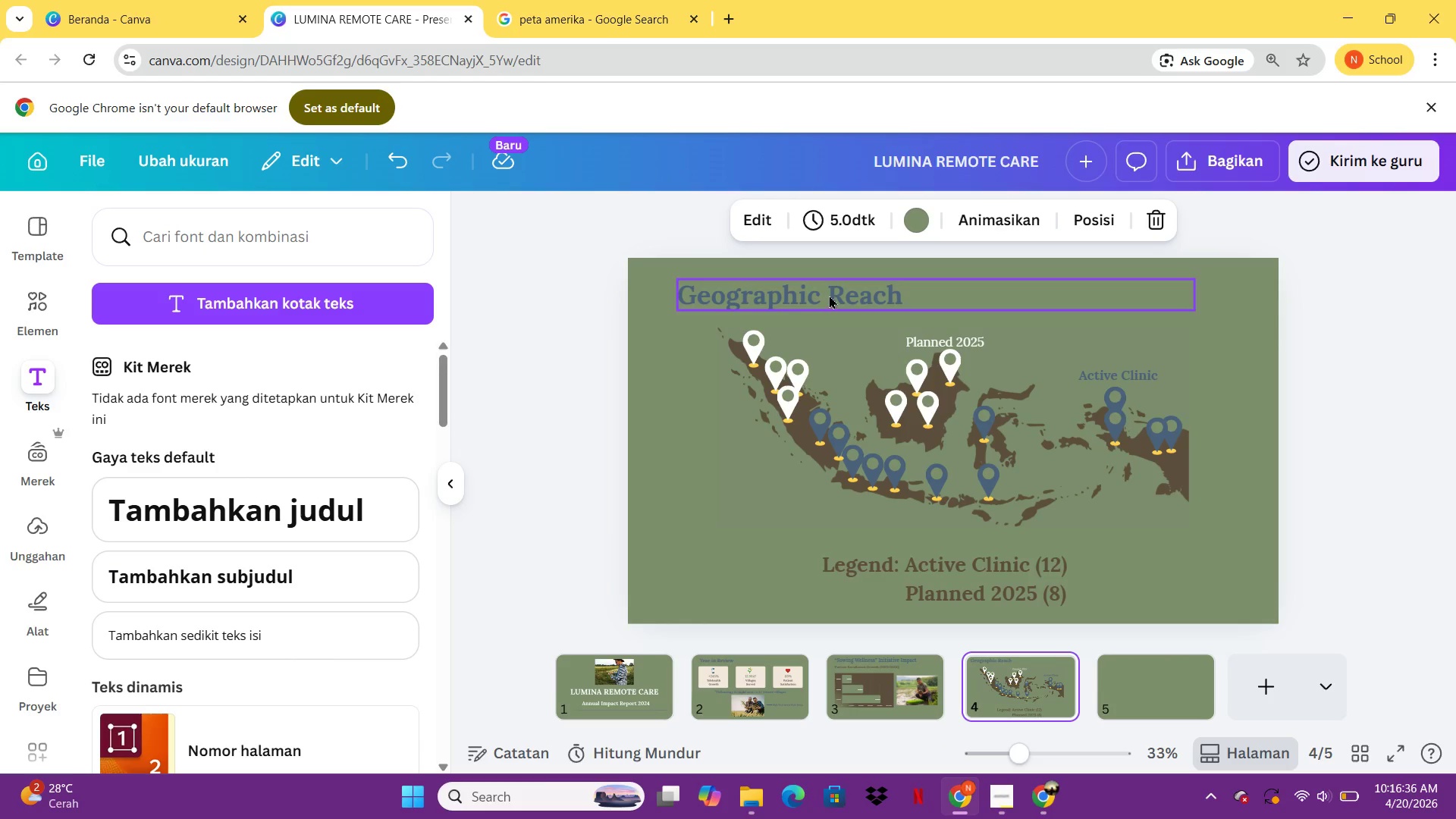 
left_click([827, 294])
 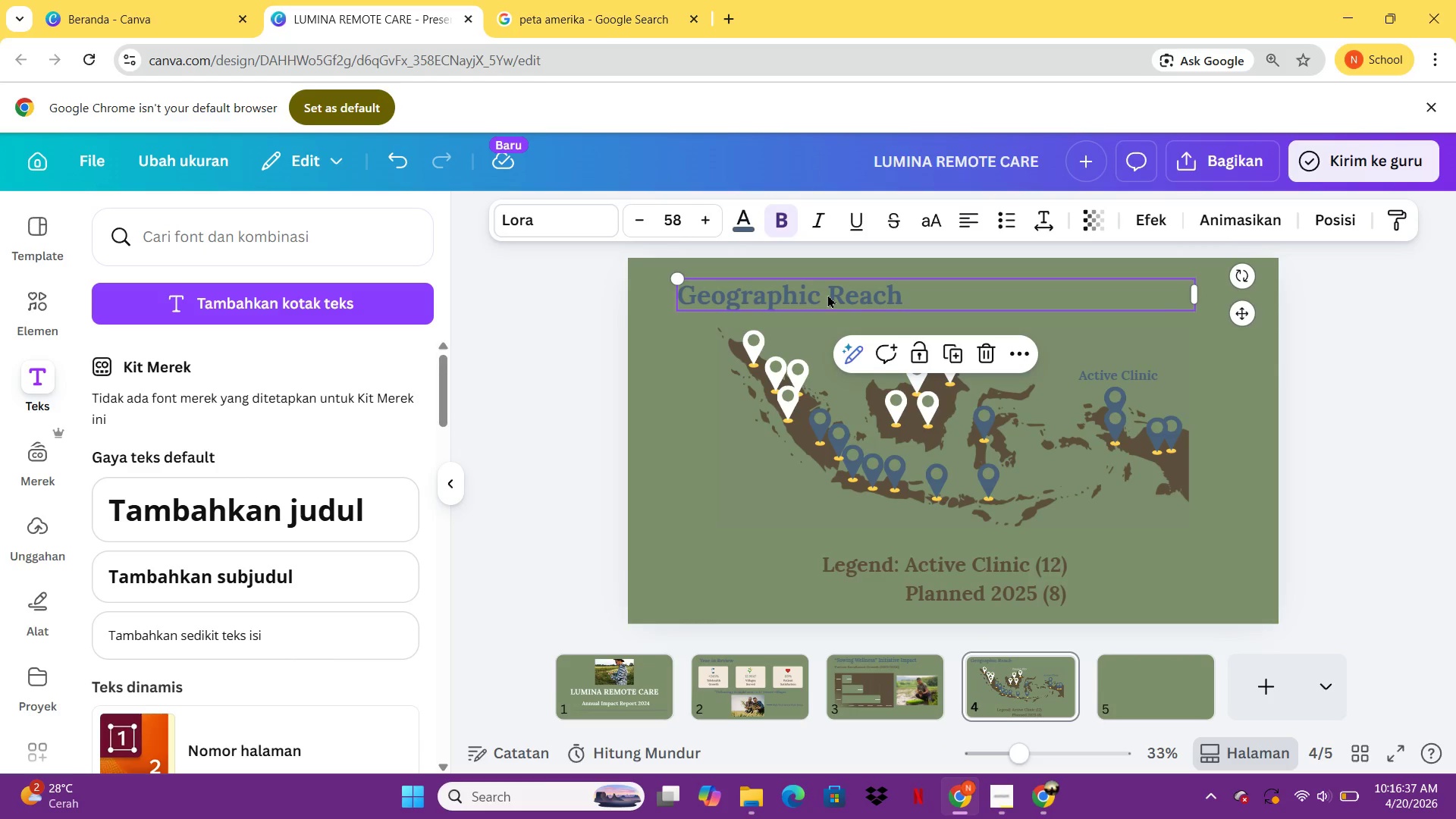 
key(Control+C)
 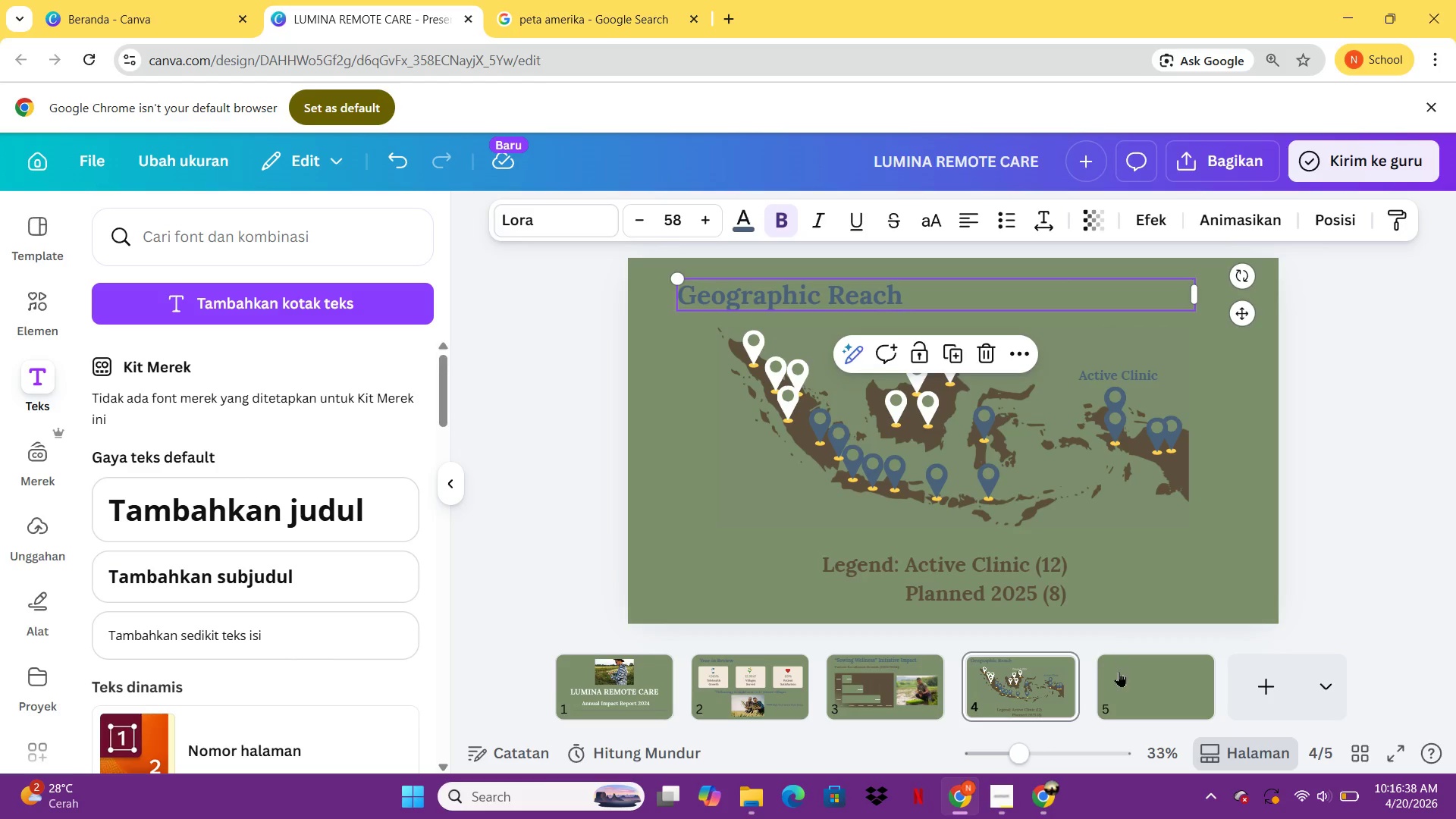 
left_click([1118, 678])
 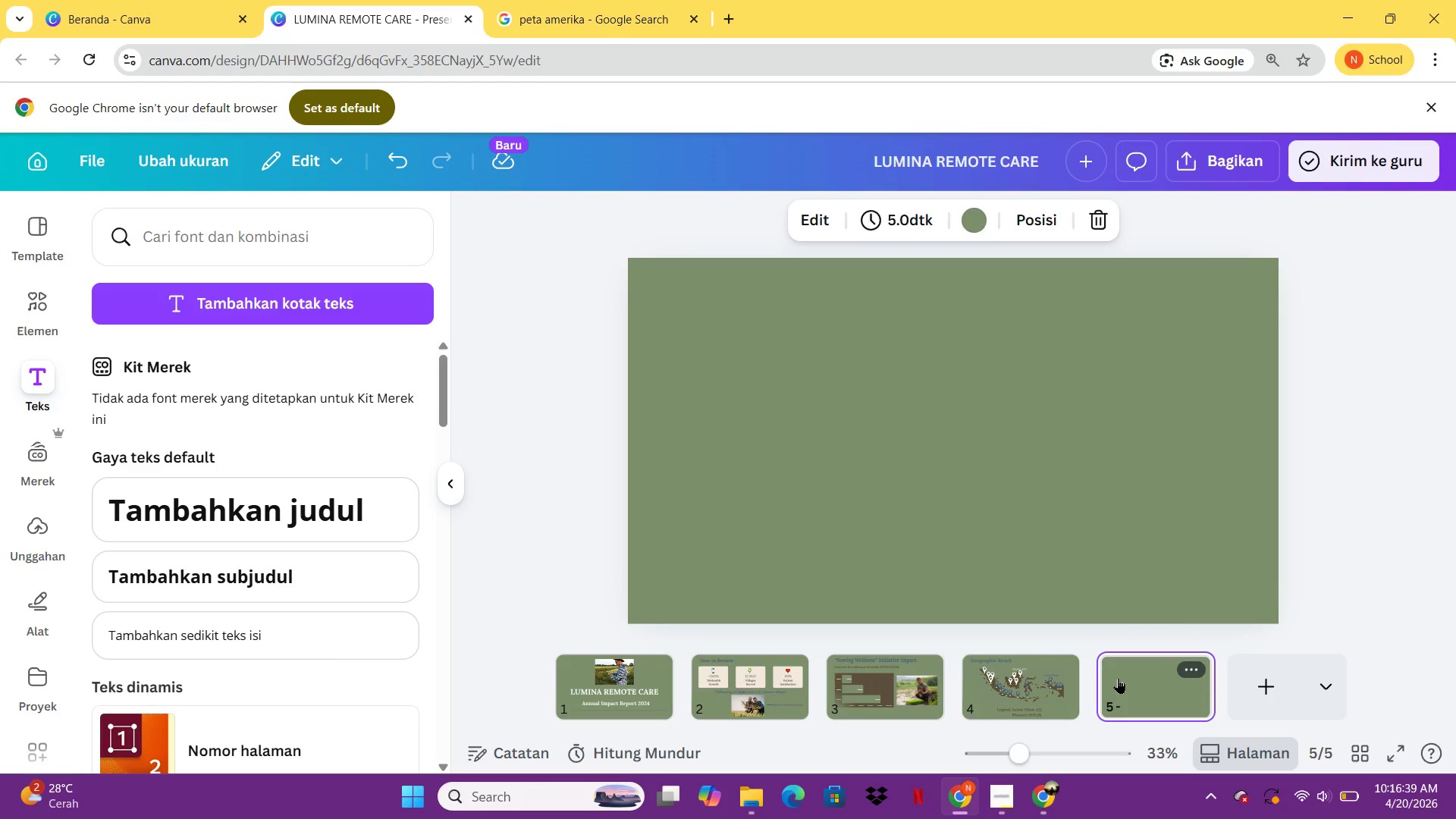 
key(Control+ControlLeft)
 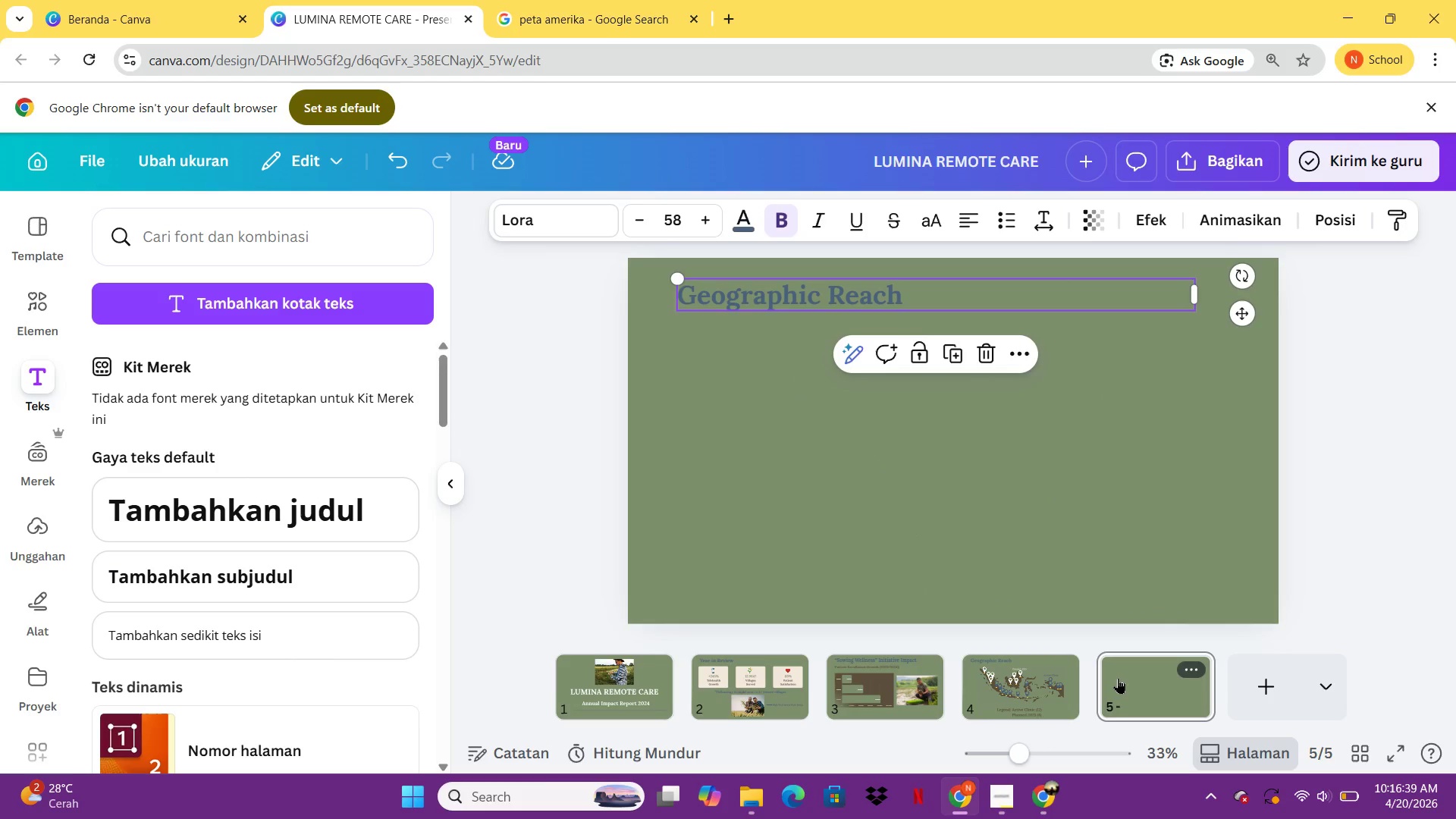 
key(Control+V)
 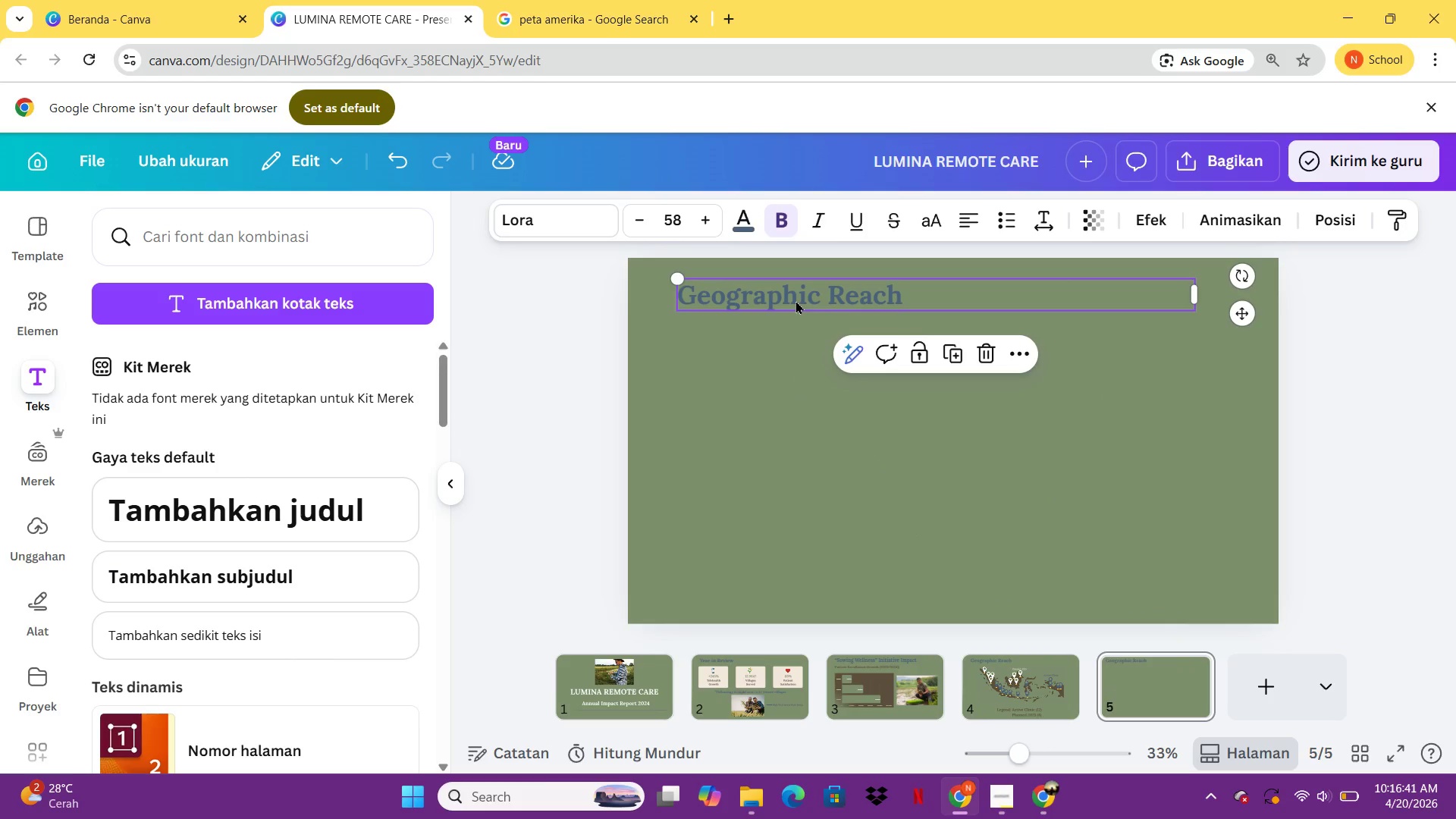 
double_click([795, 300])
 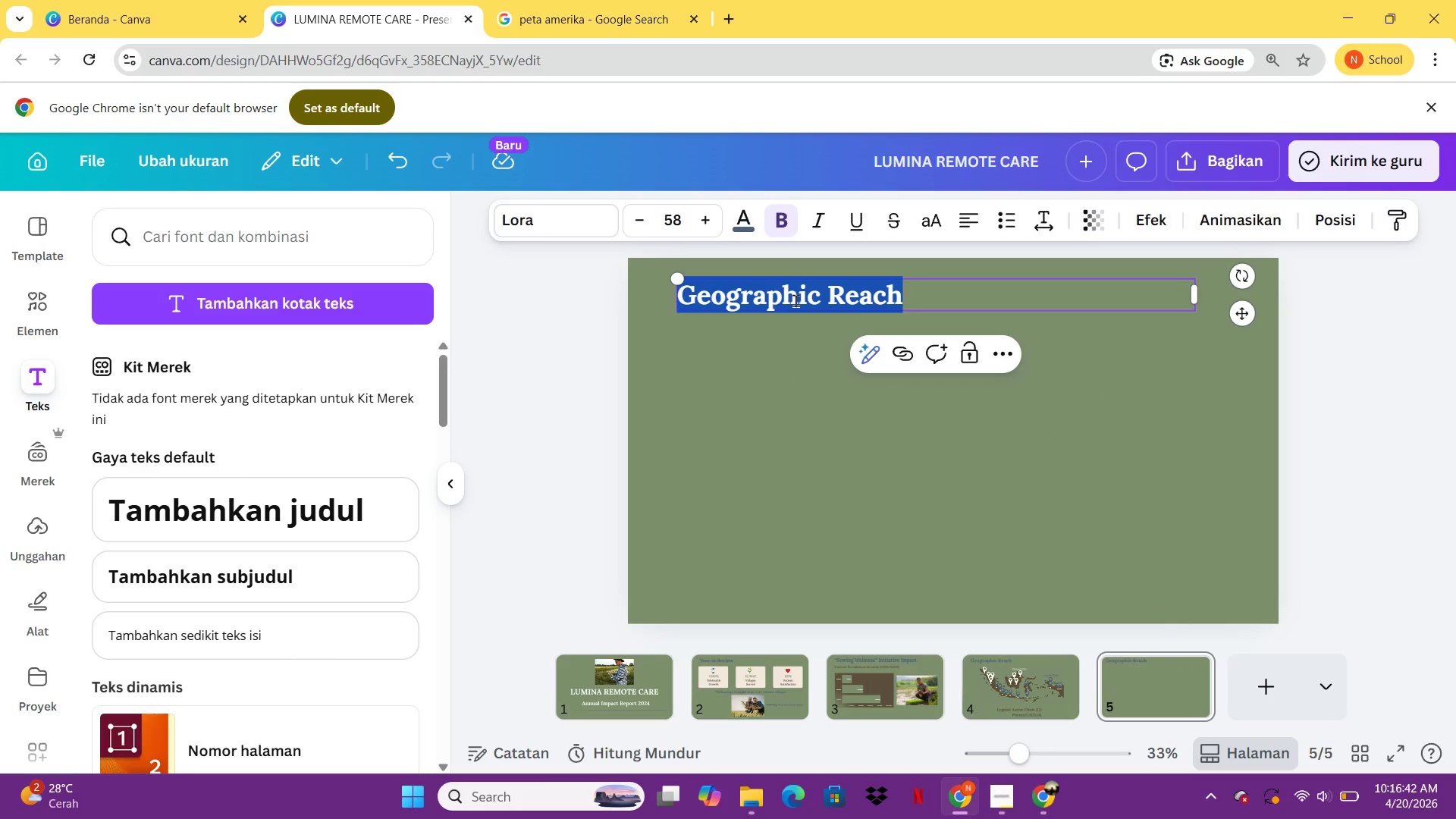 
type(Patient F)
key(Backspace)
type(Demographic)
 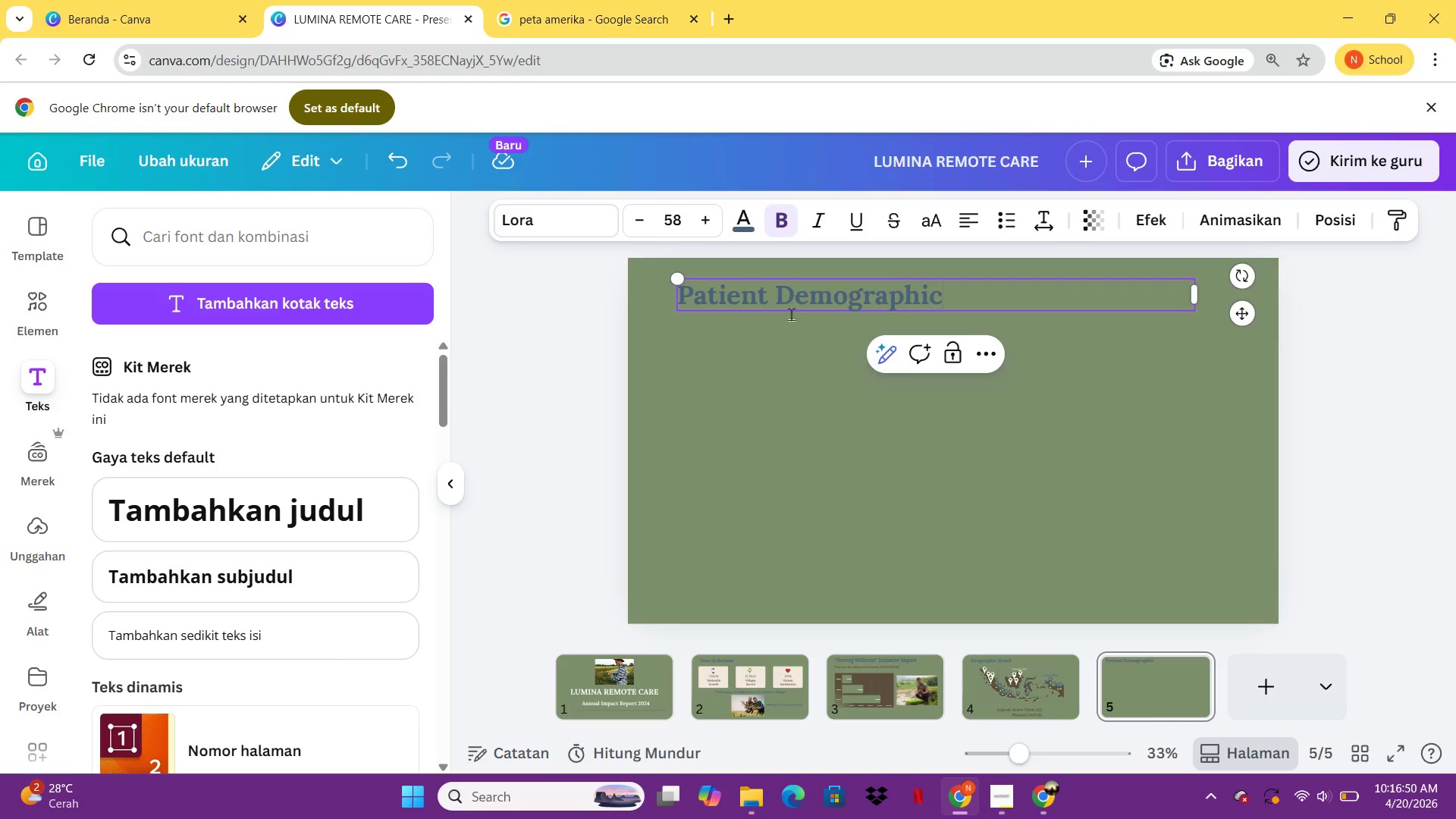 
left_click([754, 425])
 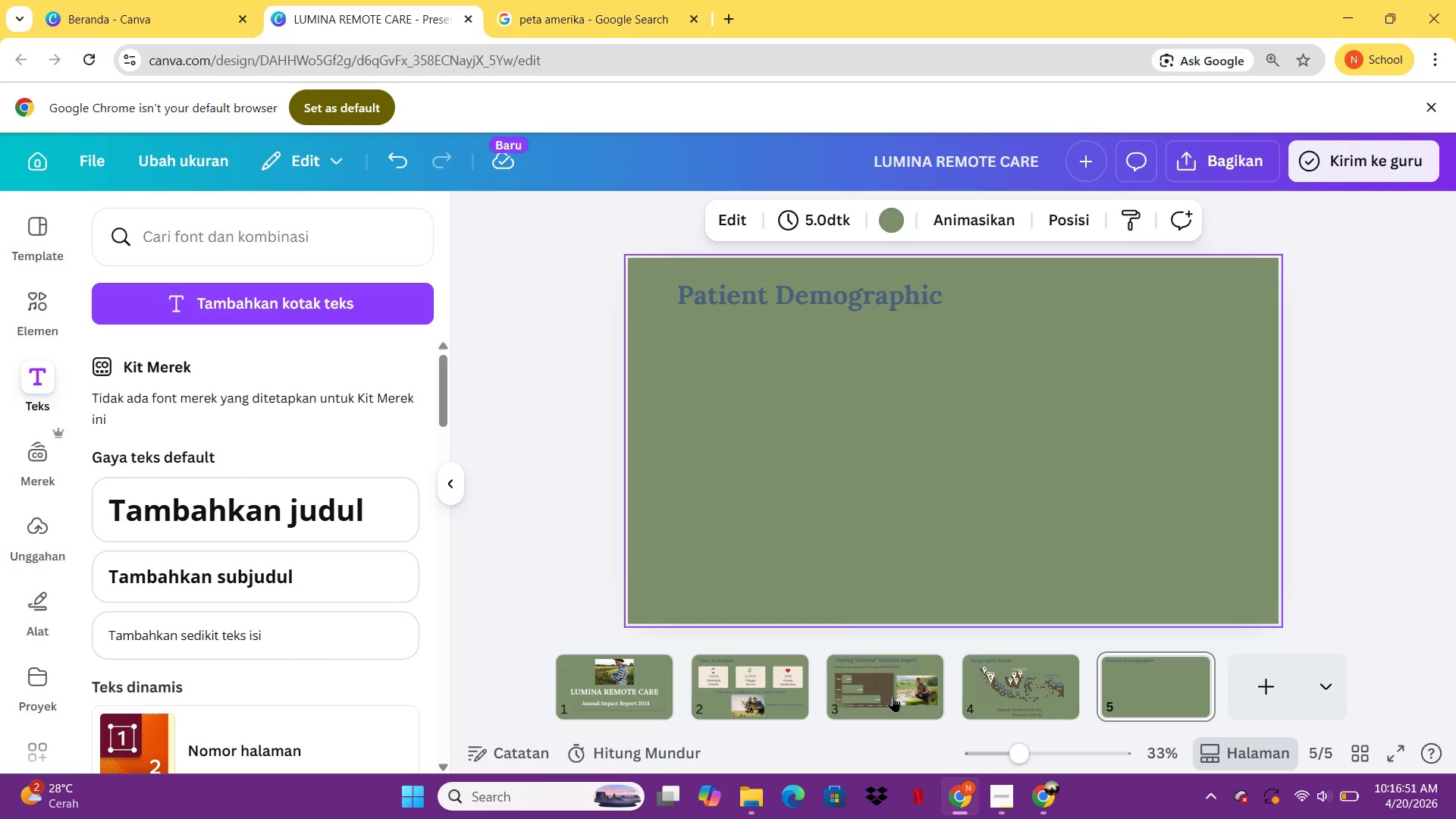 
left_click([893, 696])
 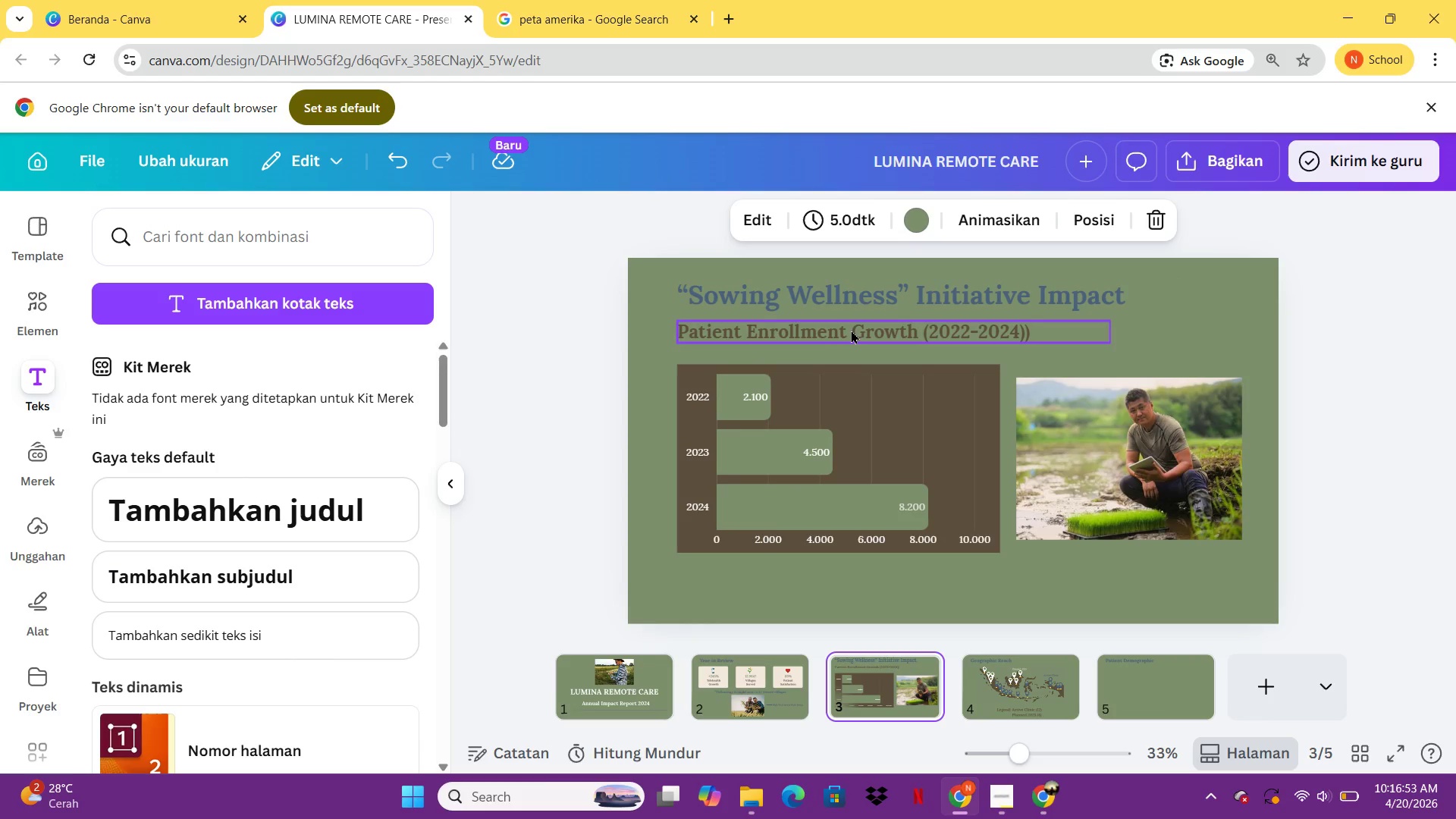 
left_click([851, 330])
 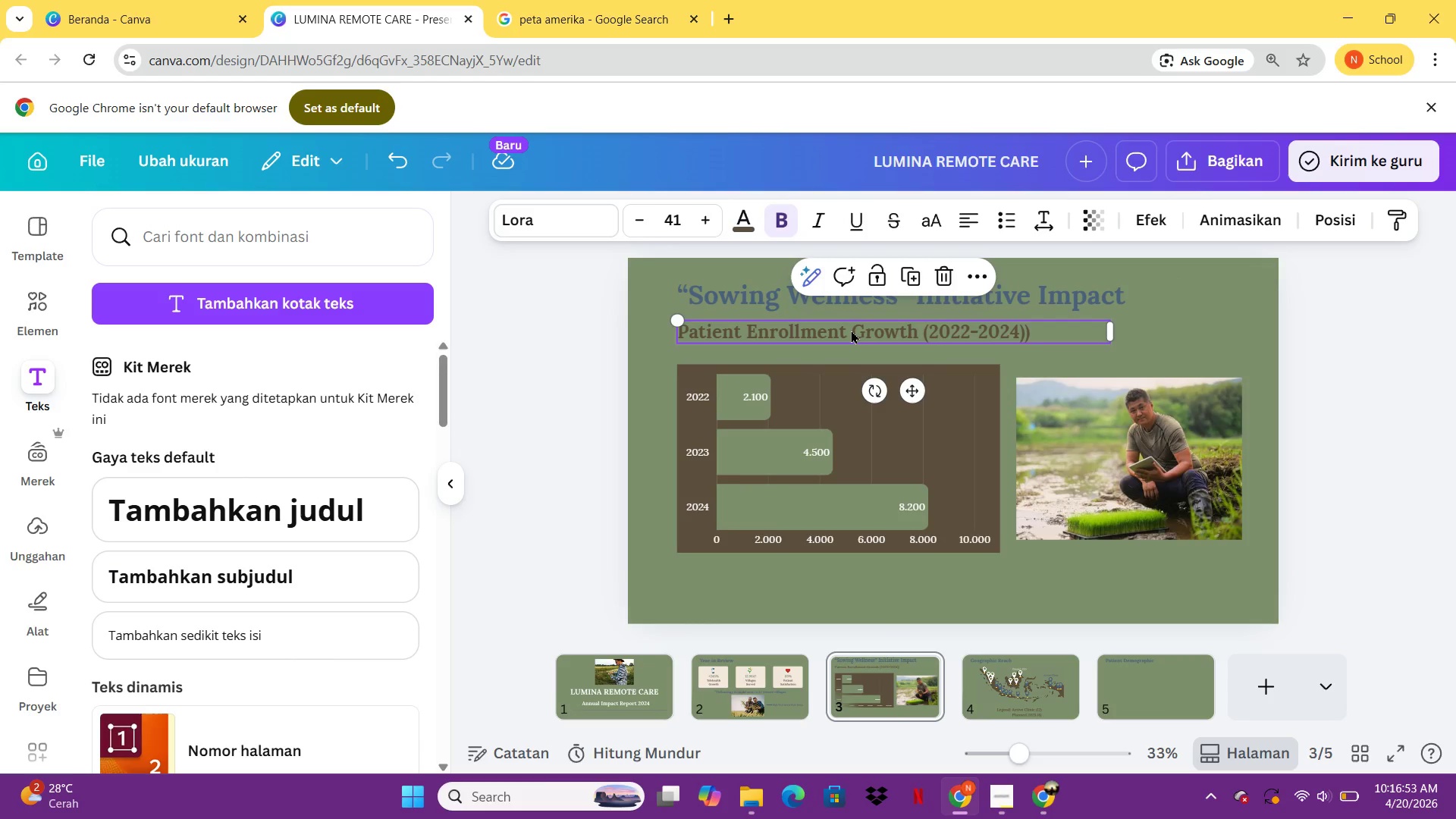 
key(Control+C)
 